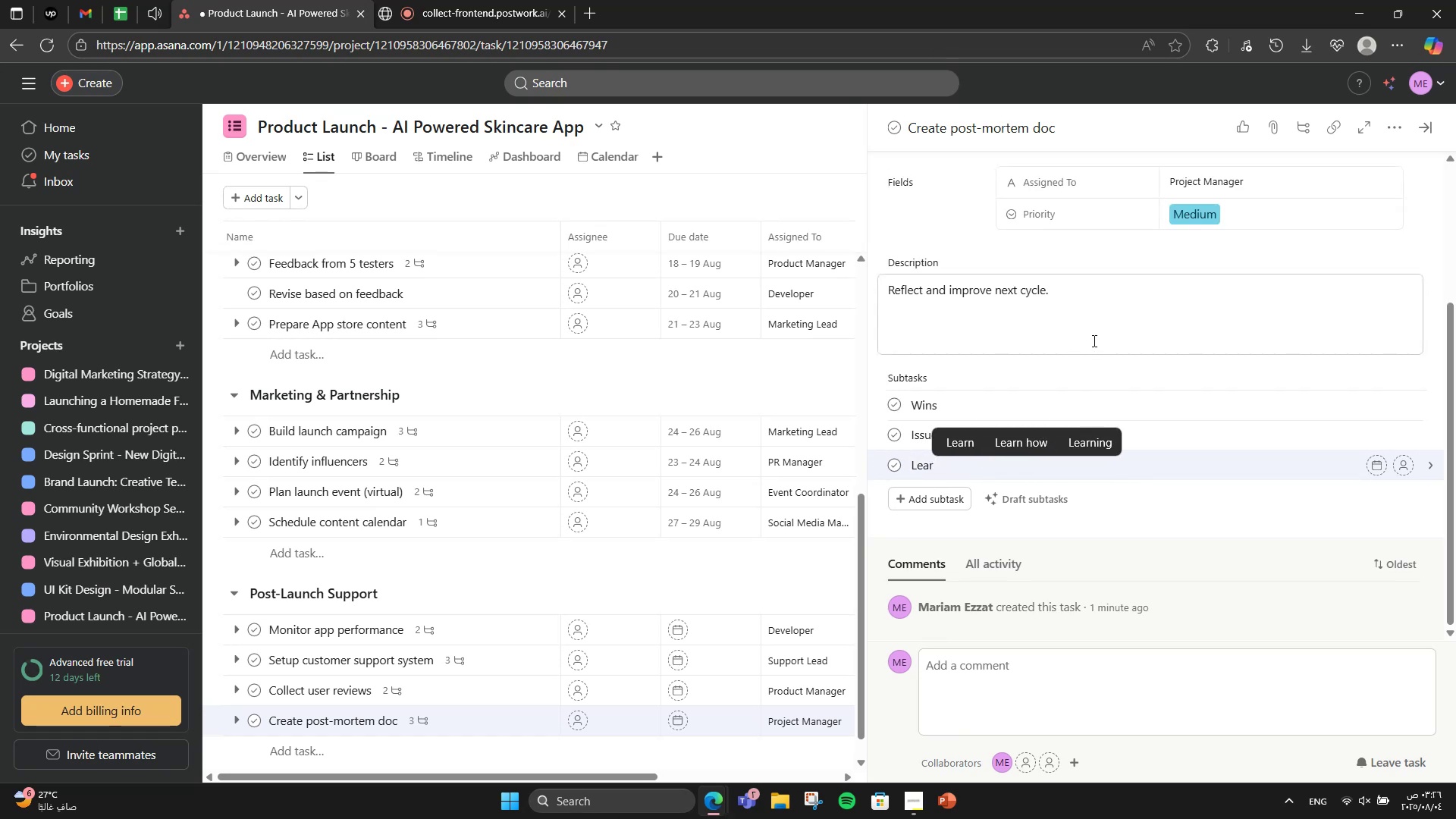 
type(nu)
key(Backspace)
type(ing)
 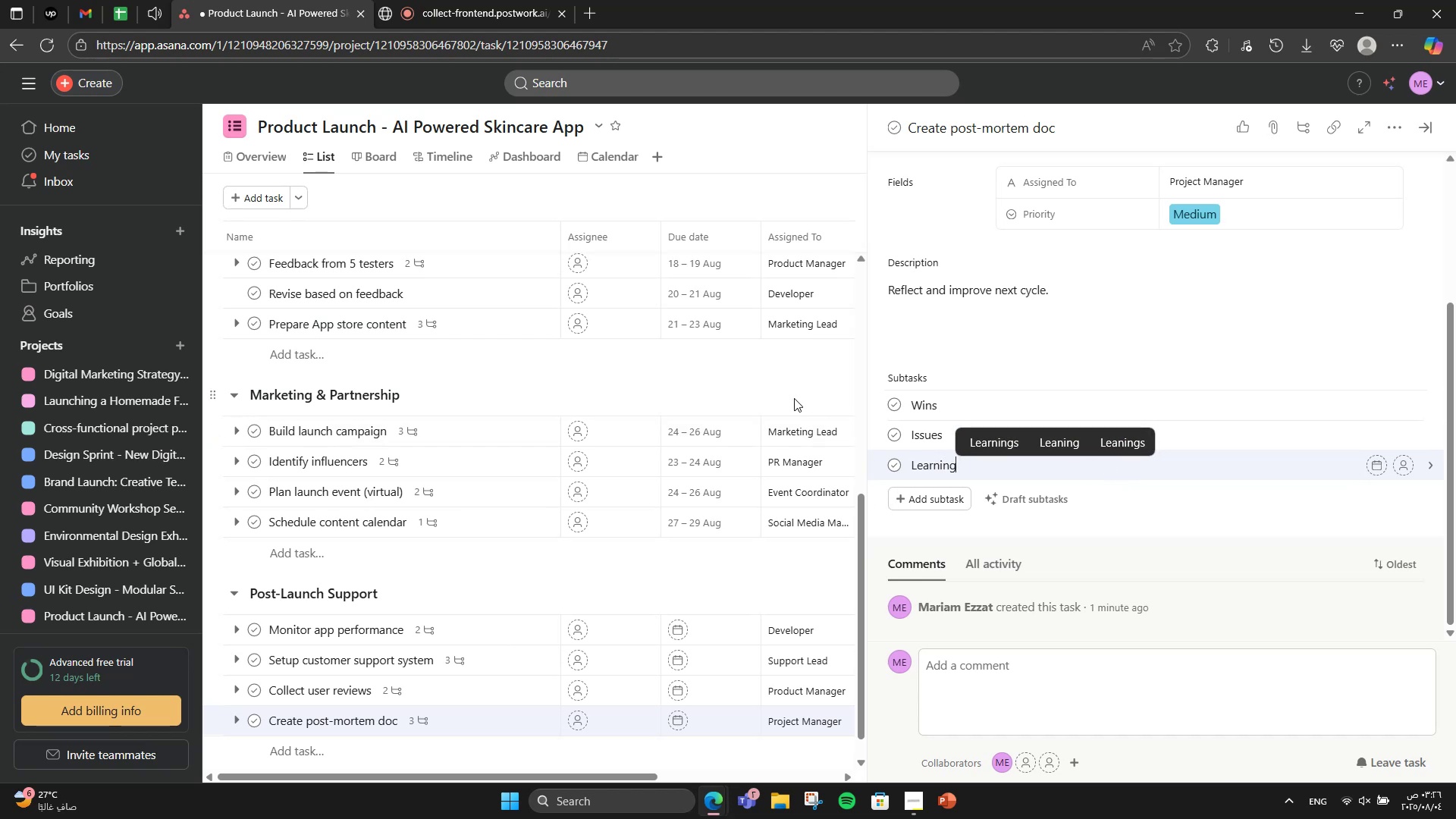 
key(S)
 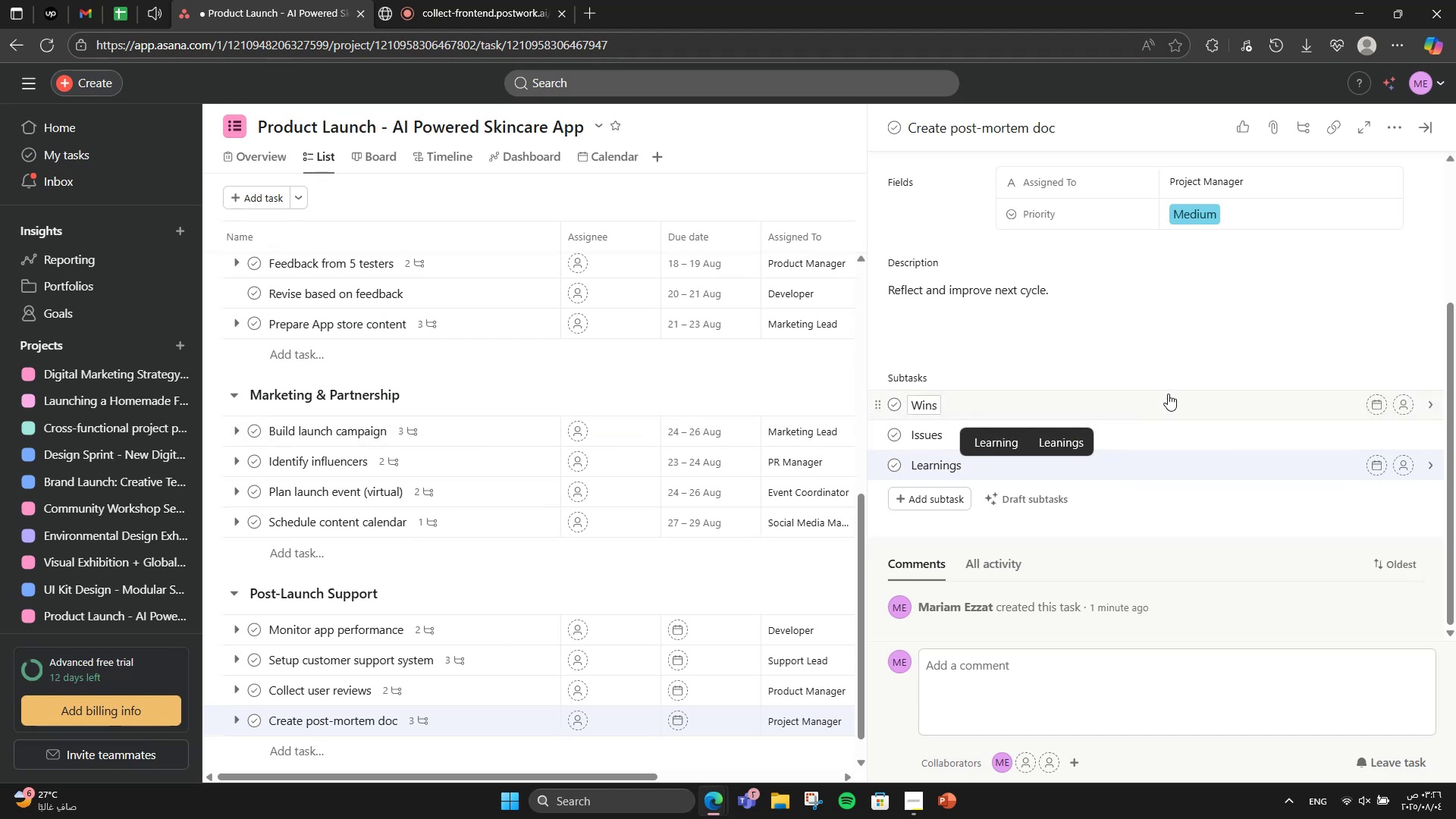 
left_click([1178, 381])
 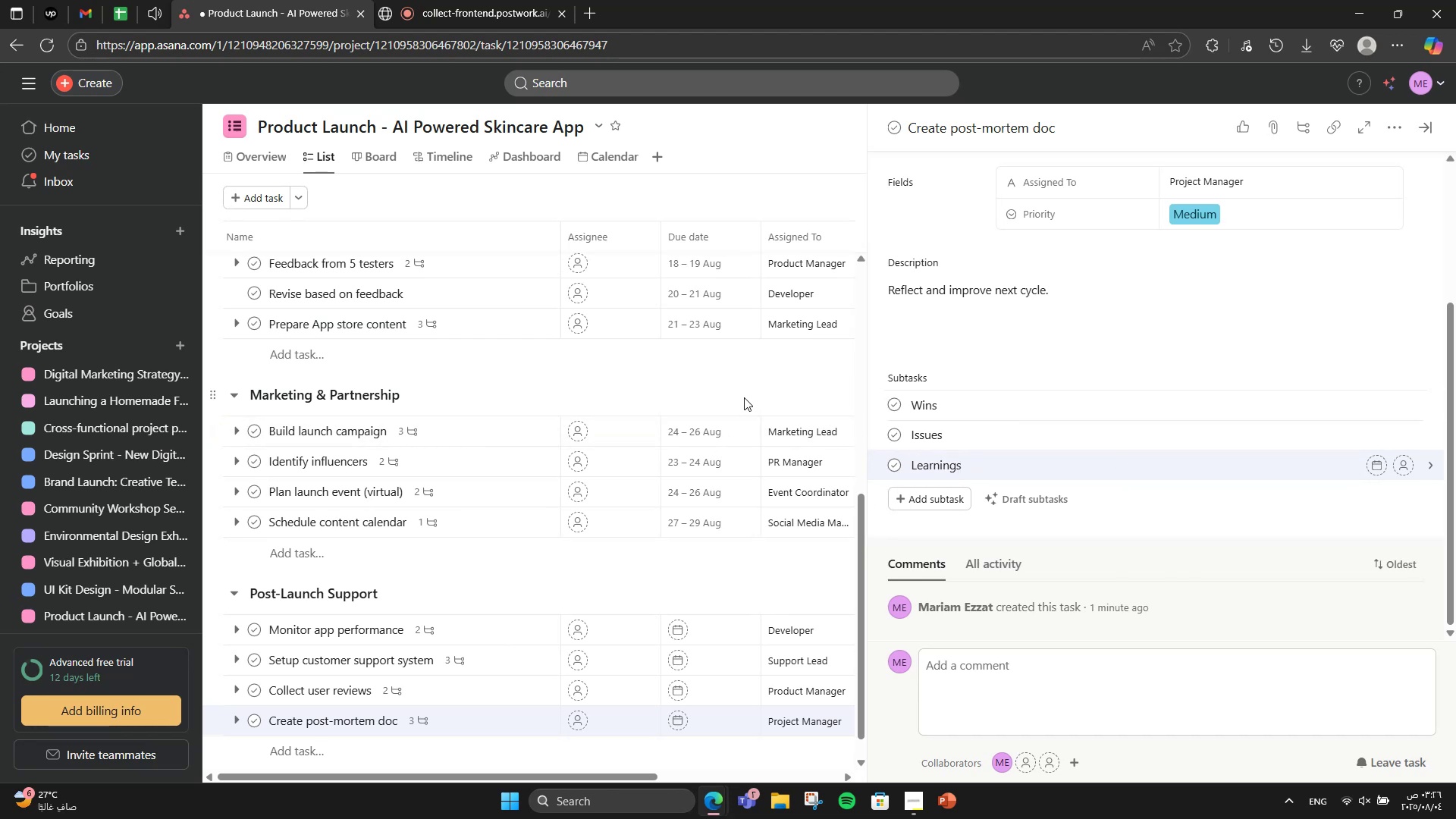 
double_click([744, 397])
 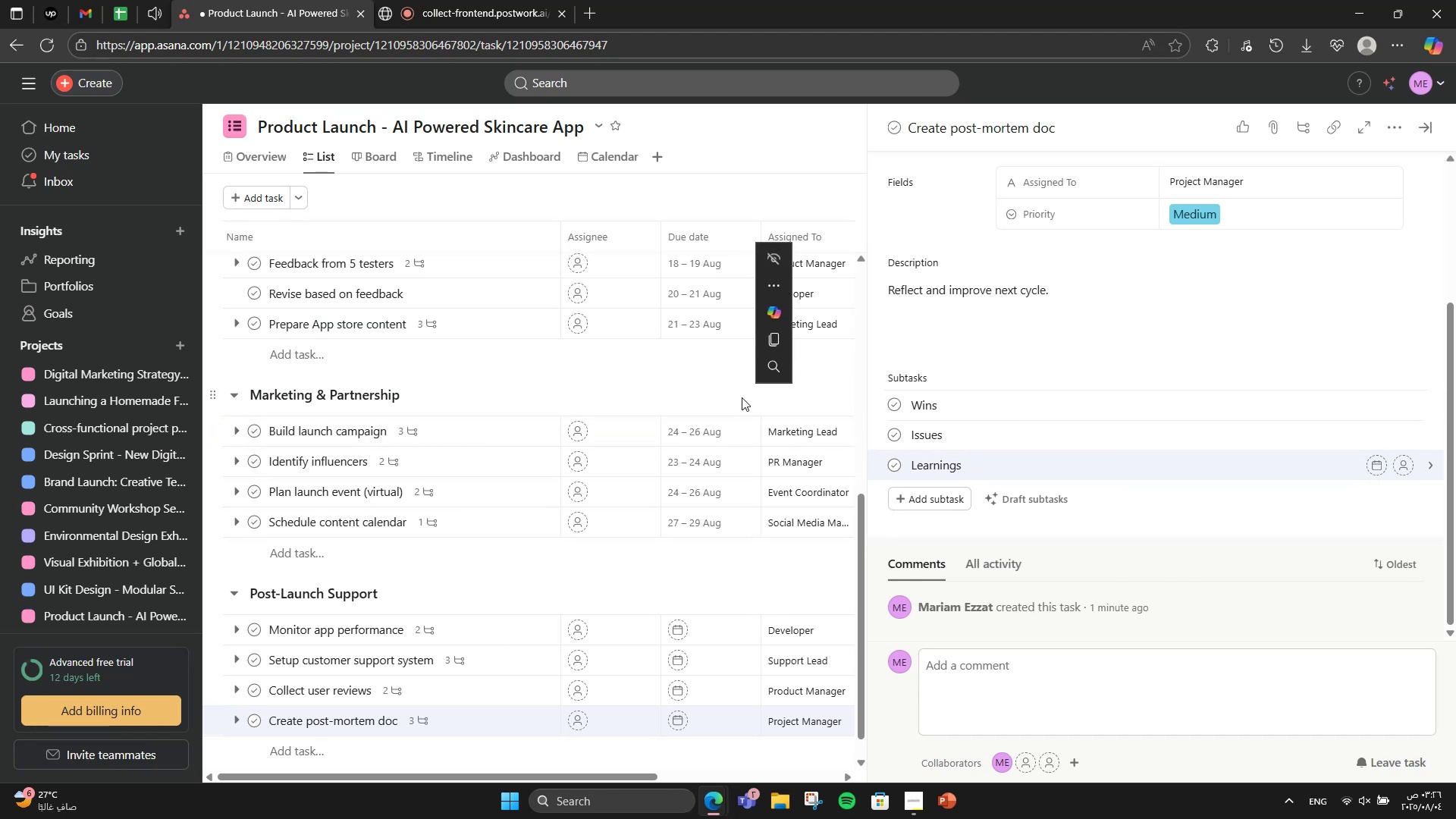 
left_click([700, 402])
 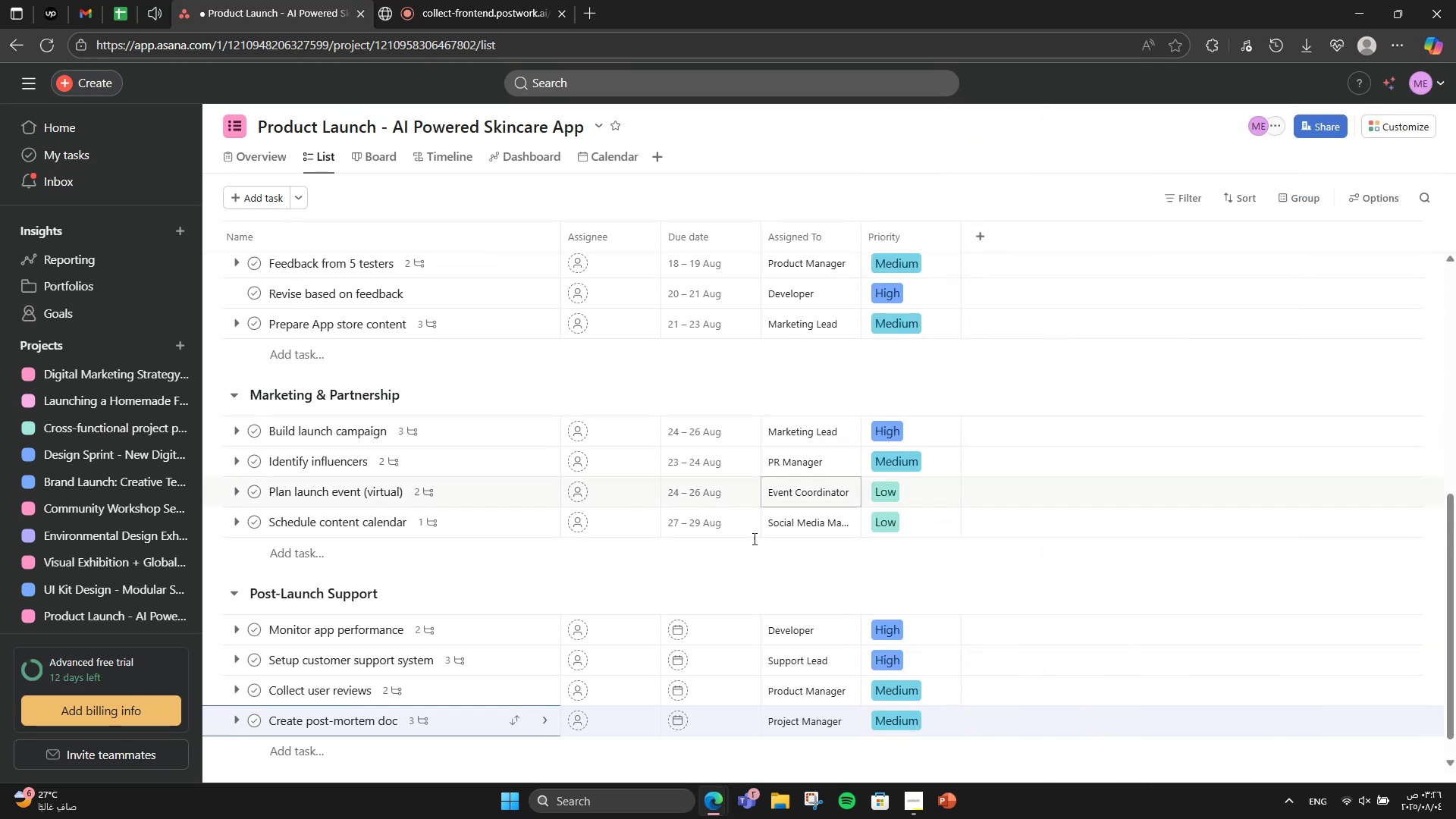 
scroll: coordinate [587, 679], scroll_direction: down, amount: 5.0
 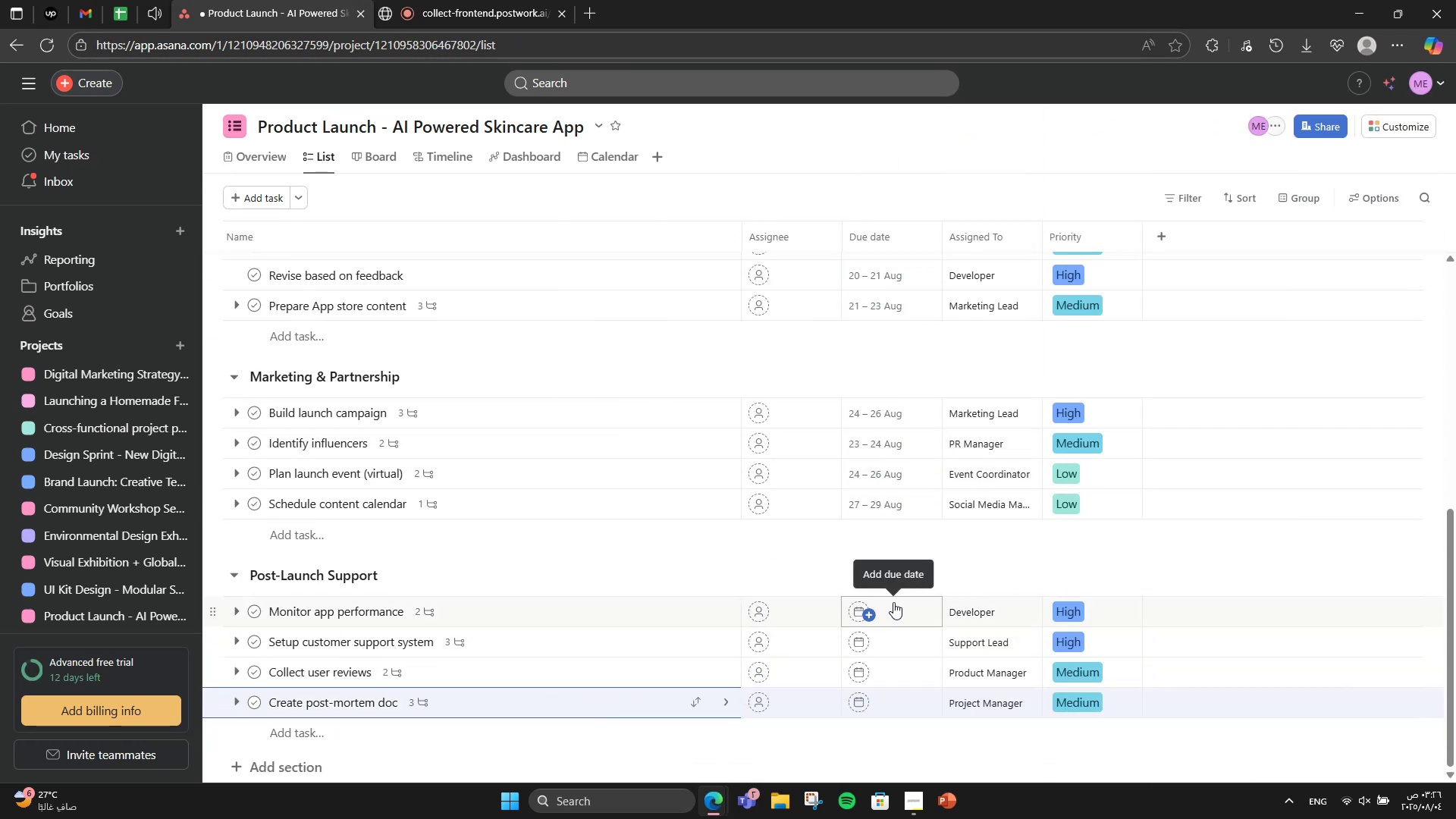 
left_click([893, 602])
 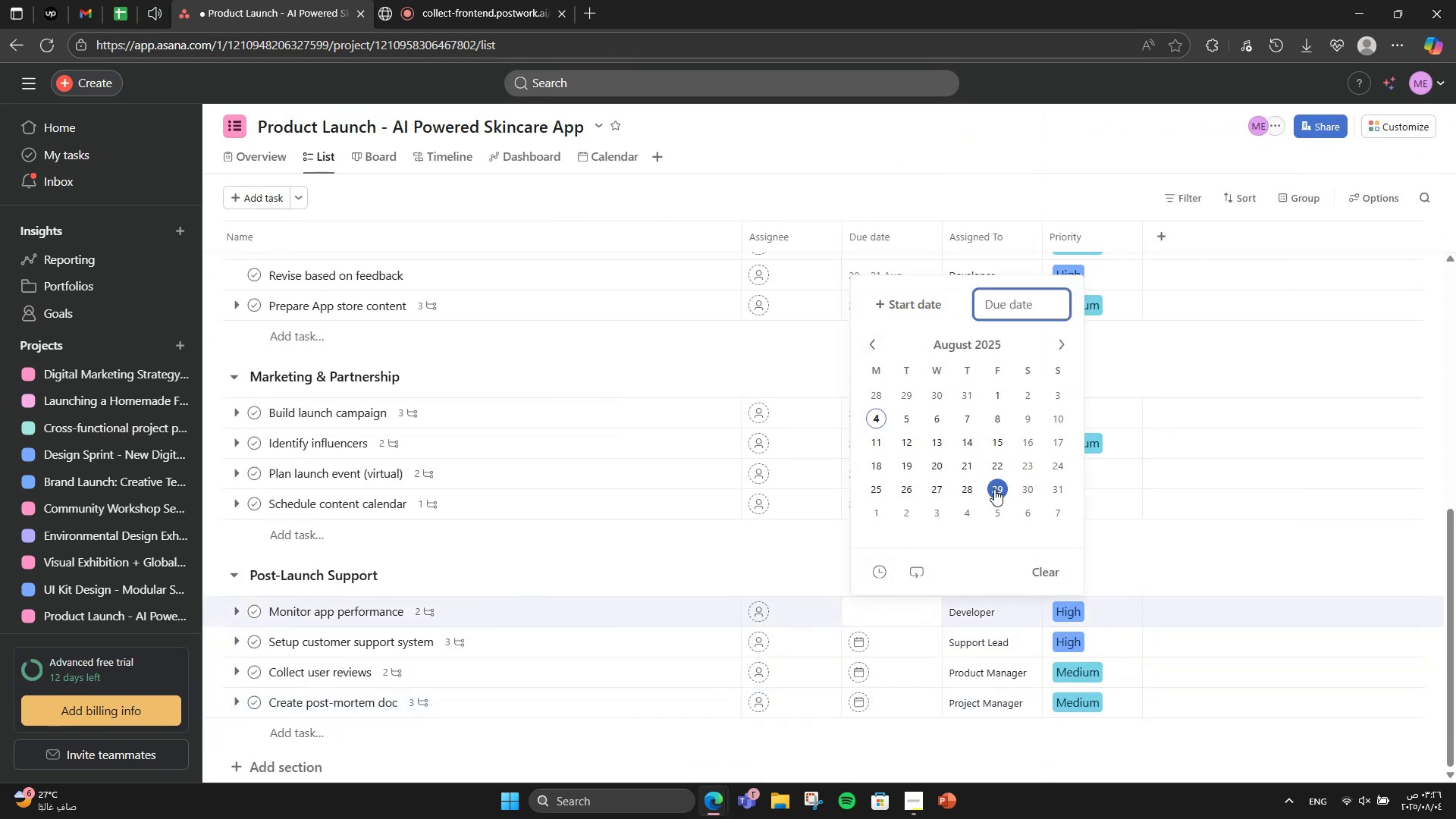 
left_click([1017, 492])
 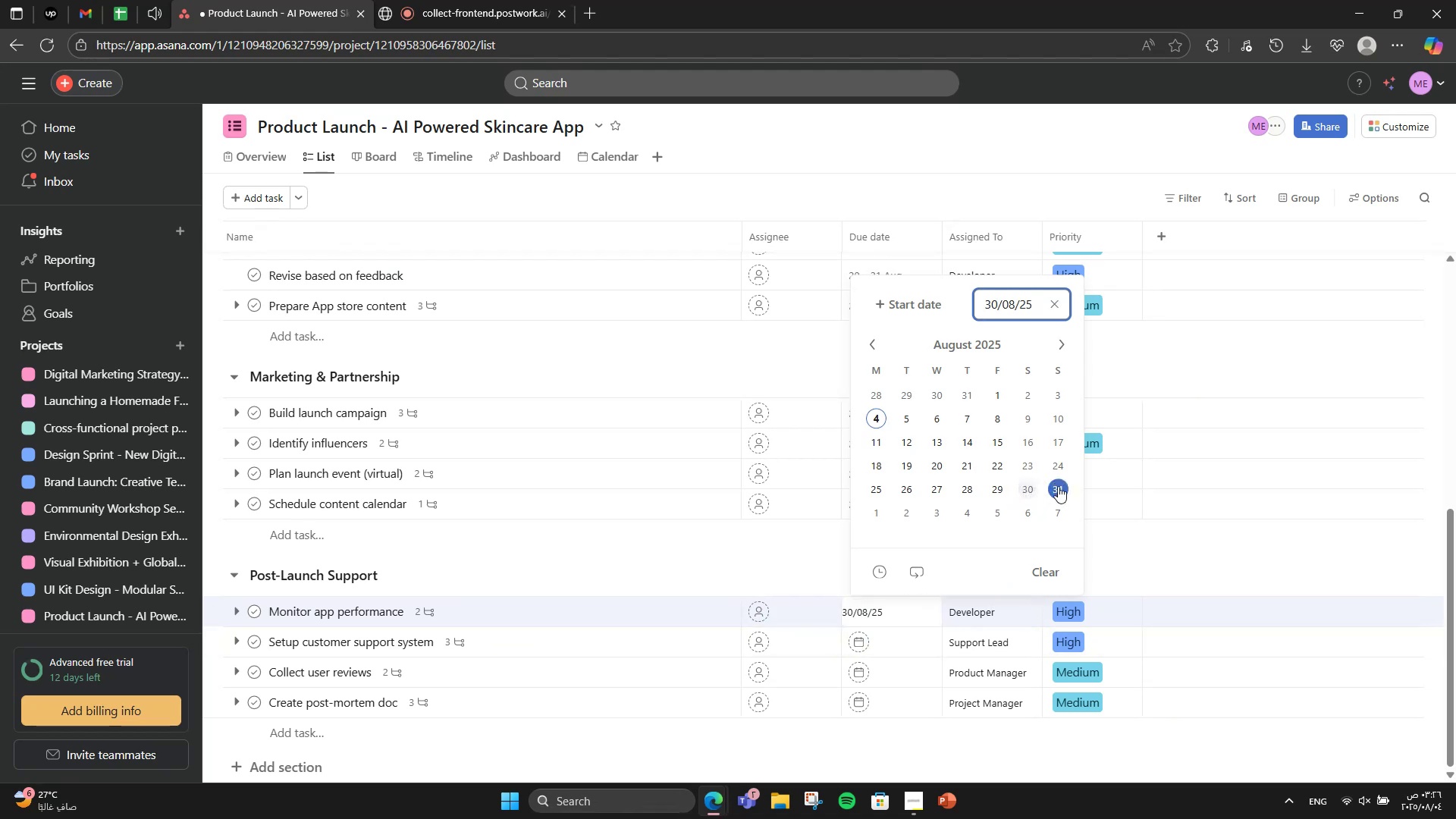 
left_click([920, 311])
 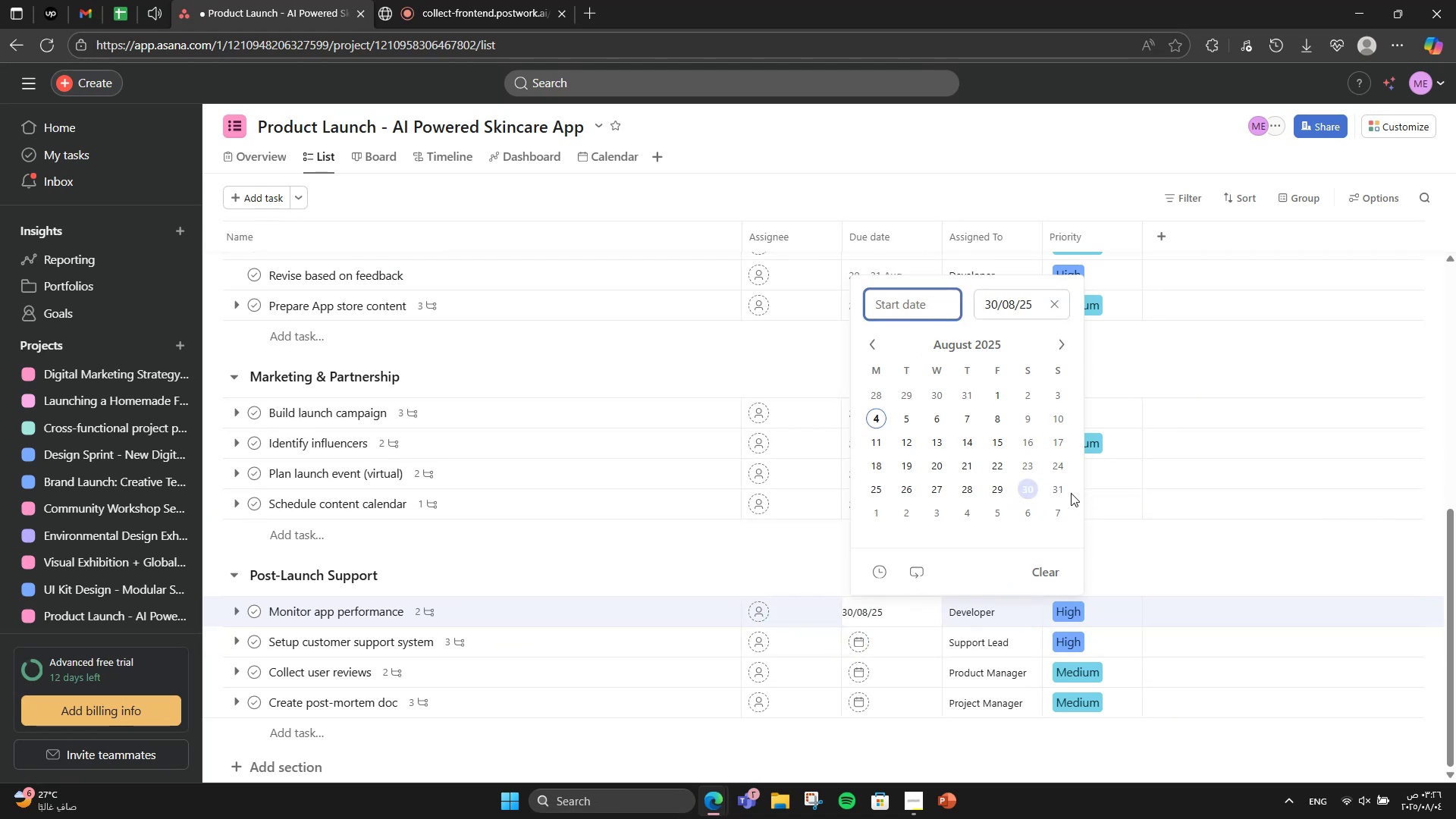 
left_click([1067, 490])
 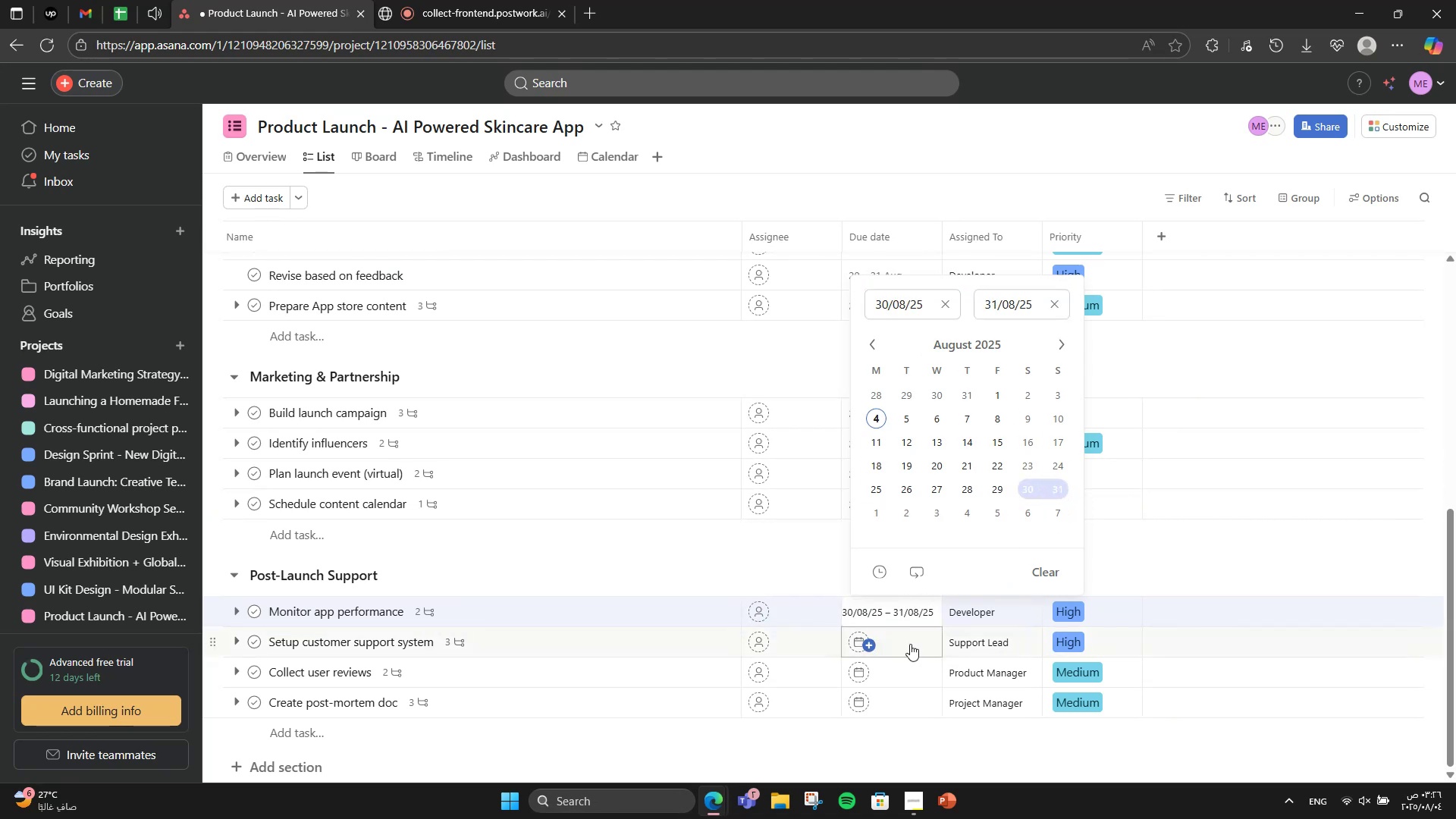 
left_click([918, 637])
 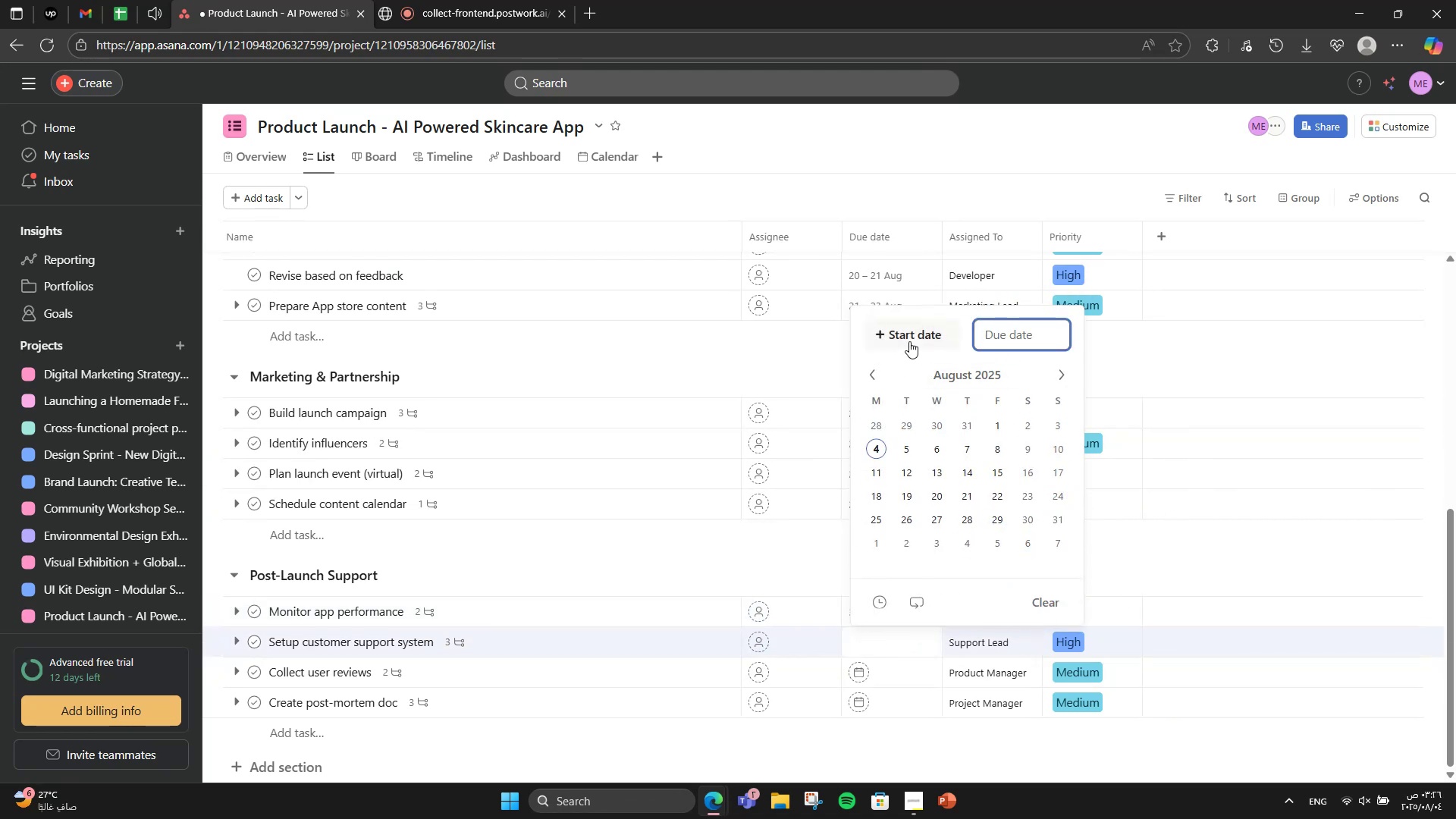 
left_click([909, 341])
 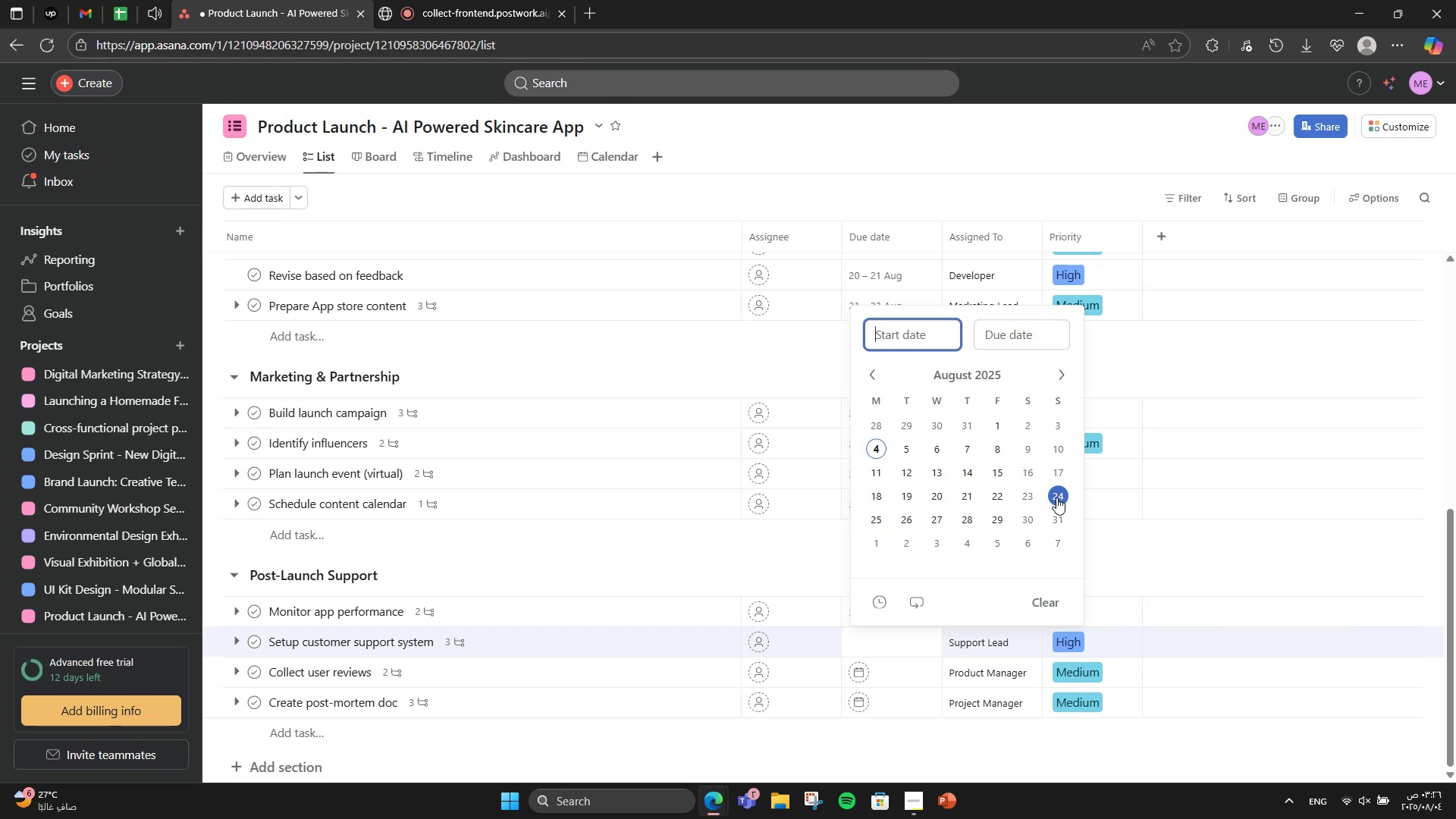 
left_click([837, 570])
 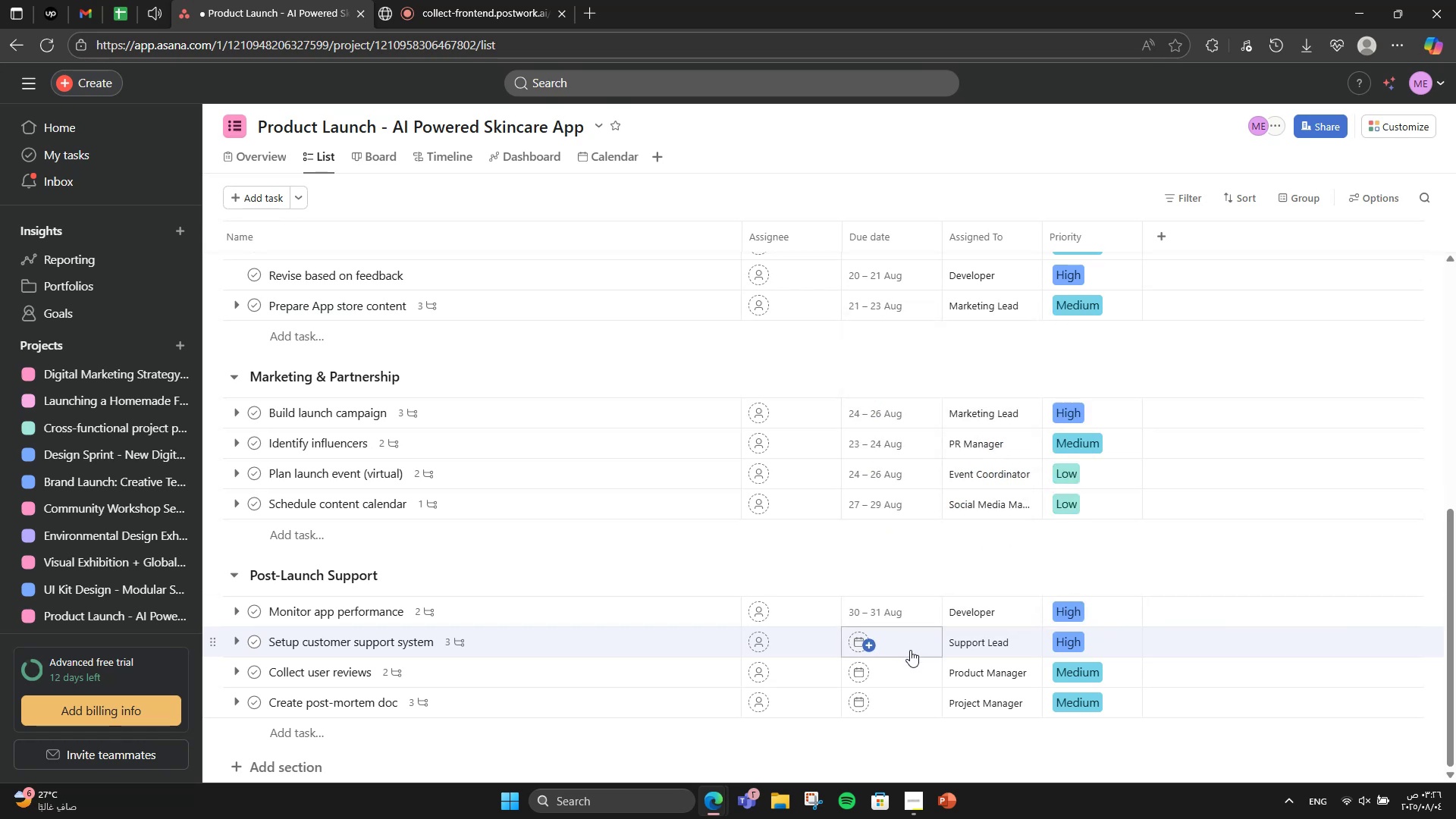 
left_click([911, 651])
 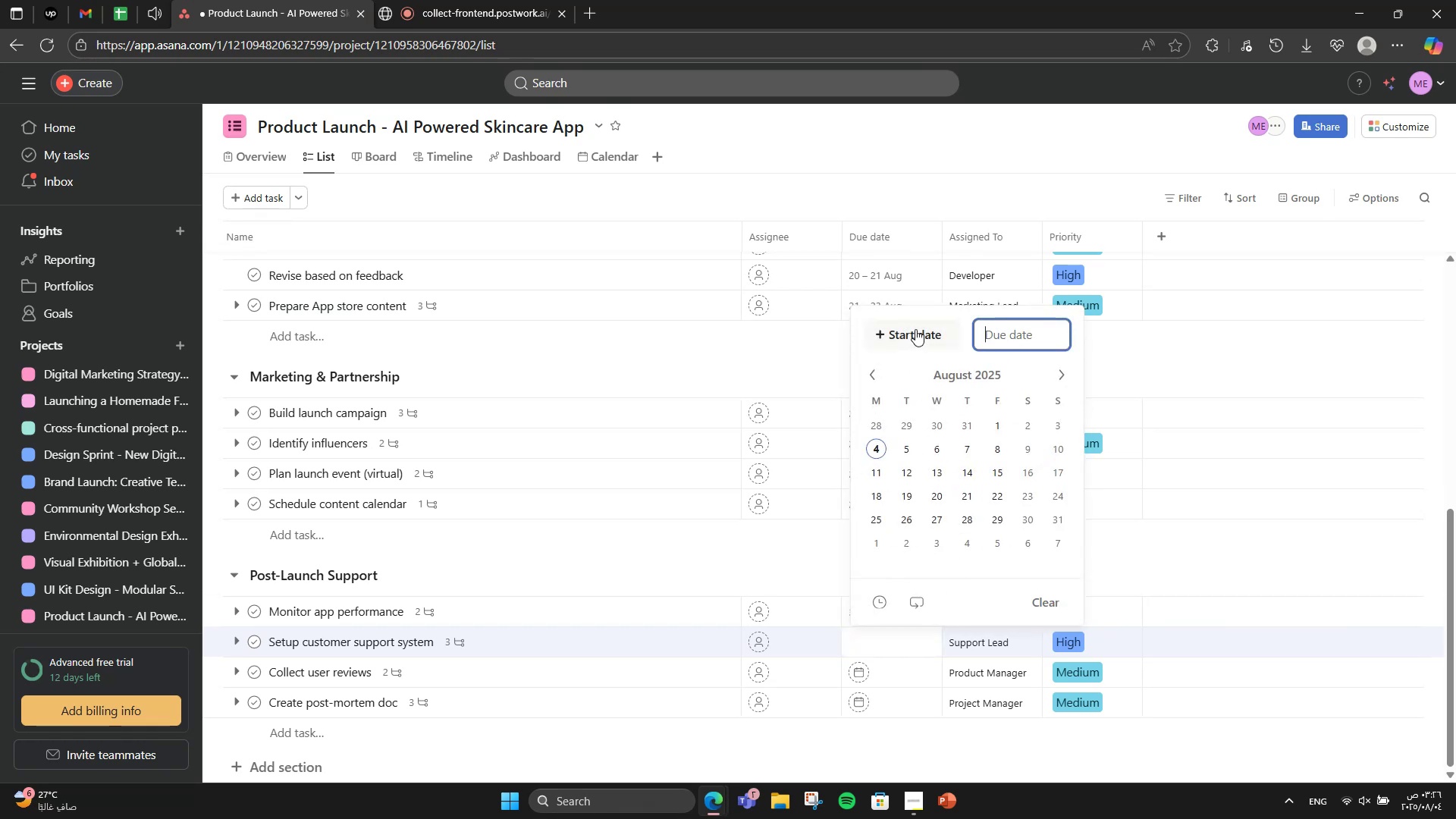 
left_click([922, 340])
 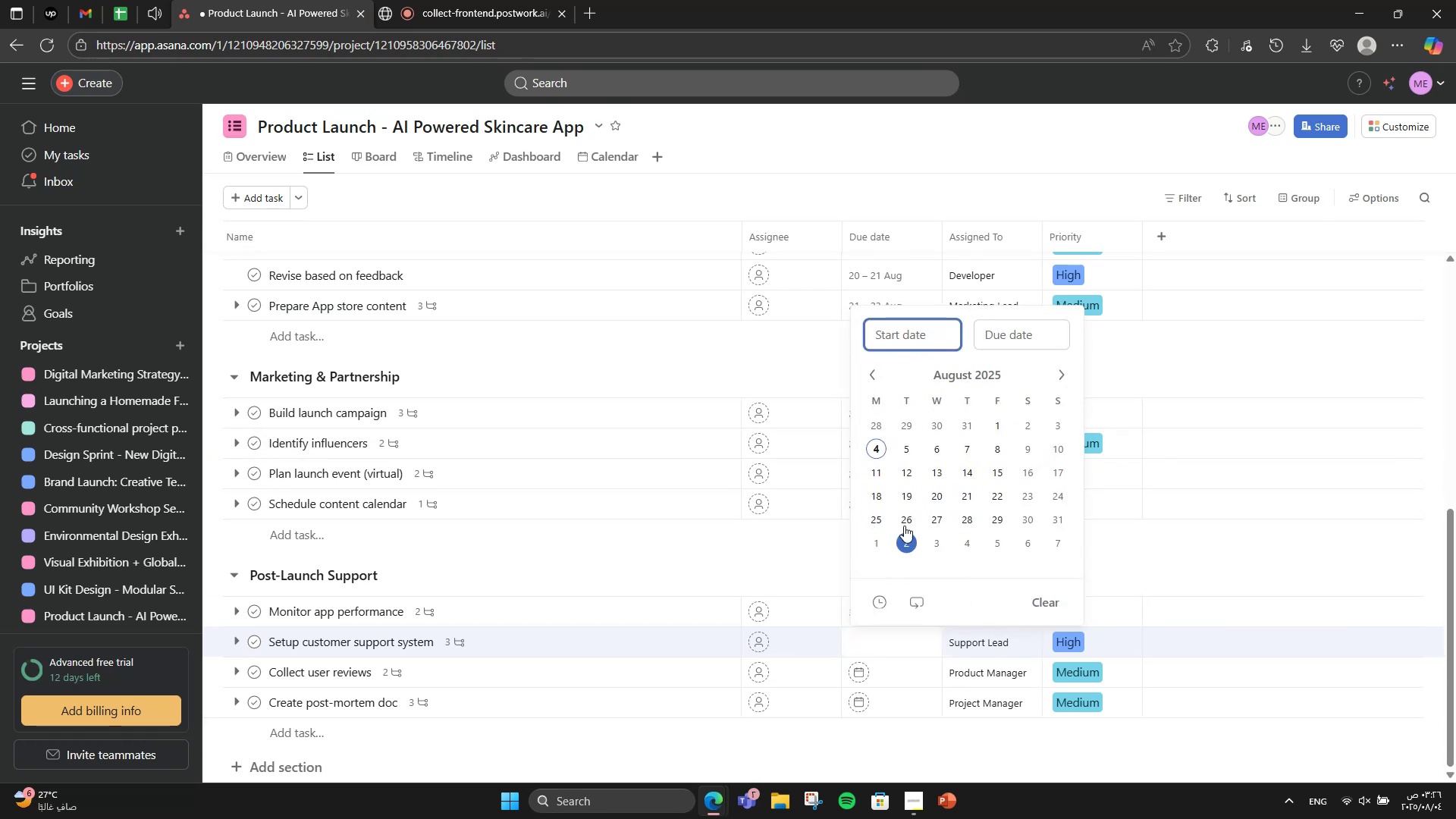 
left_click([877, 551])
 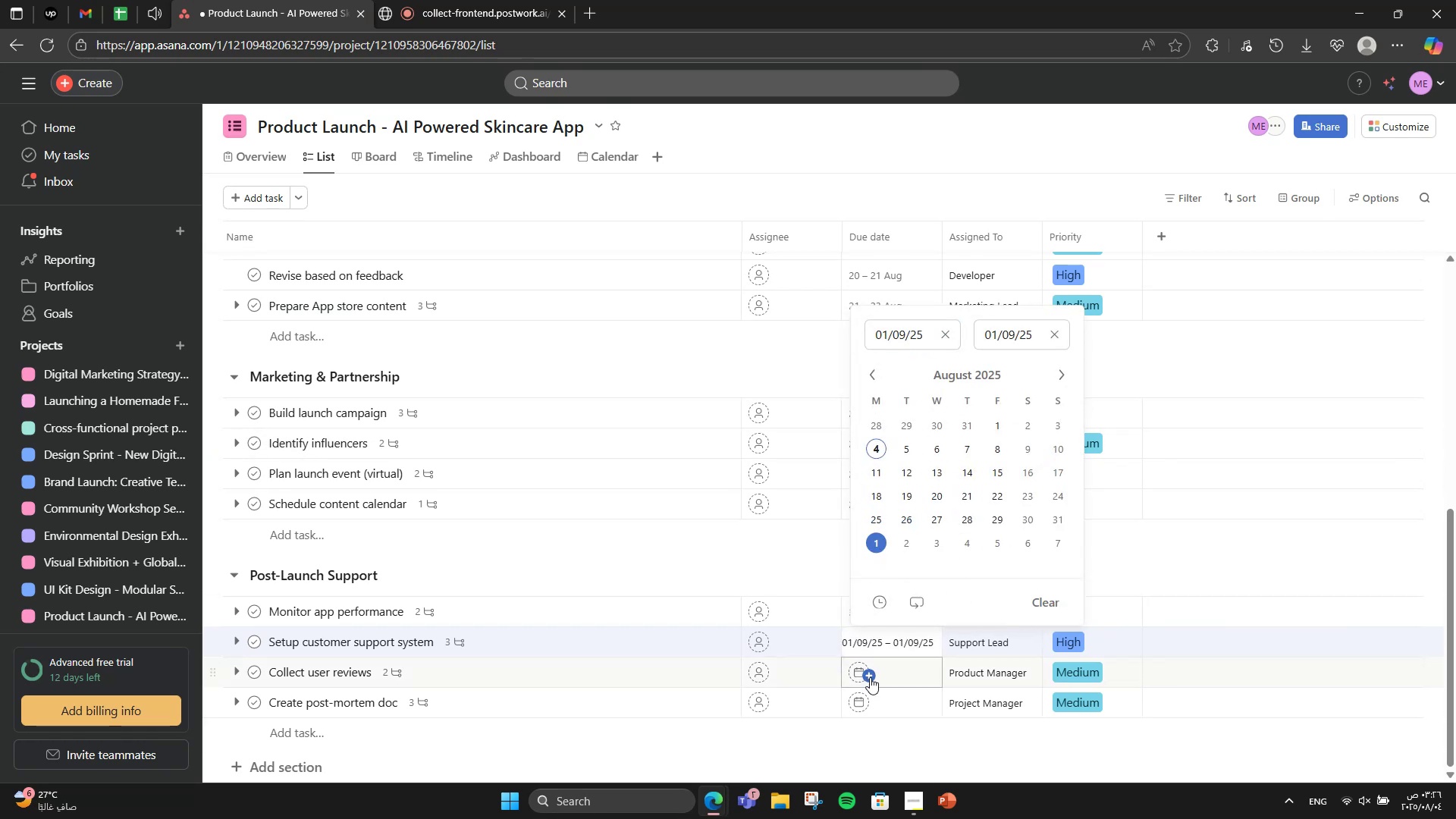 
left_click([870, 678])
 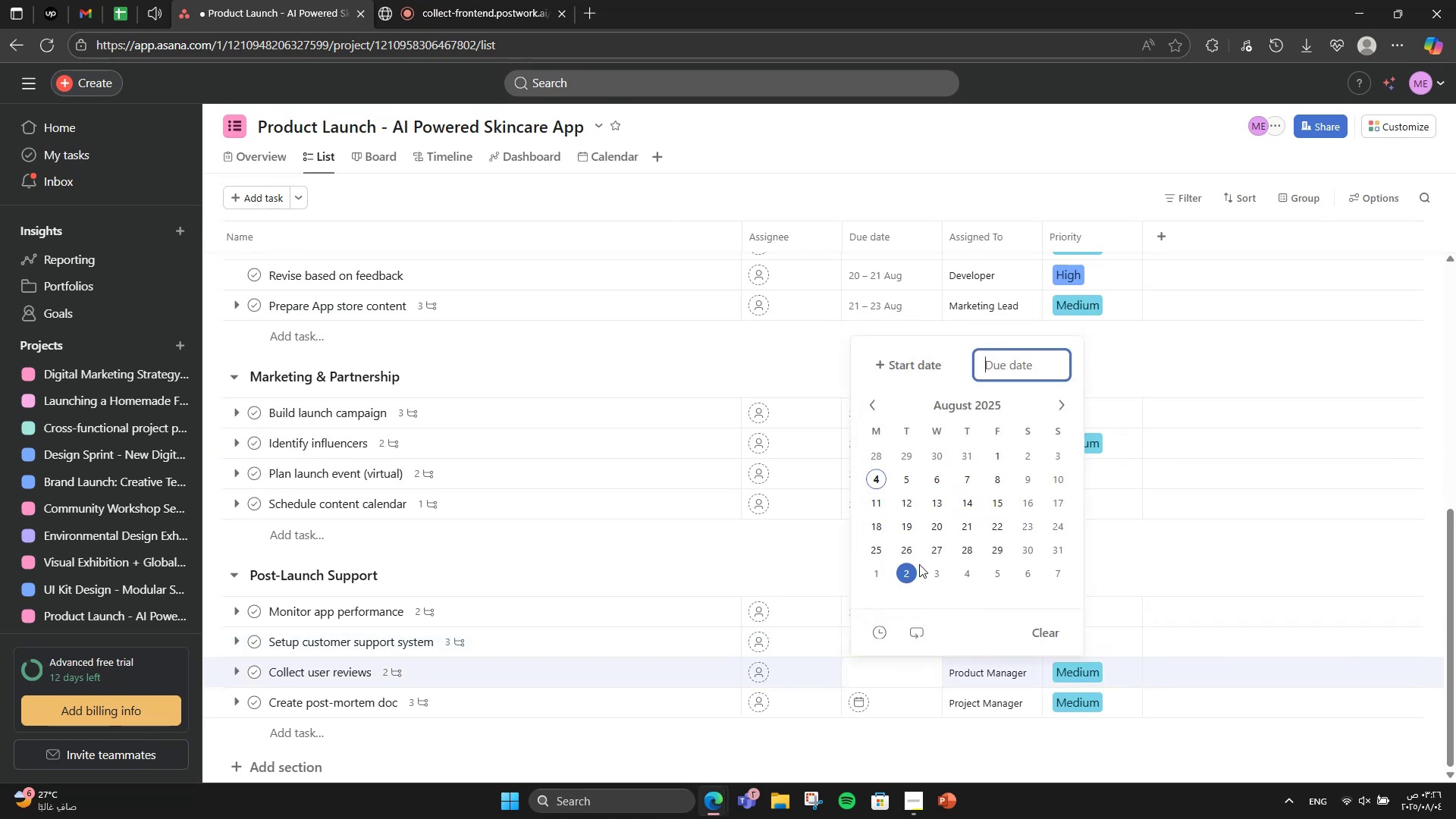 
left_click([909, 571])
 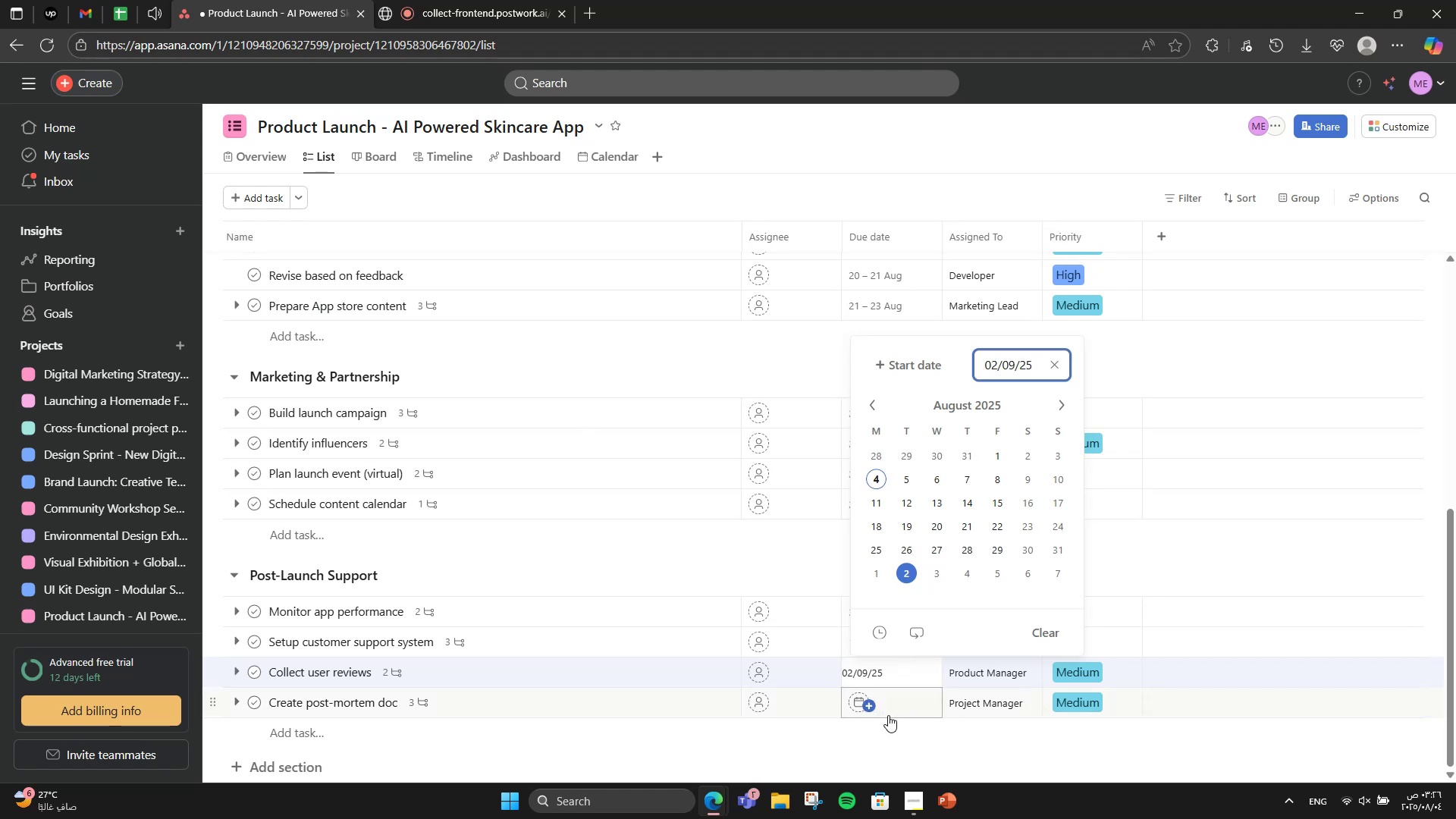 
left_click([888, 715])
 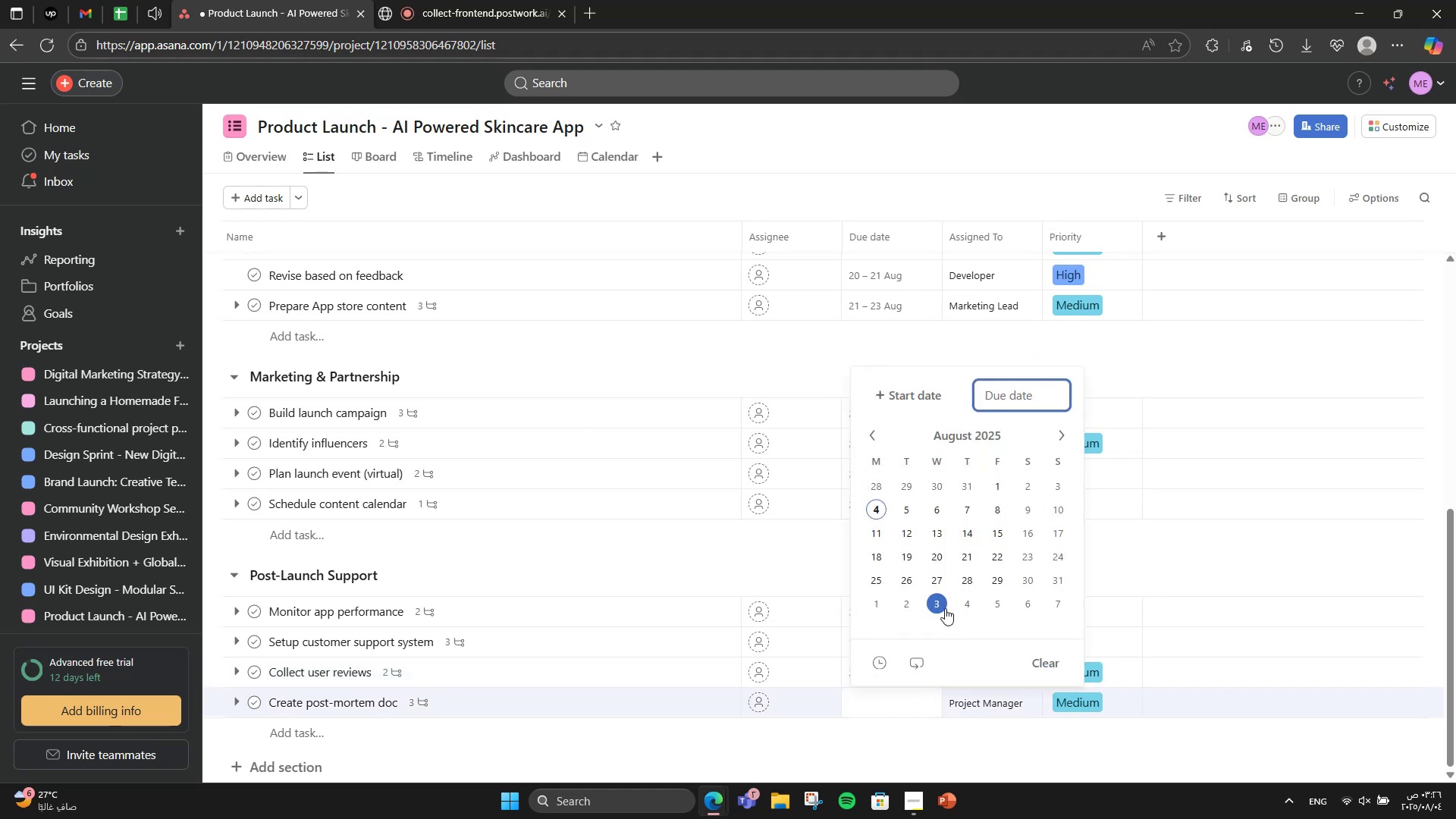 
left_click([945, 608])
 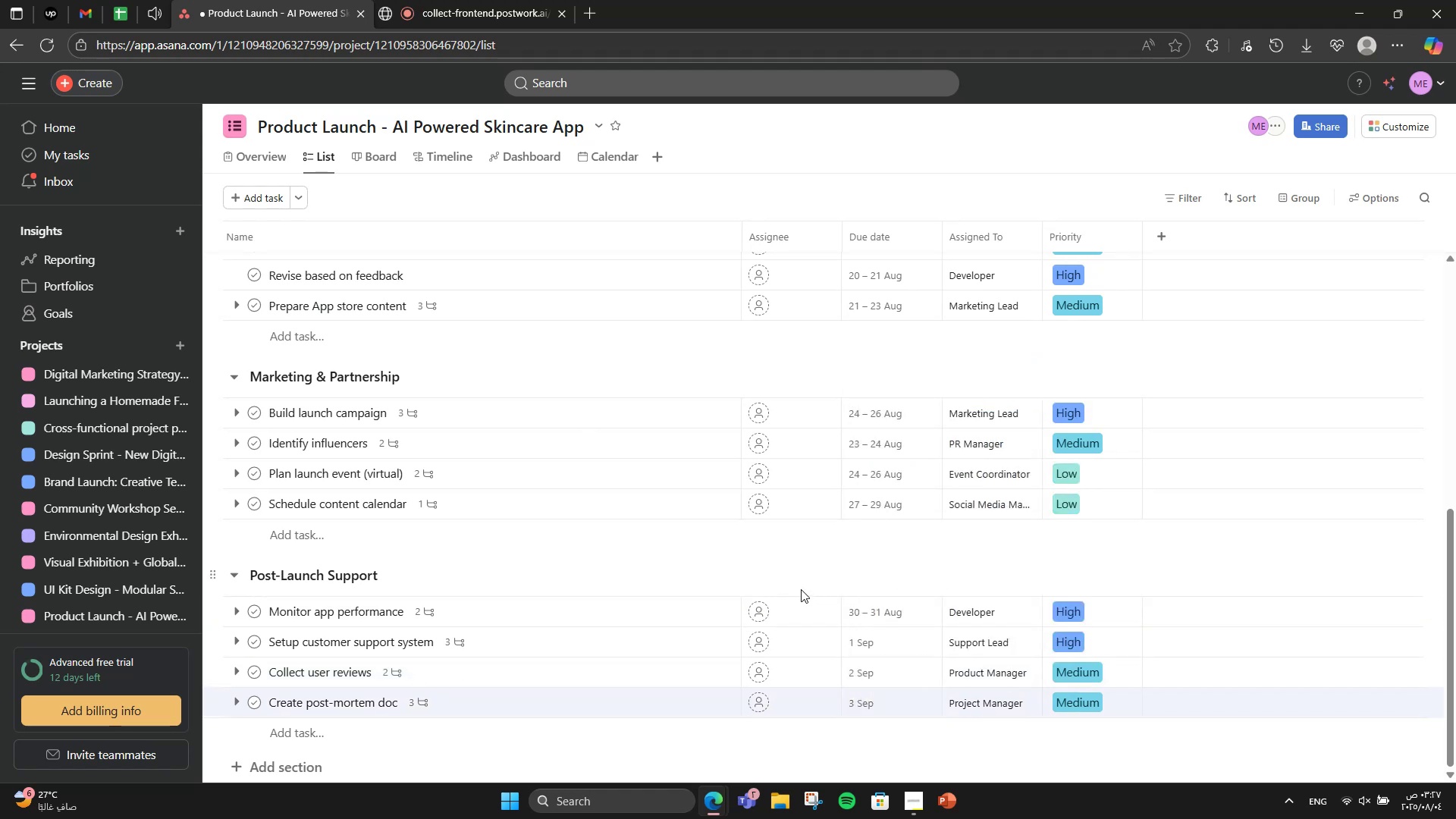 
scroll: coordinate [817, 557], scroll_direction: up, amount: 8.0
 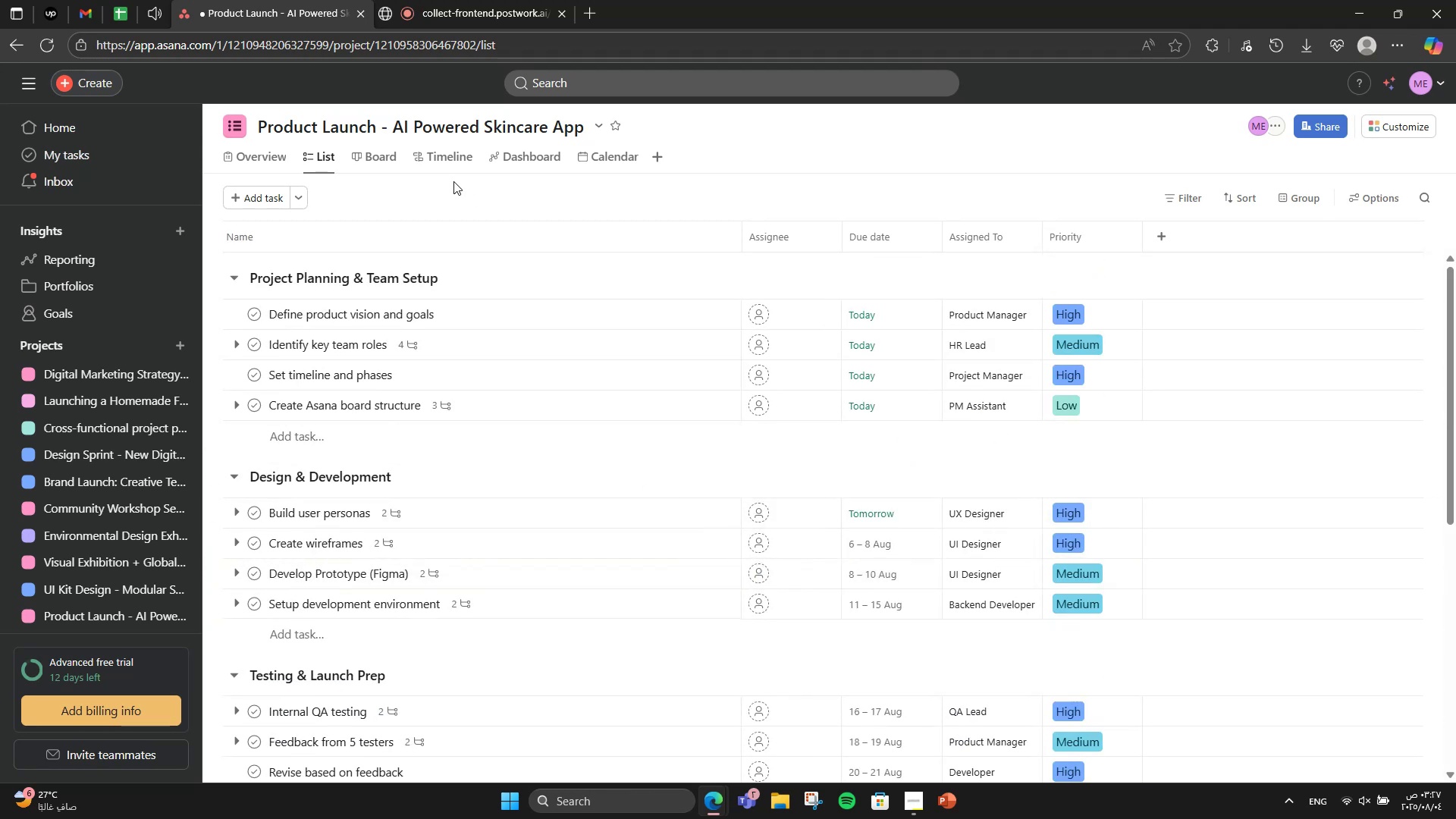 
left_click([348, 147])
 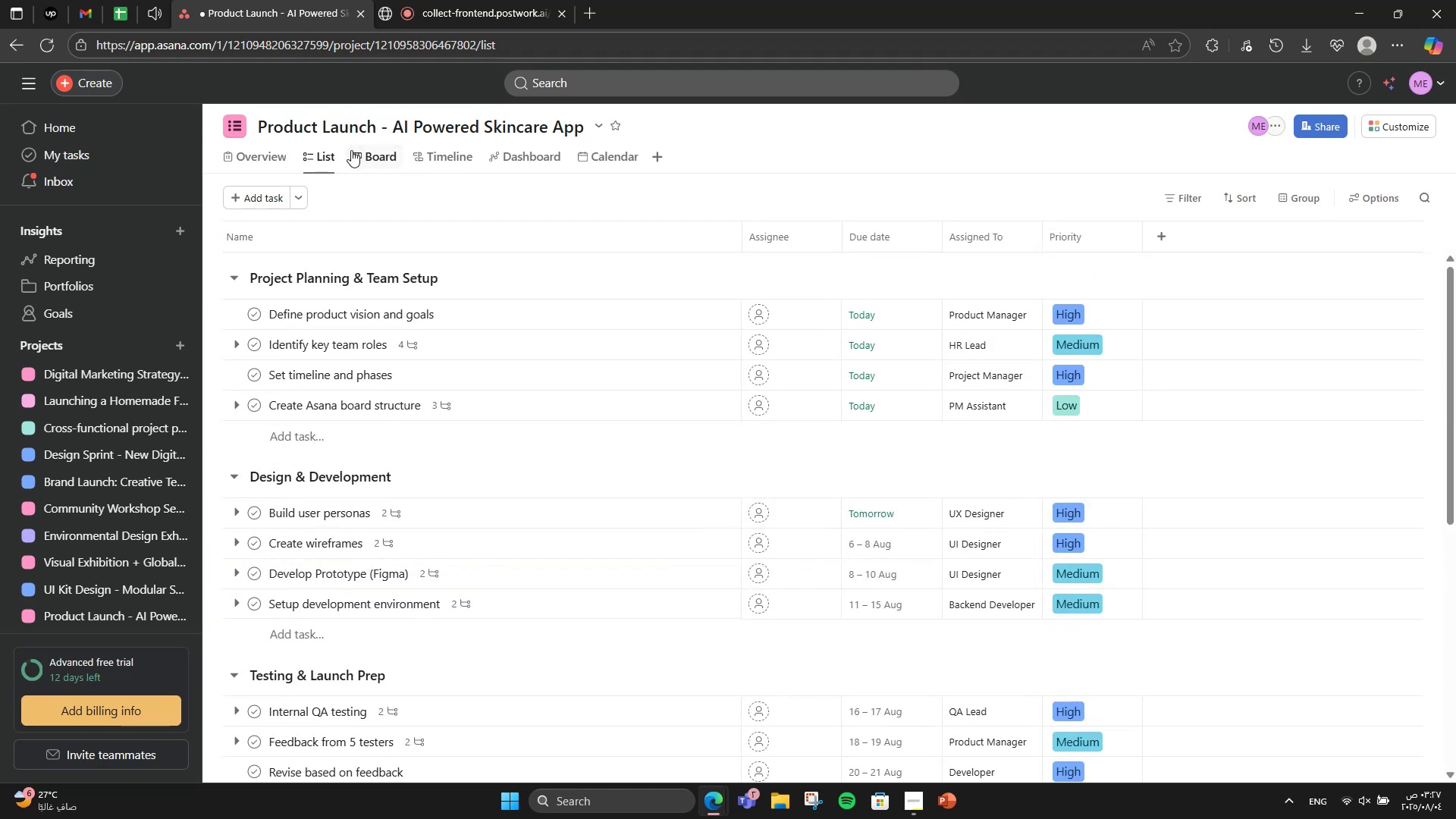 
left_click([362, 152])
 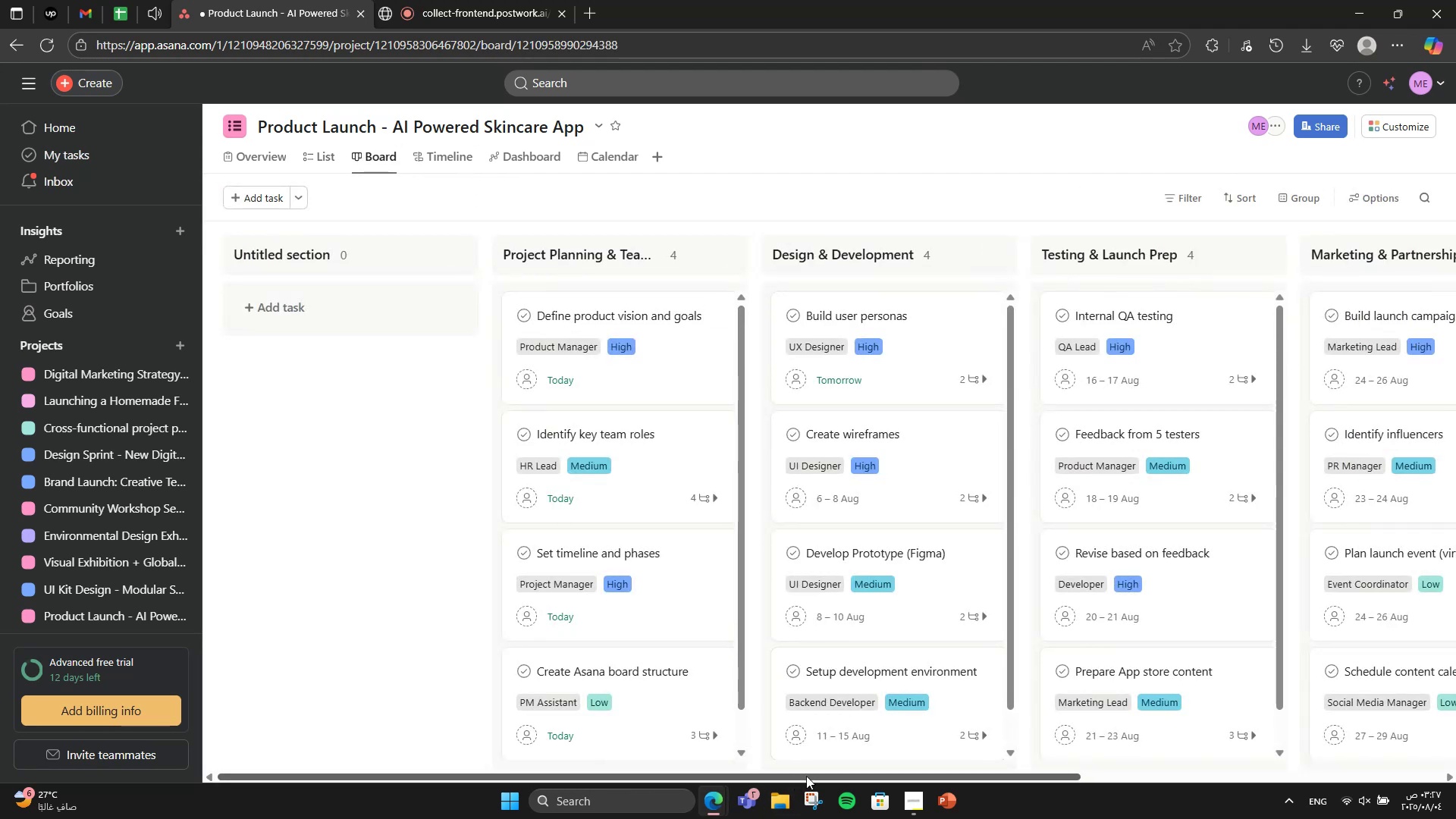 
left_click_drag(start_coordinate=[824, 776], to_coordinate=[1173, 759])
 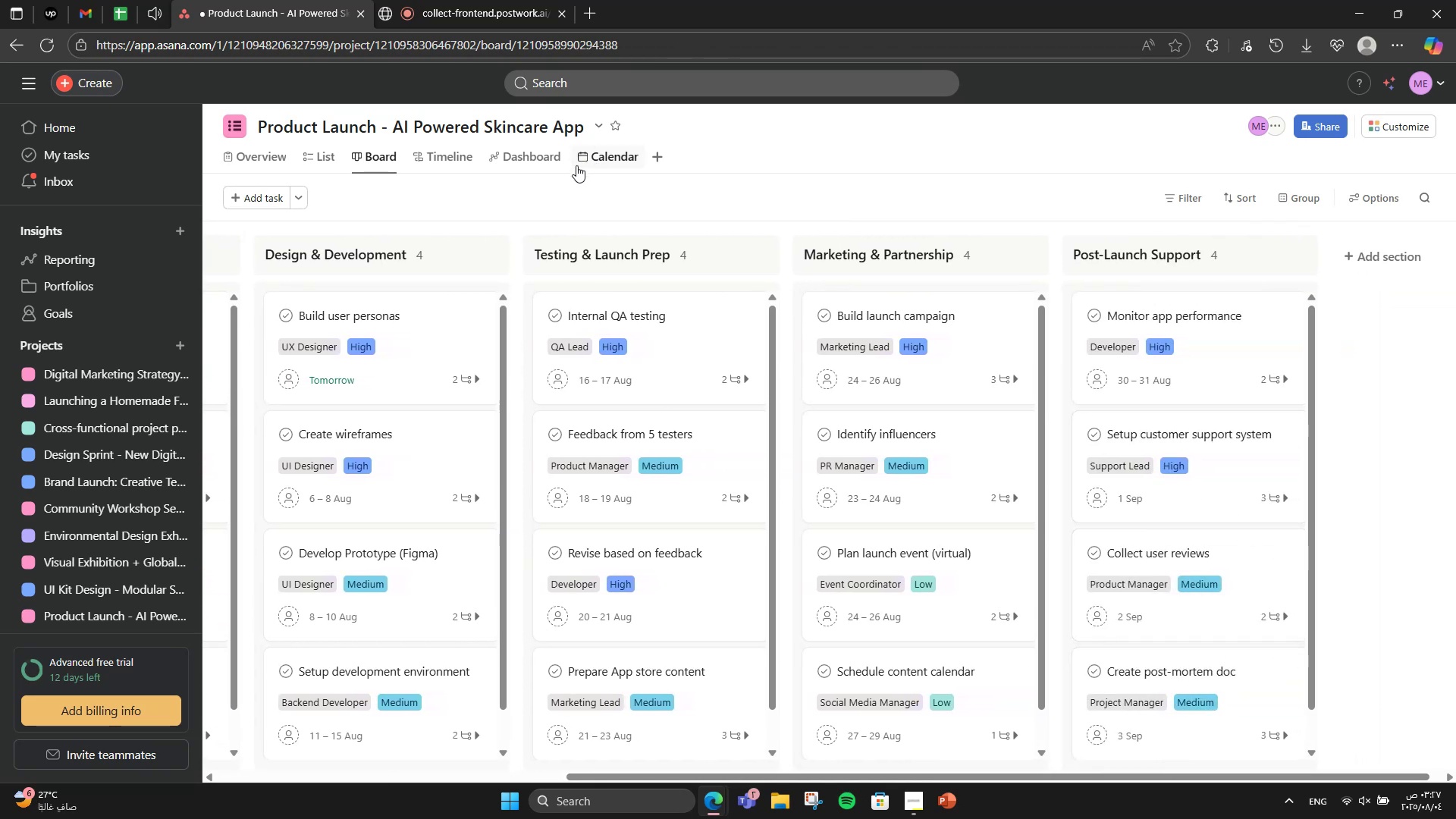 
left_click([463, 161])
 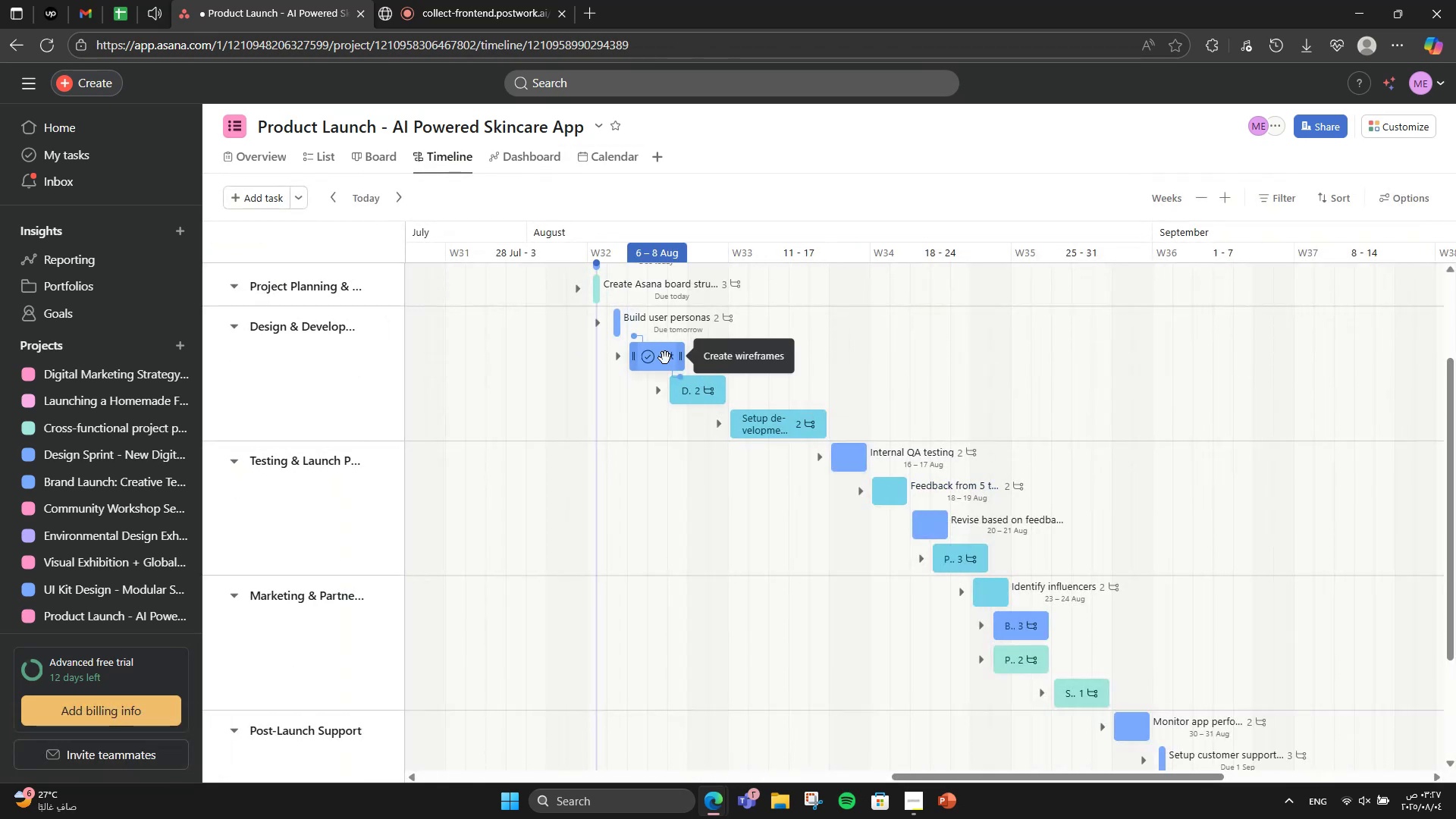 
wait(6.12)
 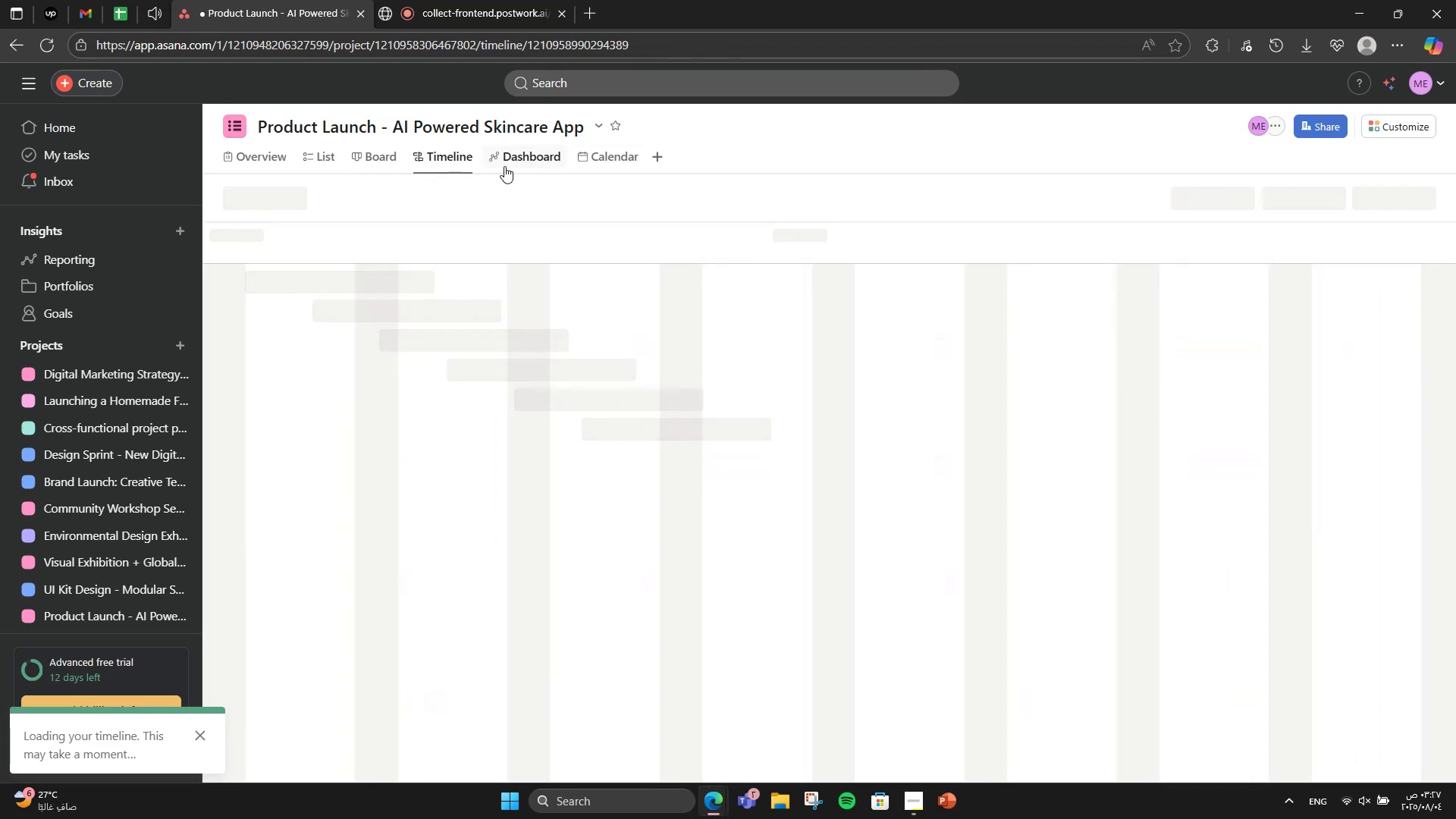 
left_click([507, 154])
 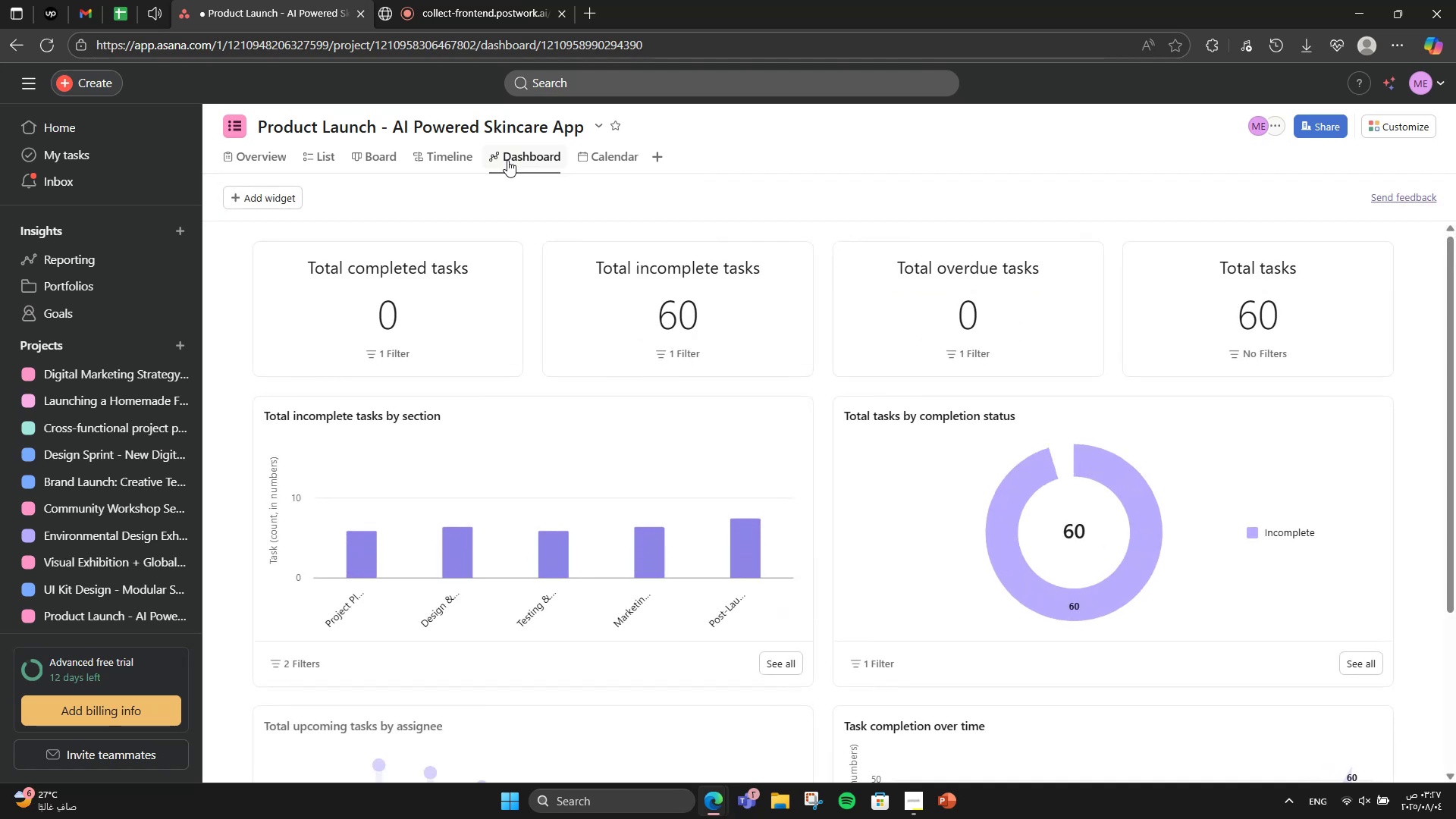 
left_click([598, 164])
 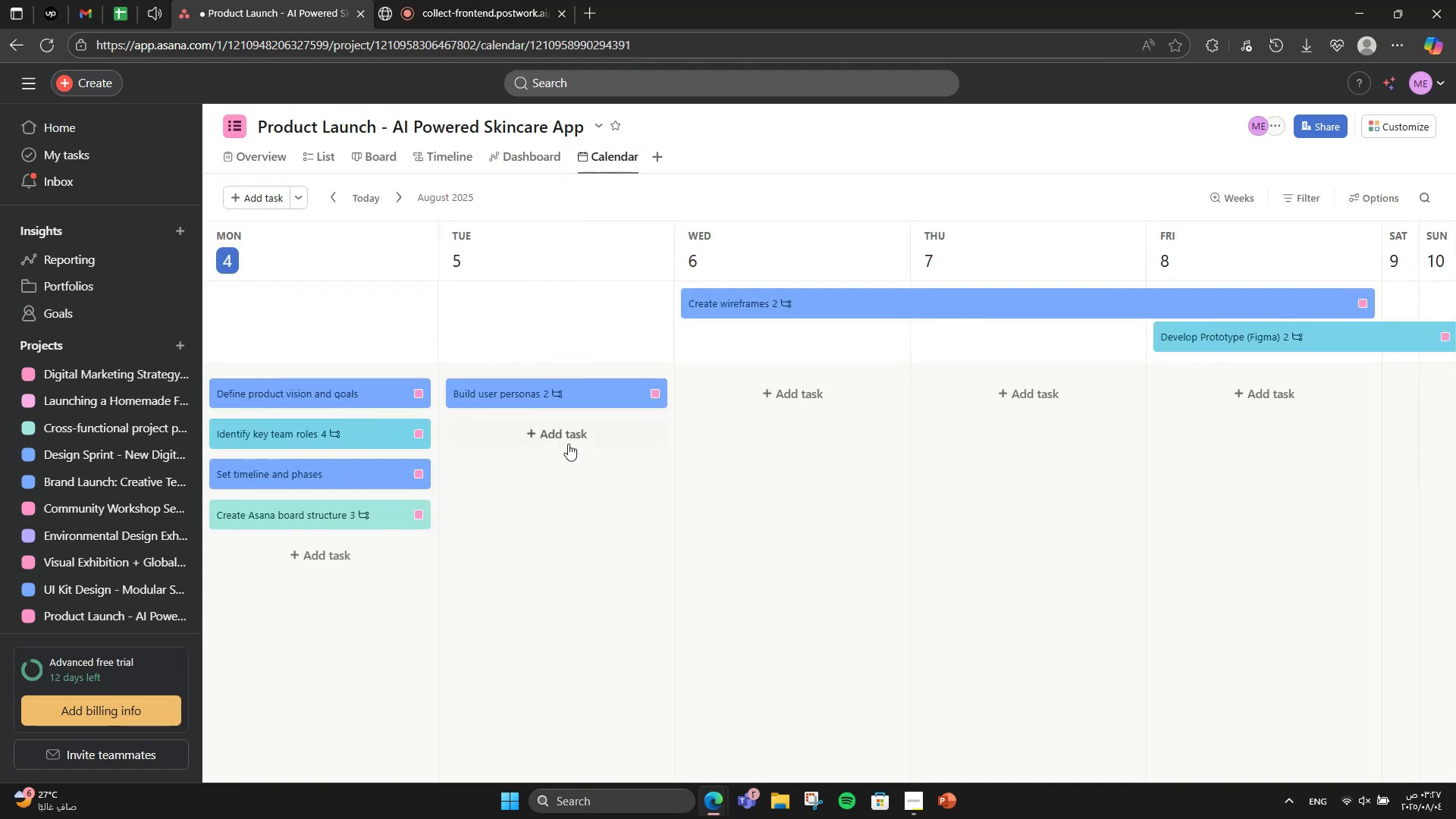 
left_click([598, 398])
 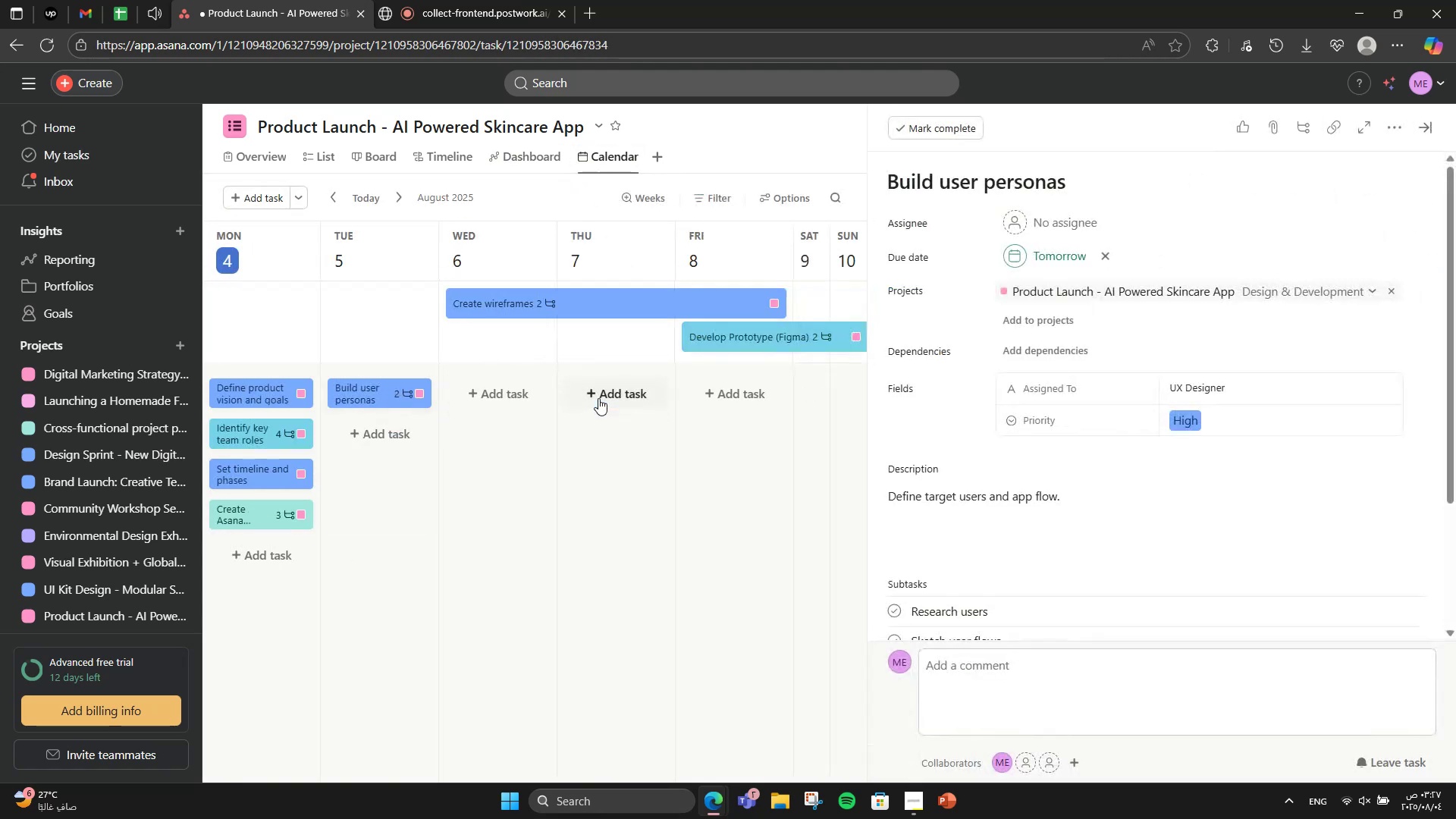 
scroll: coordinate [1285, 415], scroll_direction: down, amount: 4.0
 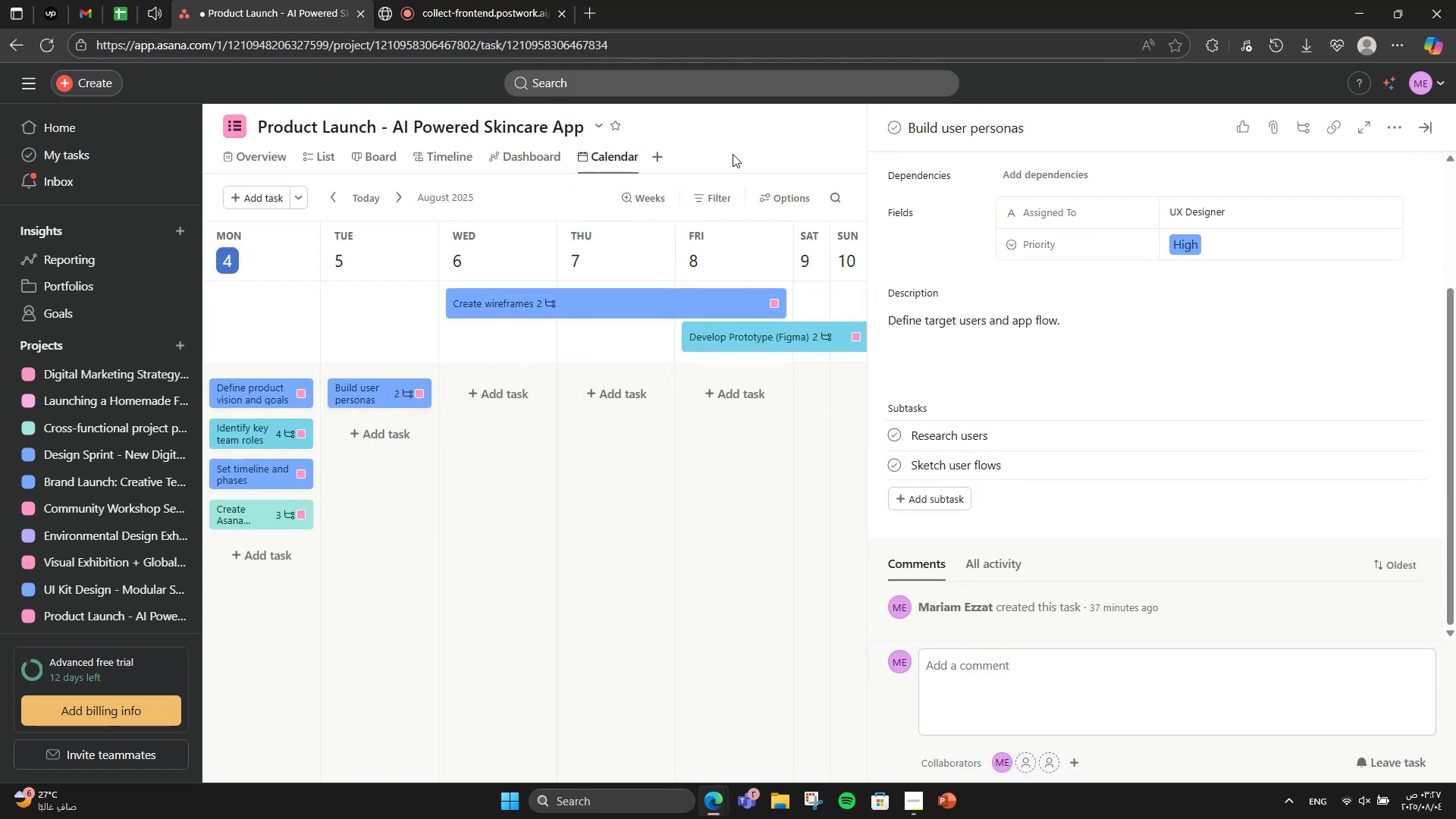 
left_click([1432, 132])
 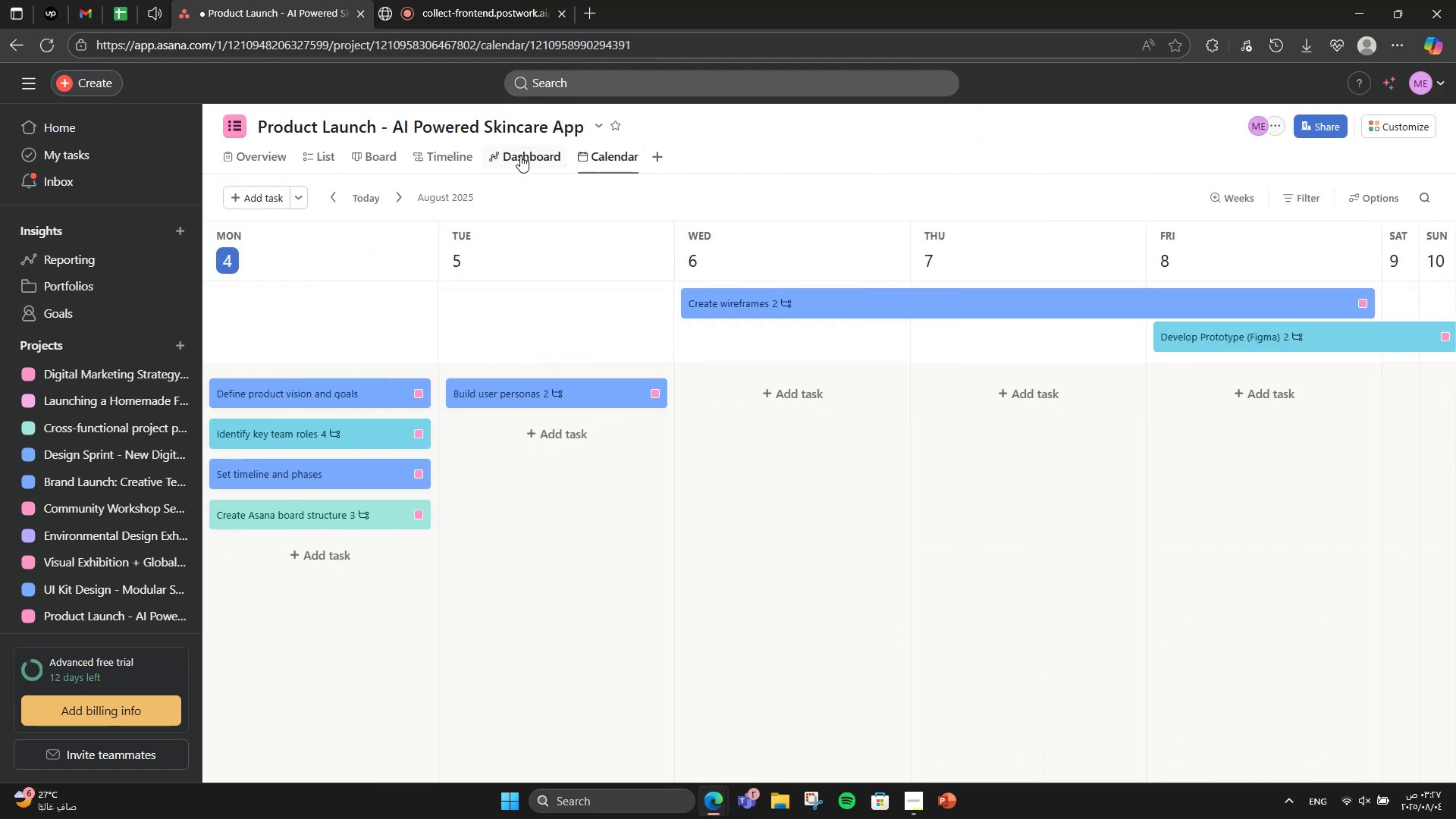 
left_click([520, 155])
 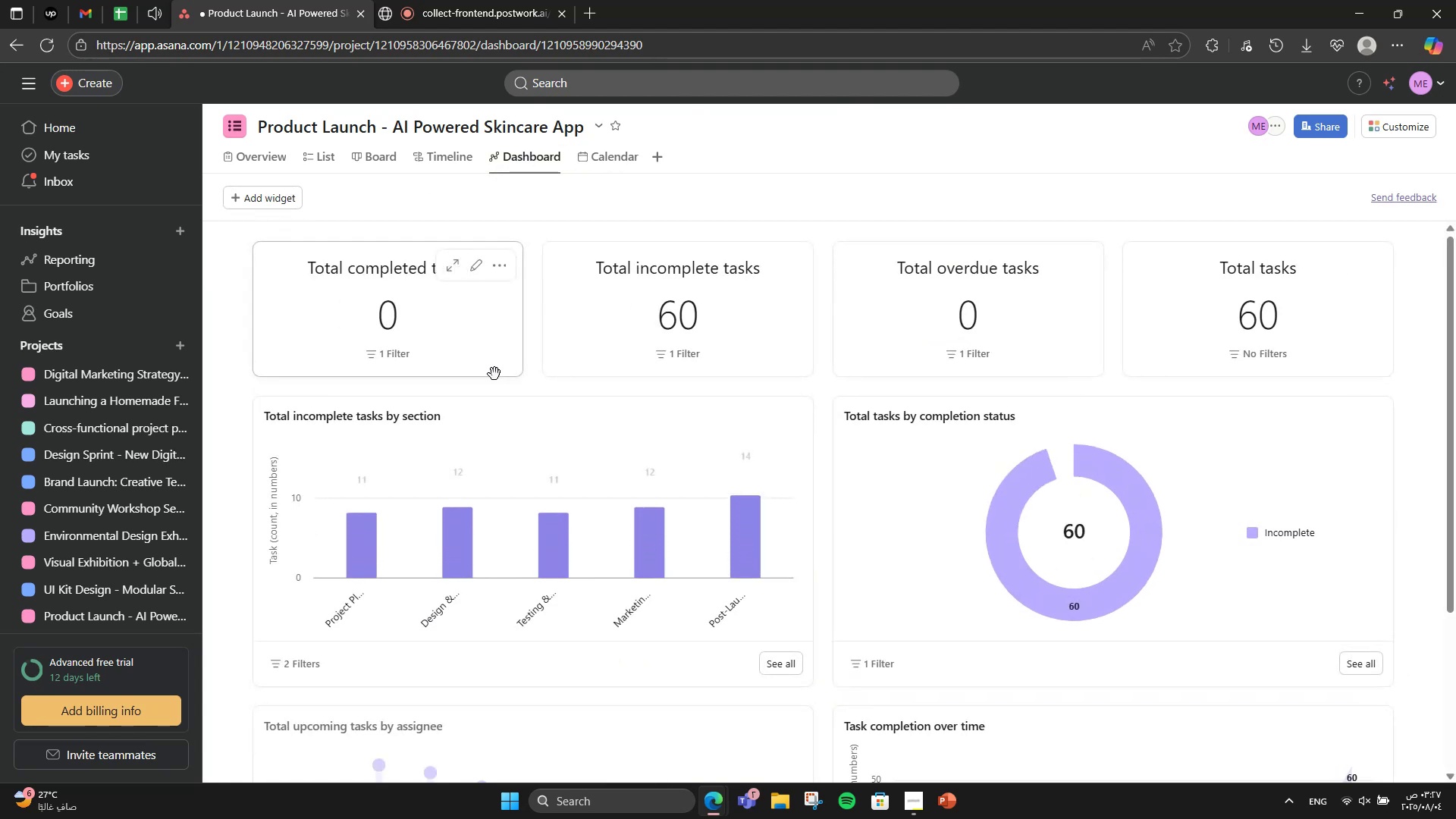 
scroll: coordinate [657, 642], scroll_direction: down, amount: 4.0
 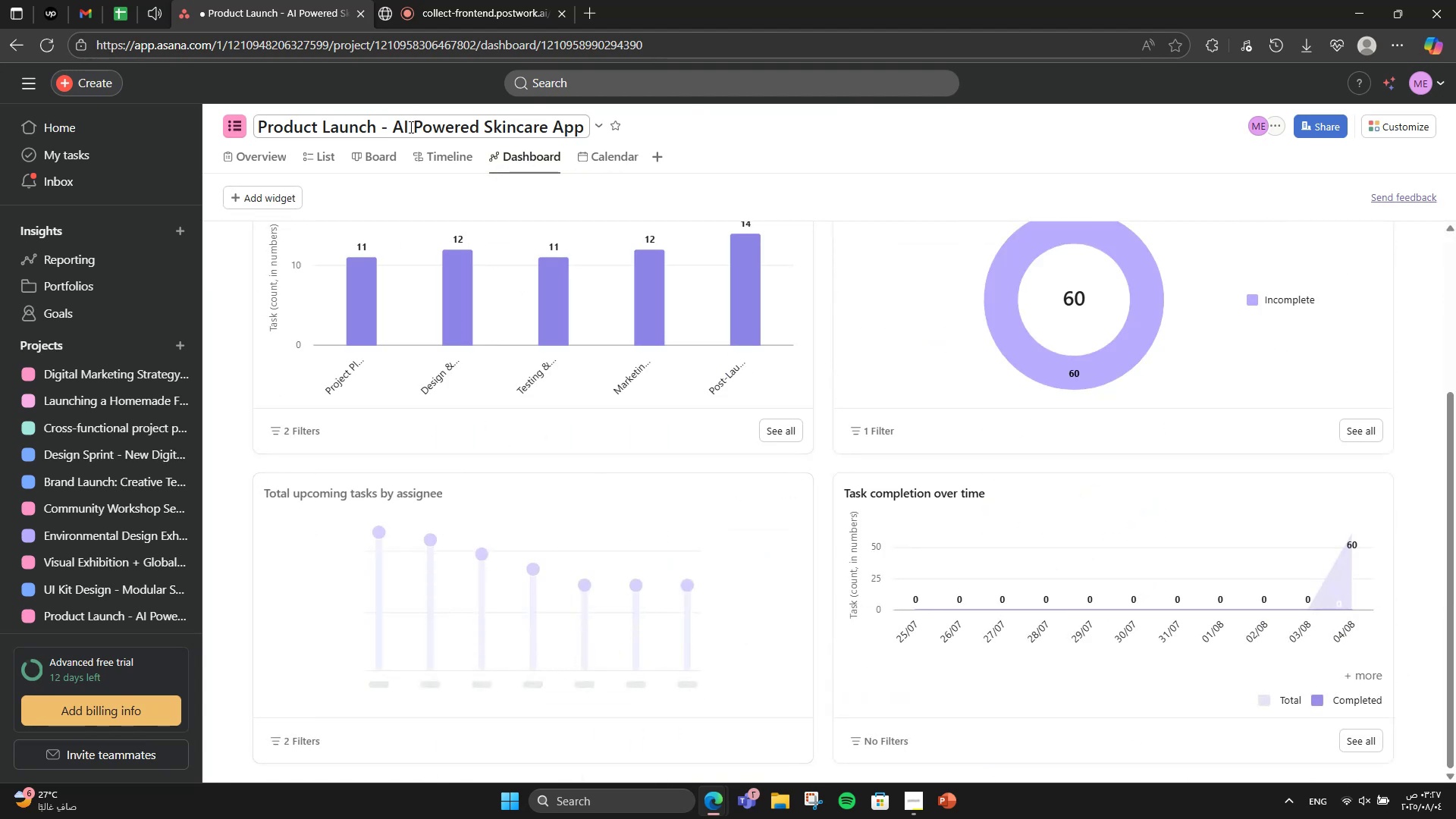 
left_click([429, 156])
 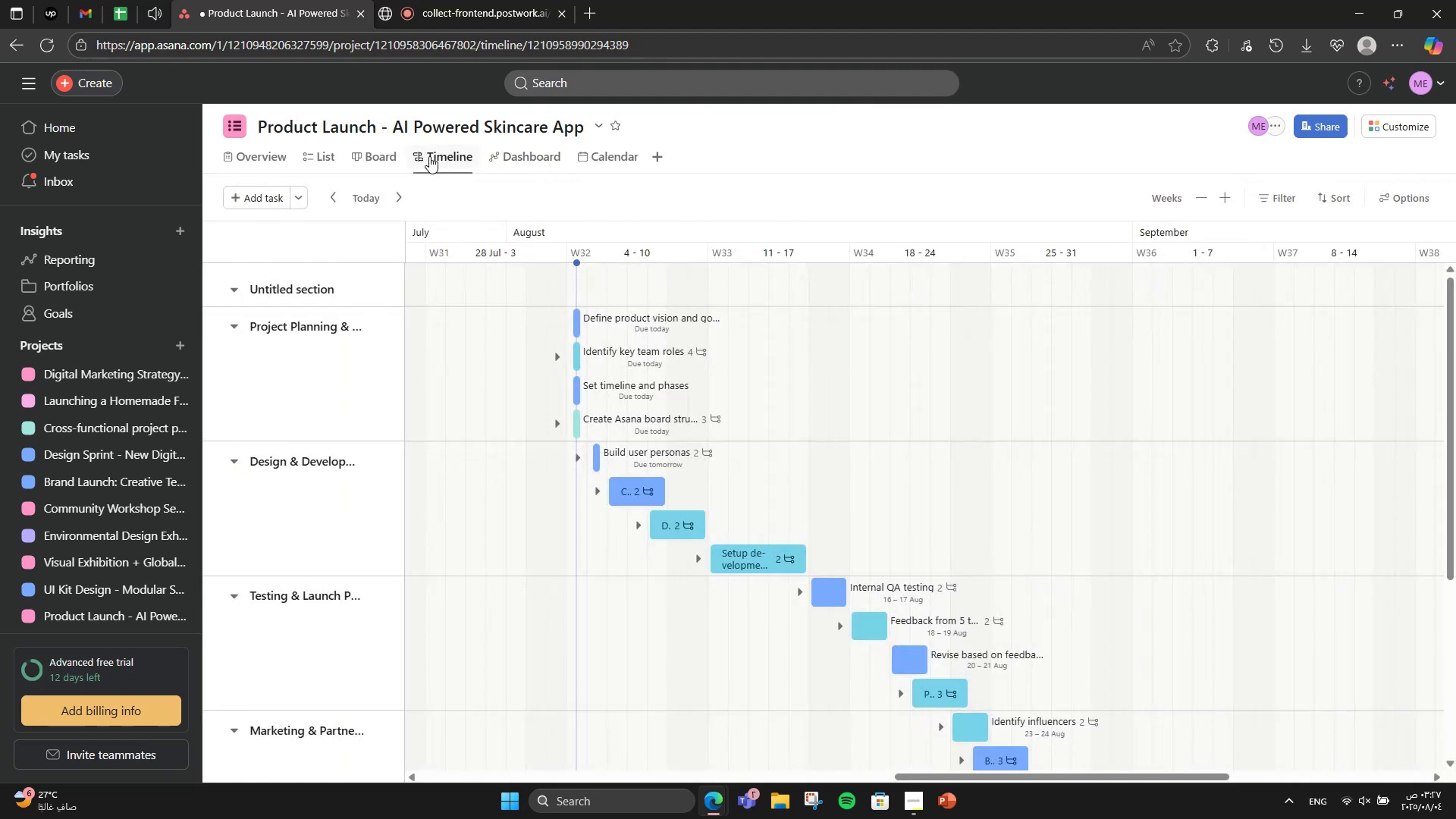 
scroll: coordinate [889, 575], scroll_direction: up, amount: 2.0
 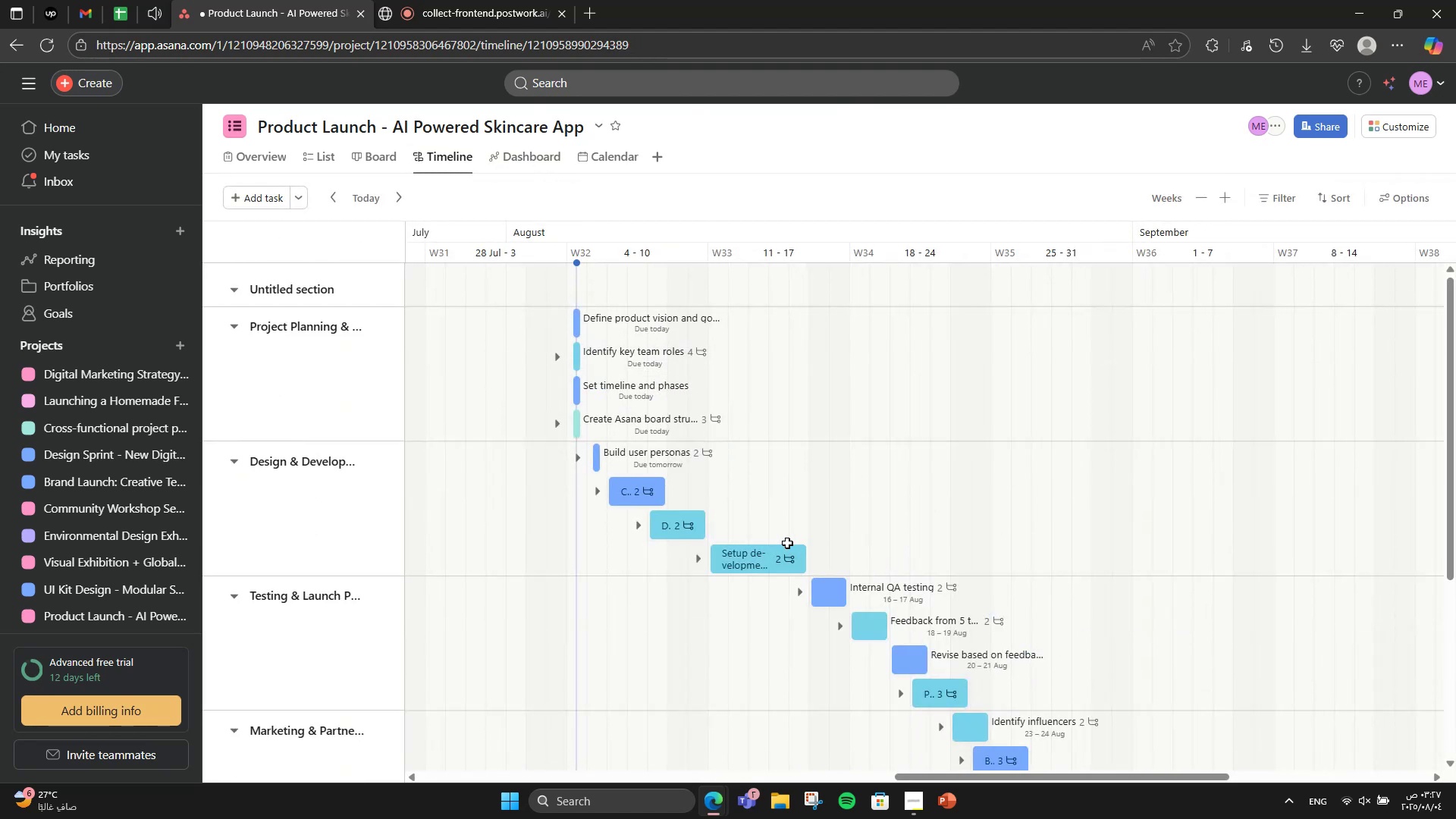 
scroll: coordinate [717, 703], scroll_direction: down, amount: 6.0
 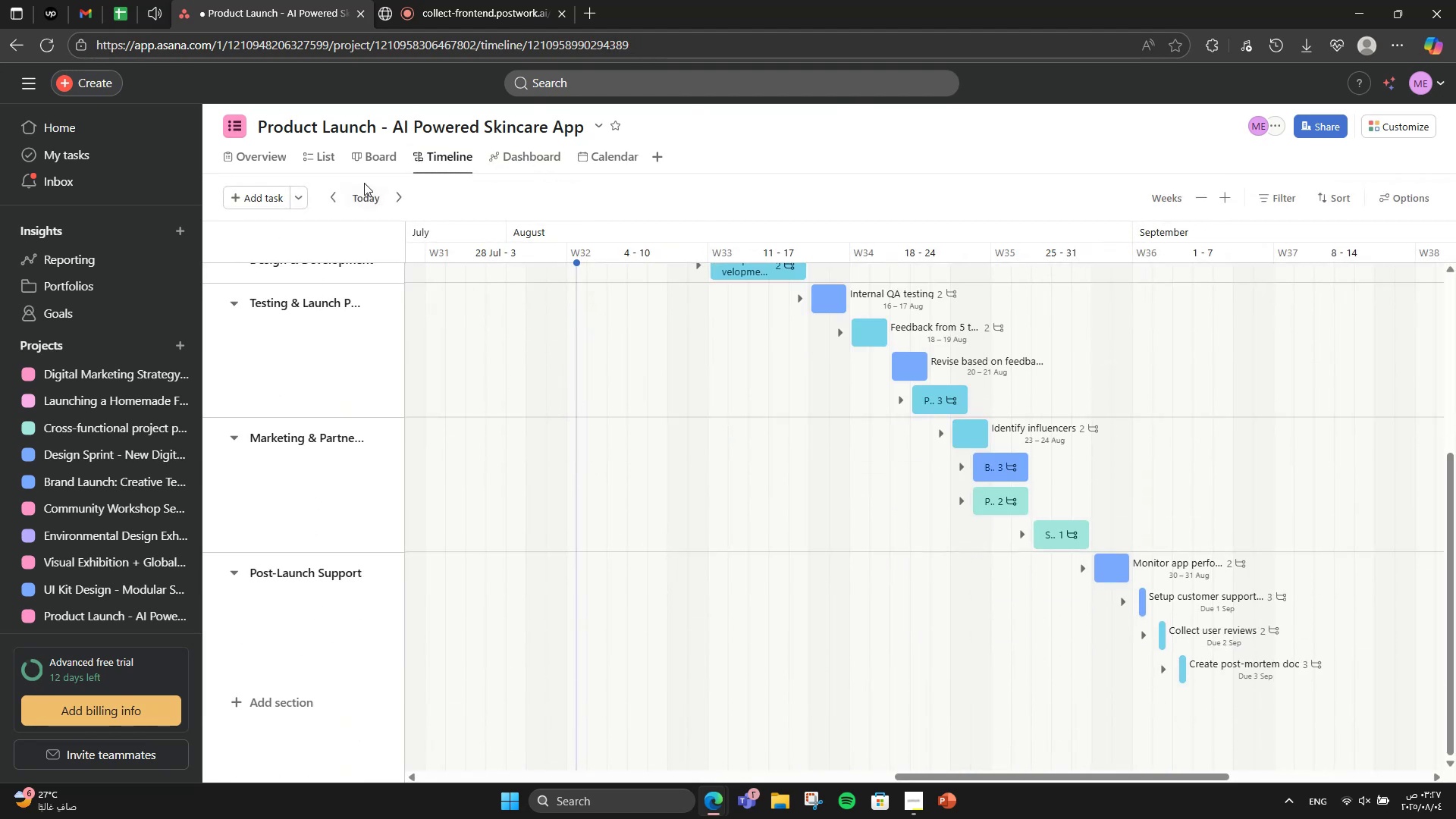 
left_click([355, 162])
 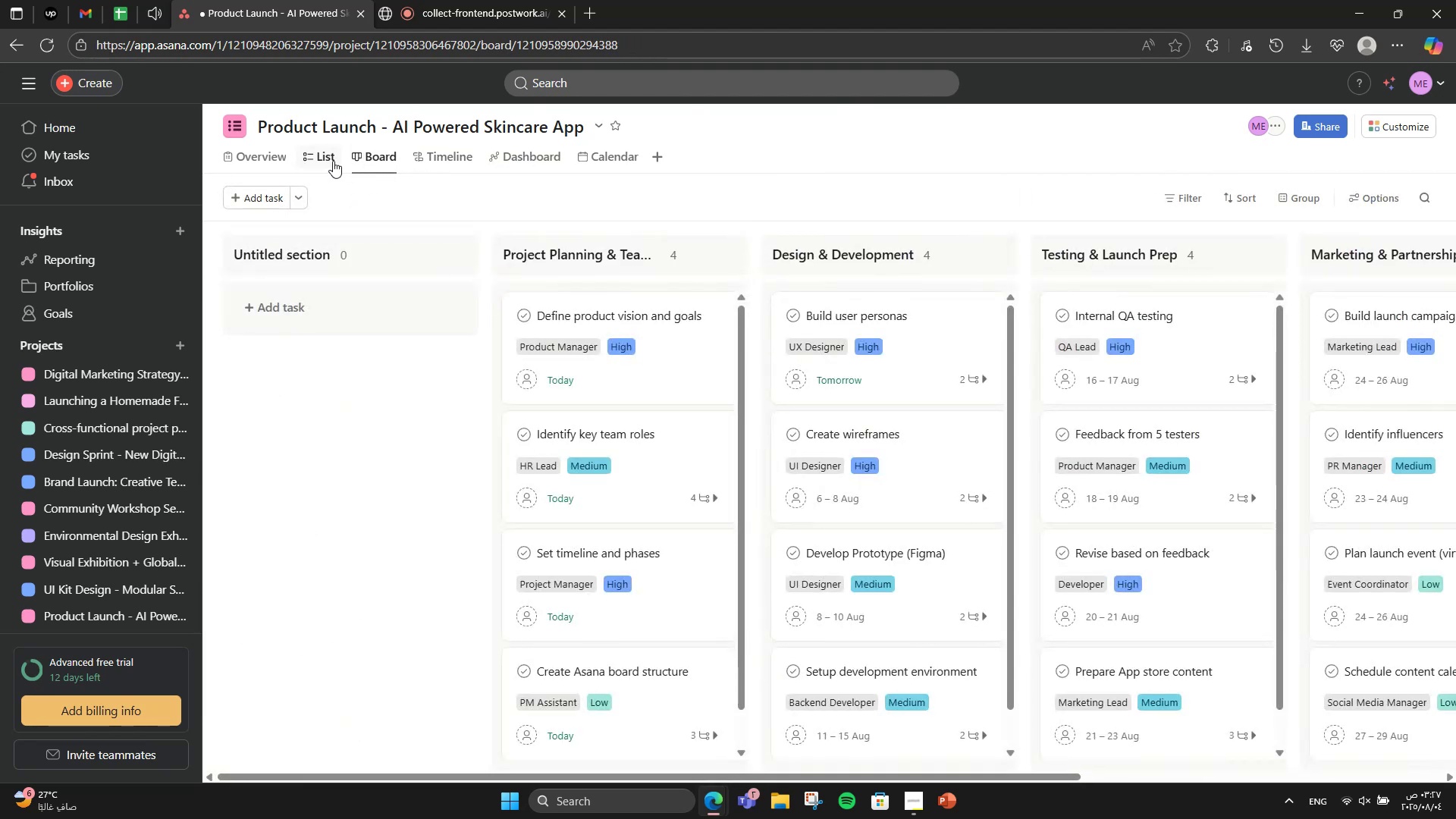 
left_click([326, 158])
 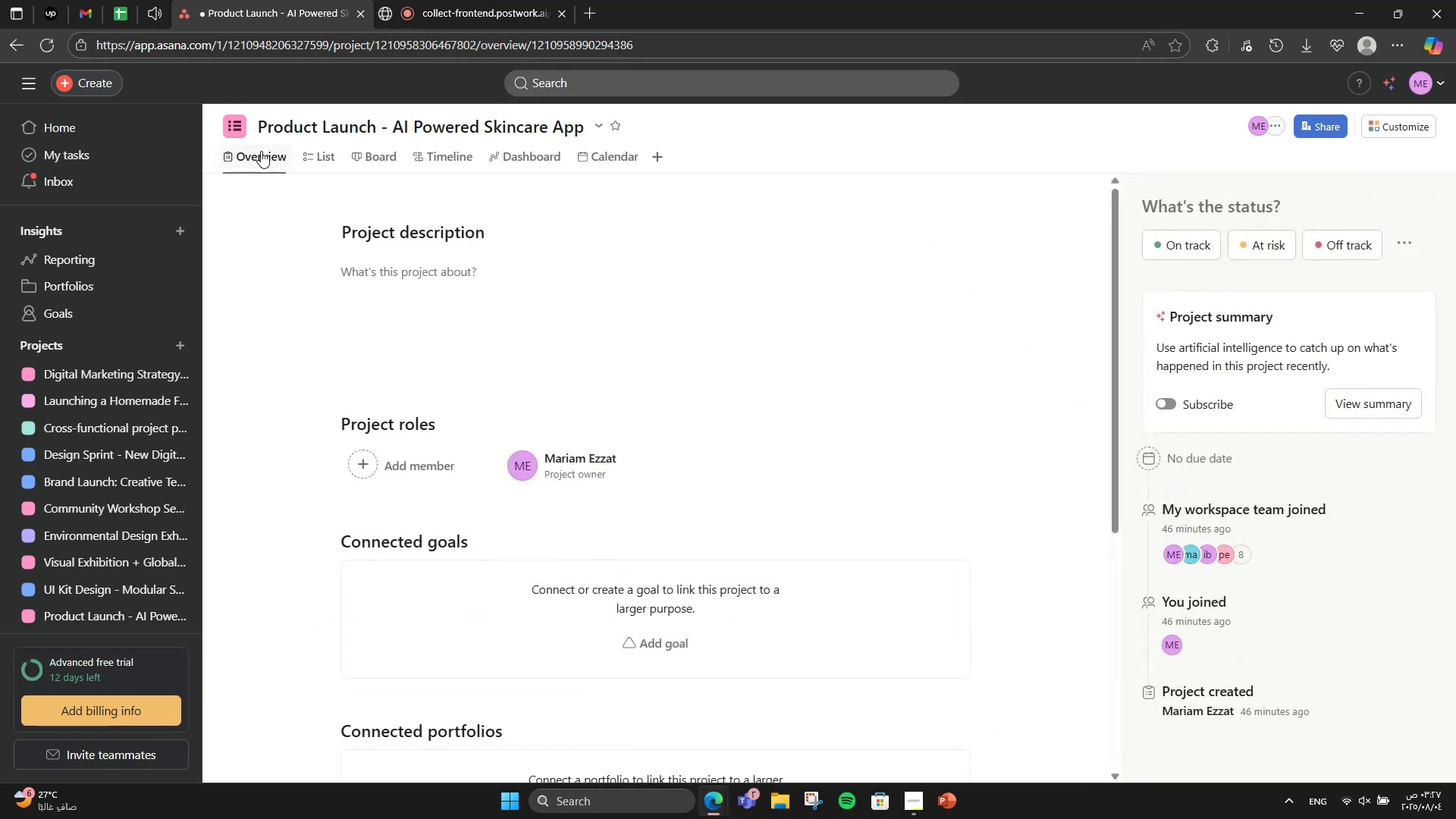 
left_click([419, 276])
 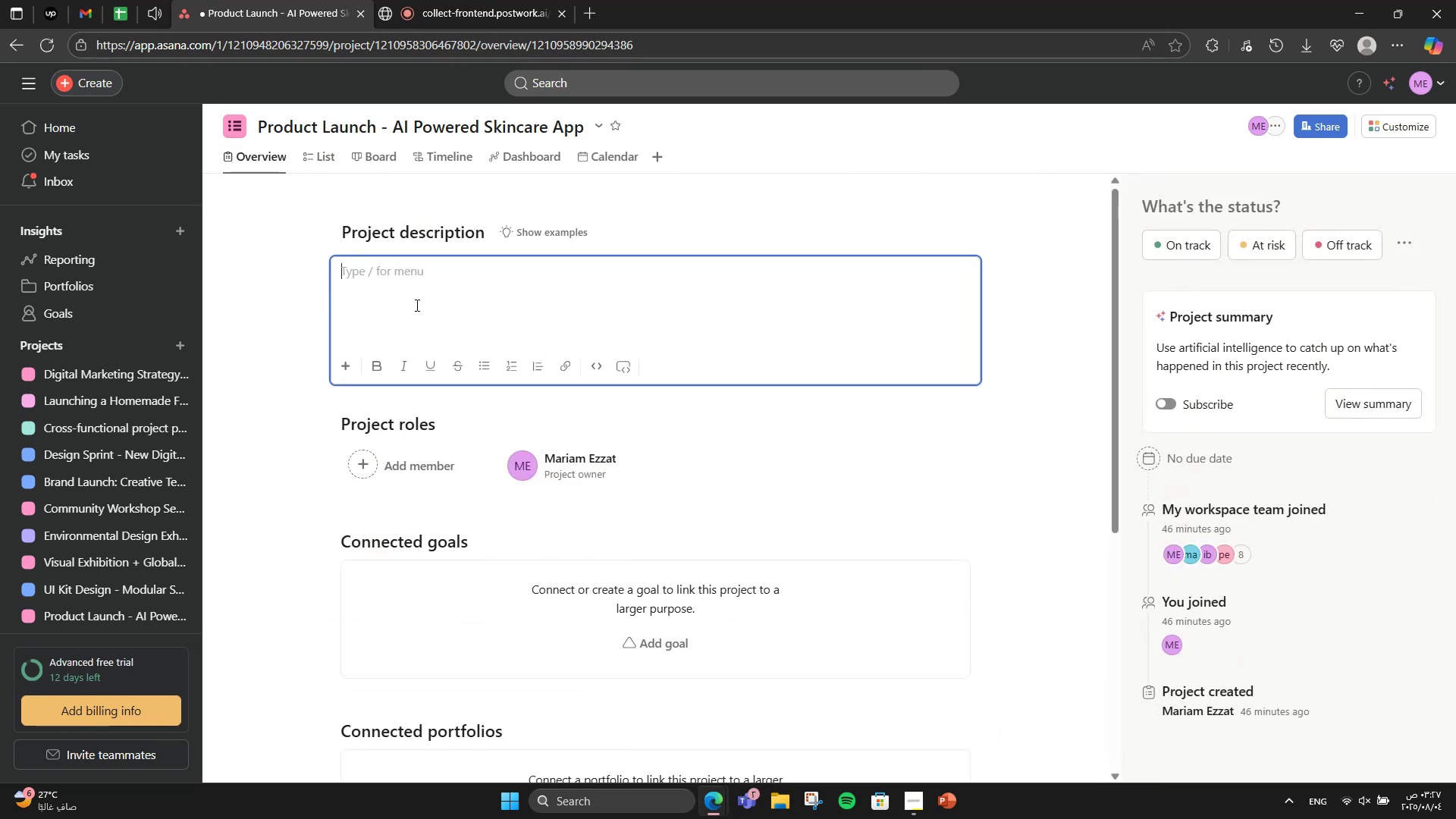 
wait(7.79)
 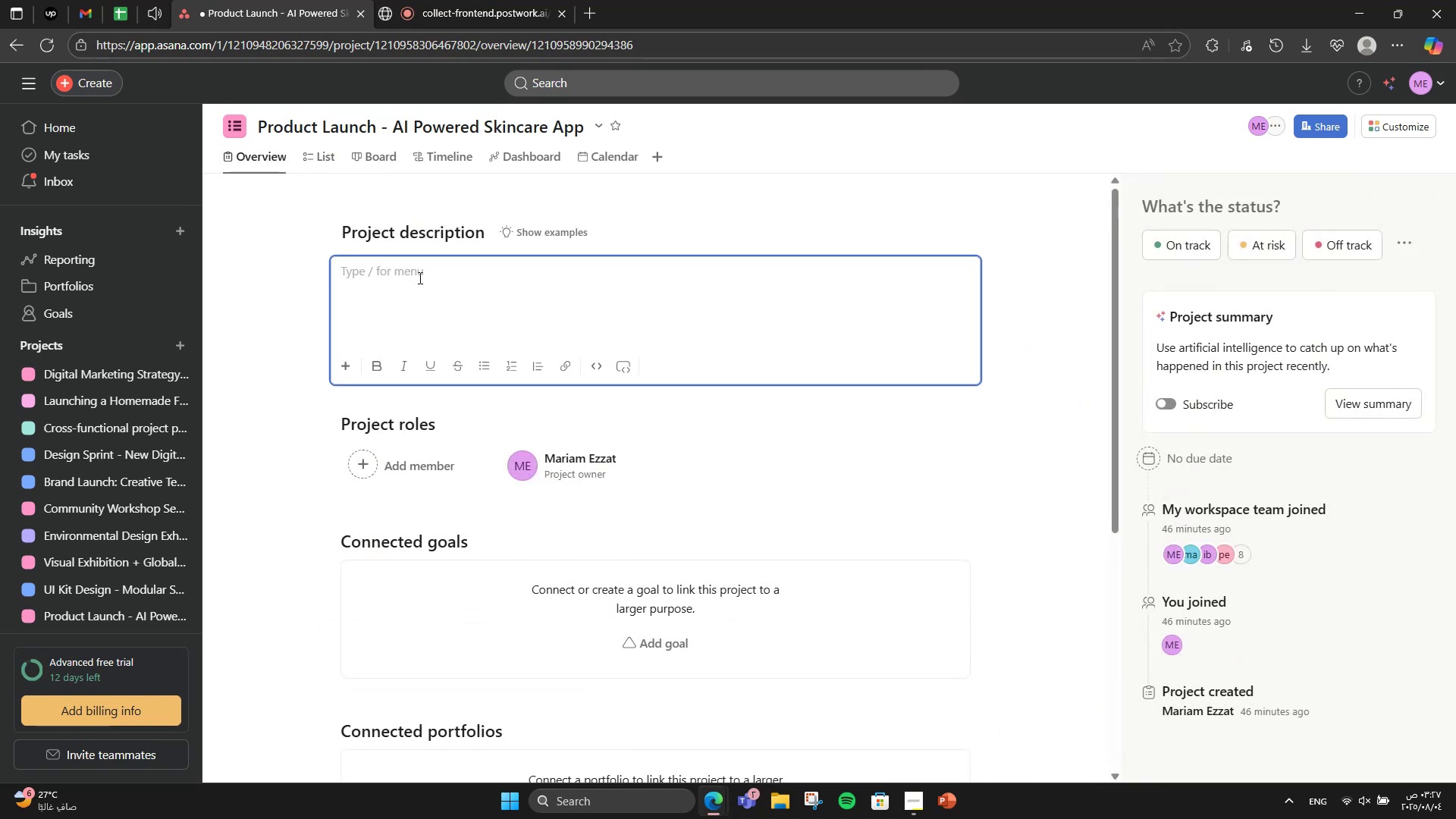 
type(You're leading the launch of a persol)
key(Backspace)
type(nalized skincare mobile app powered by AI )
key(Backspace)
type(. The app analys)
key(Backspace)
type(zes )
key(Backspace)
key(Backspace)
key(Backspace)
key(Backspace)
type(ses user photos and datd)
key(Backspace)
type(a to proviide )
key(Backspace)
key(Backspace)
key(Backspace)
key(Backspace)
type(e)
key(Backspace)
type(de tailoe)
key(Backspace)
type(red skin \)
key(Backspace)
key(Backspace)
type(care routines )
key(Backspace)
type(. our team will handle planning )
key(Backspace)
type(, design, development )
key(Backspace)
type(, testing, marketing, partnerships, and oi)
key(Backspace)
key(Backspace)
type(post-launv)
key(Backspace)
type(ch support )
key(Backspace)
type(. The project sm)
key(Backspace)
type(imulates working with real team and workflow using Asana.)
 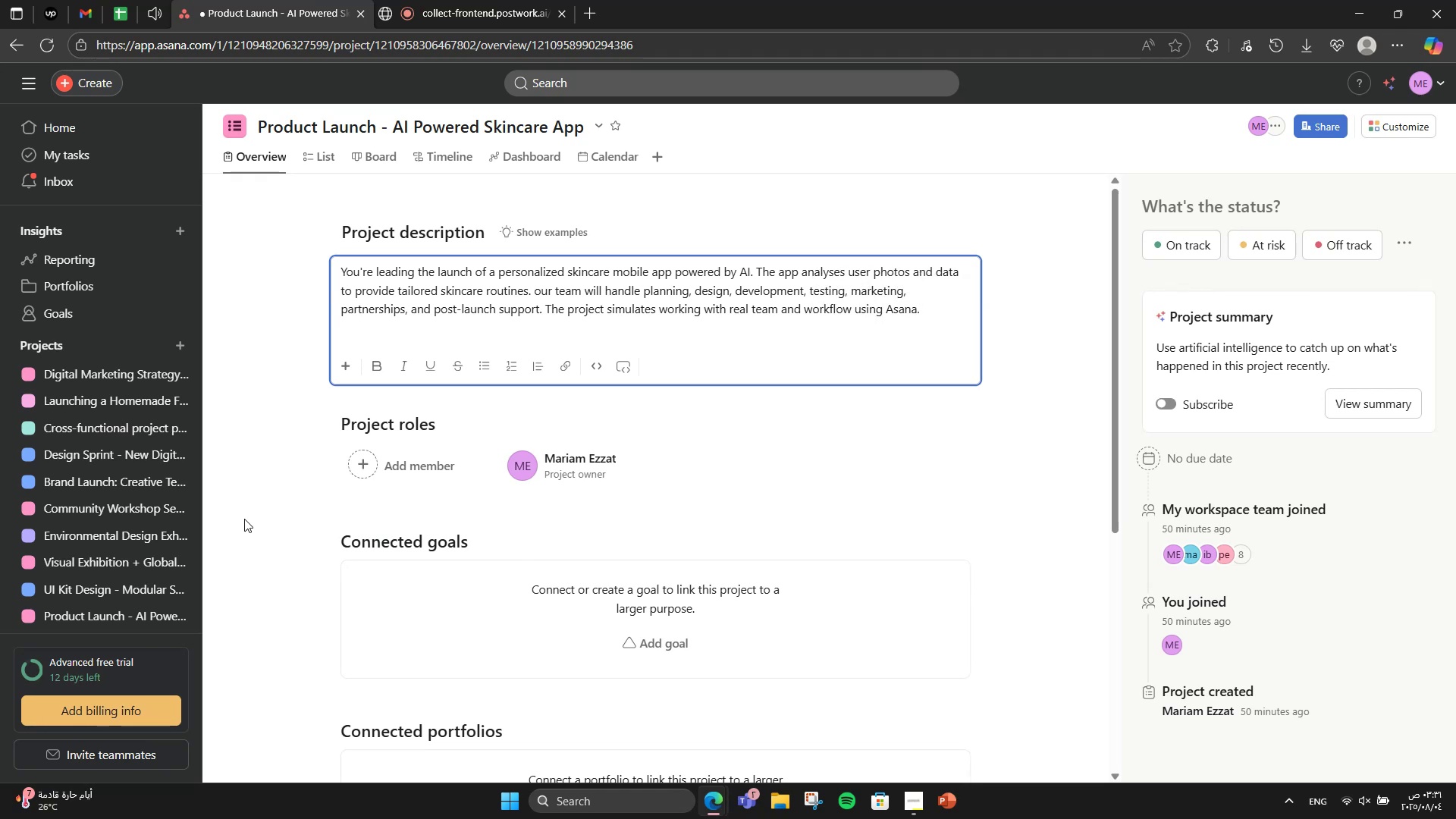 
scroll: coordinate [180, 514], scroll_direction: down, amount: 2.0
 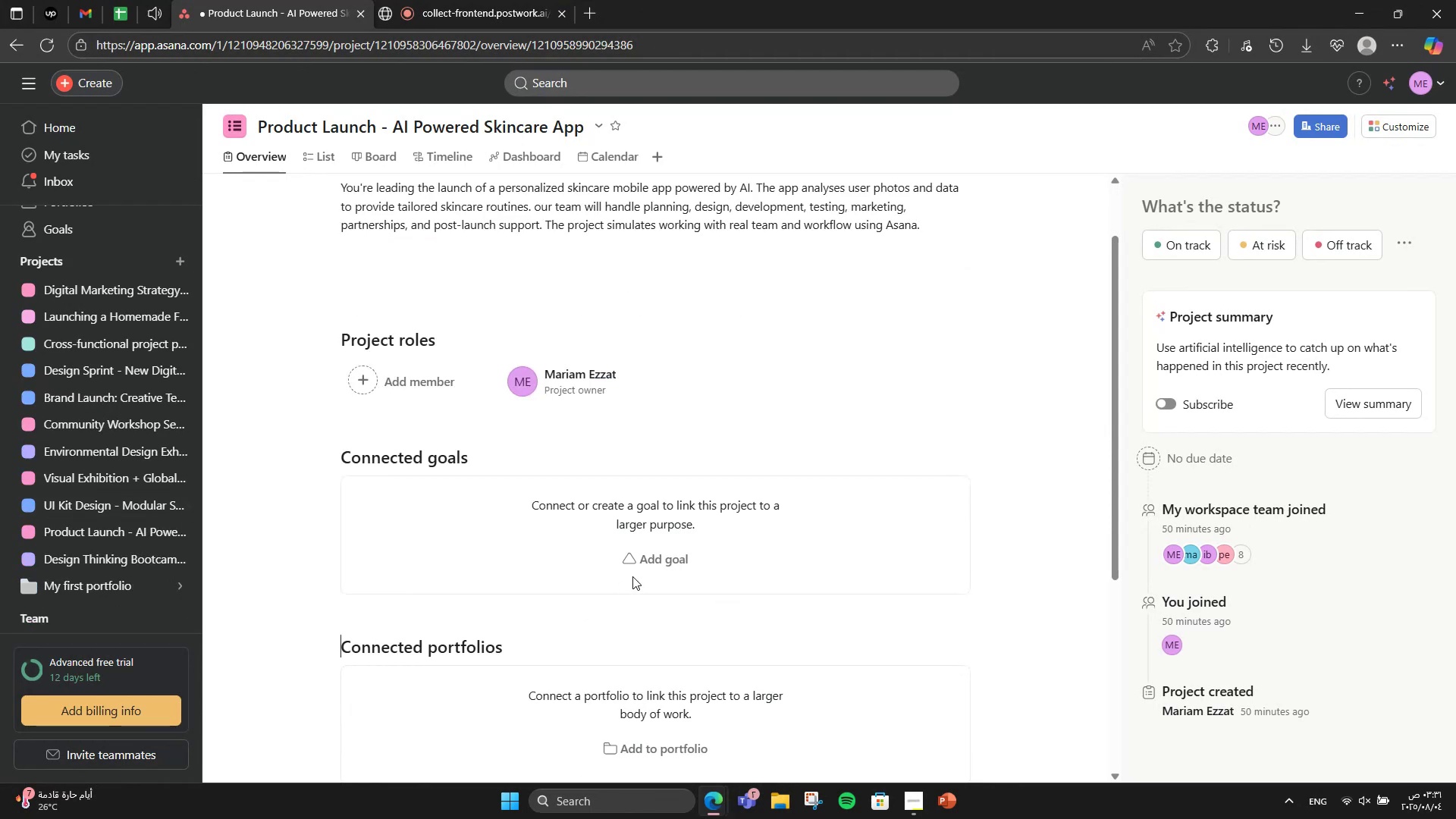 
double_click([635, 568])
 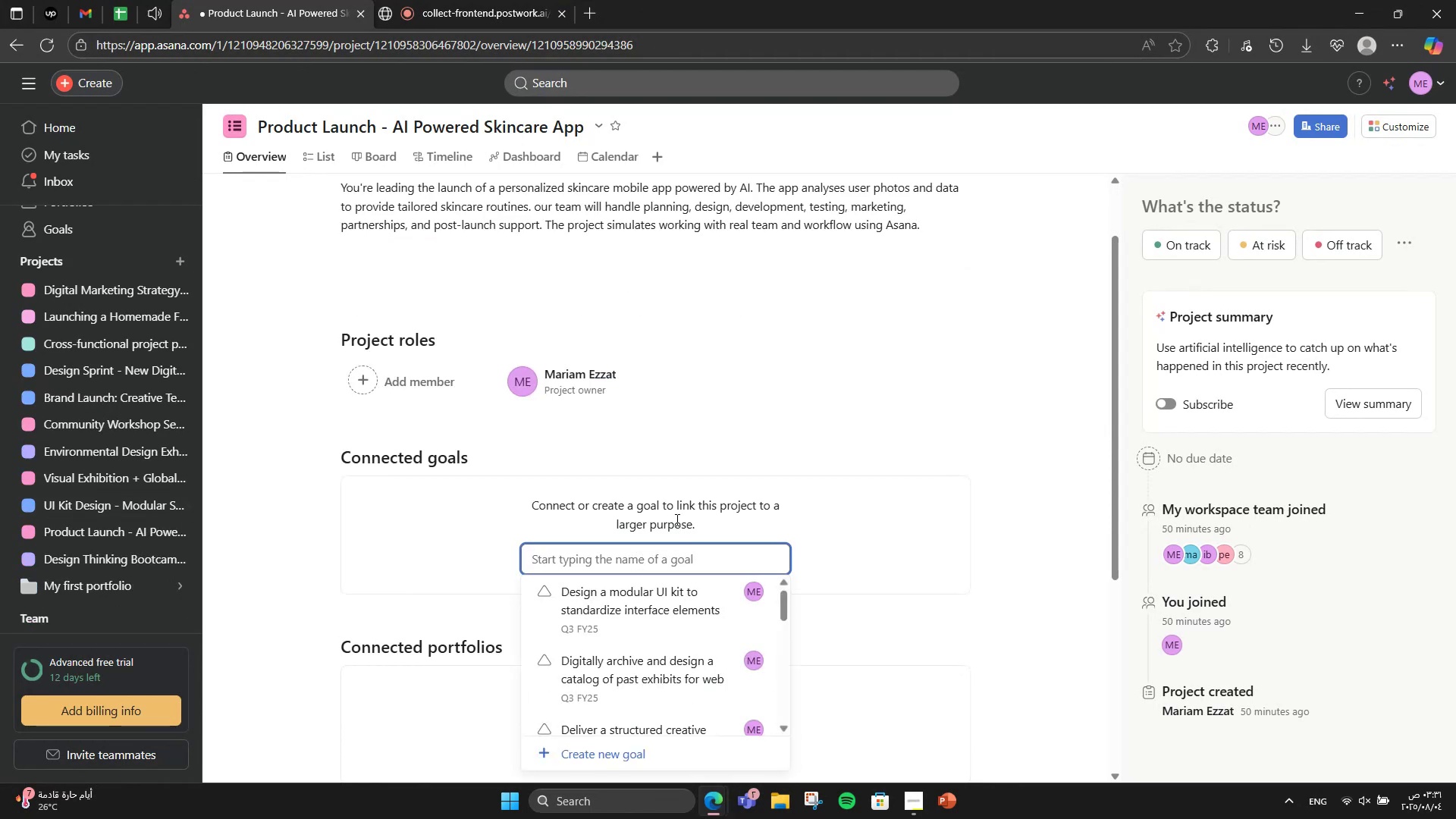 
scroll: coordinate [644, 686], scroll_direction: down, amount: 3.0
 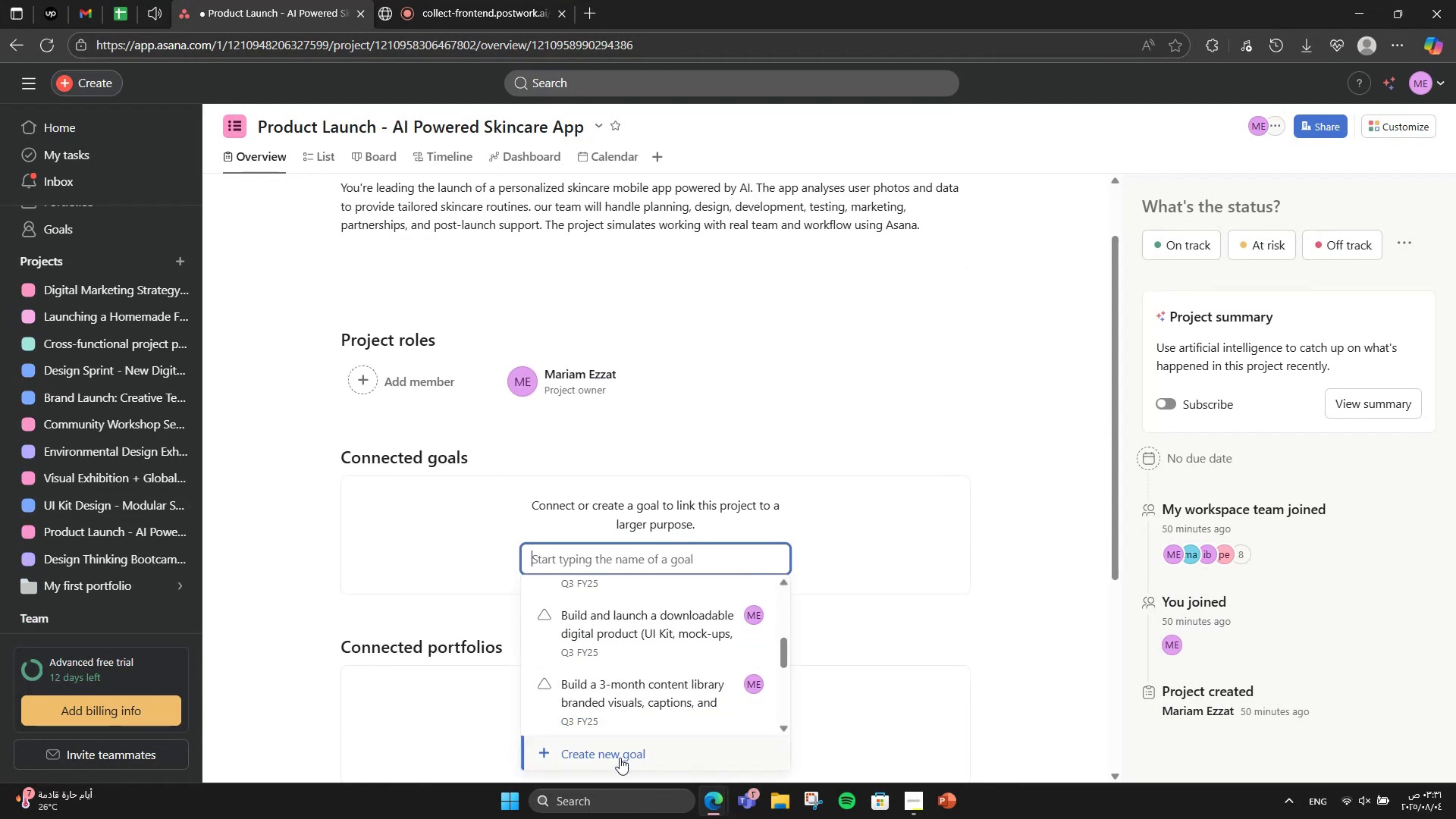 
left_click([620, 758])
 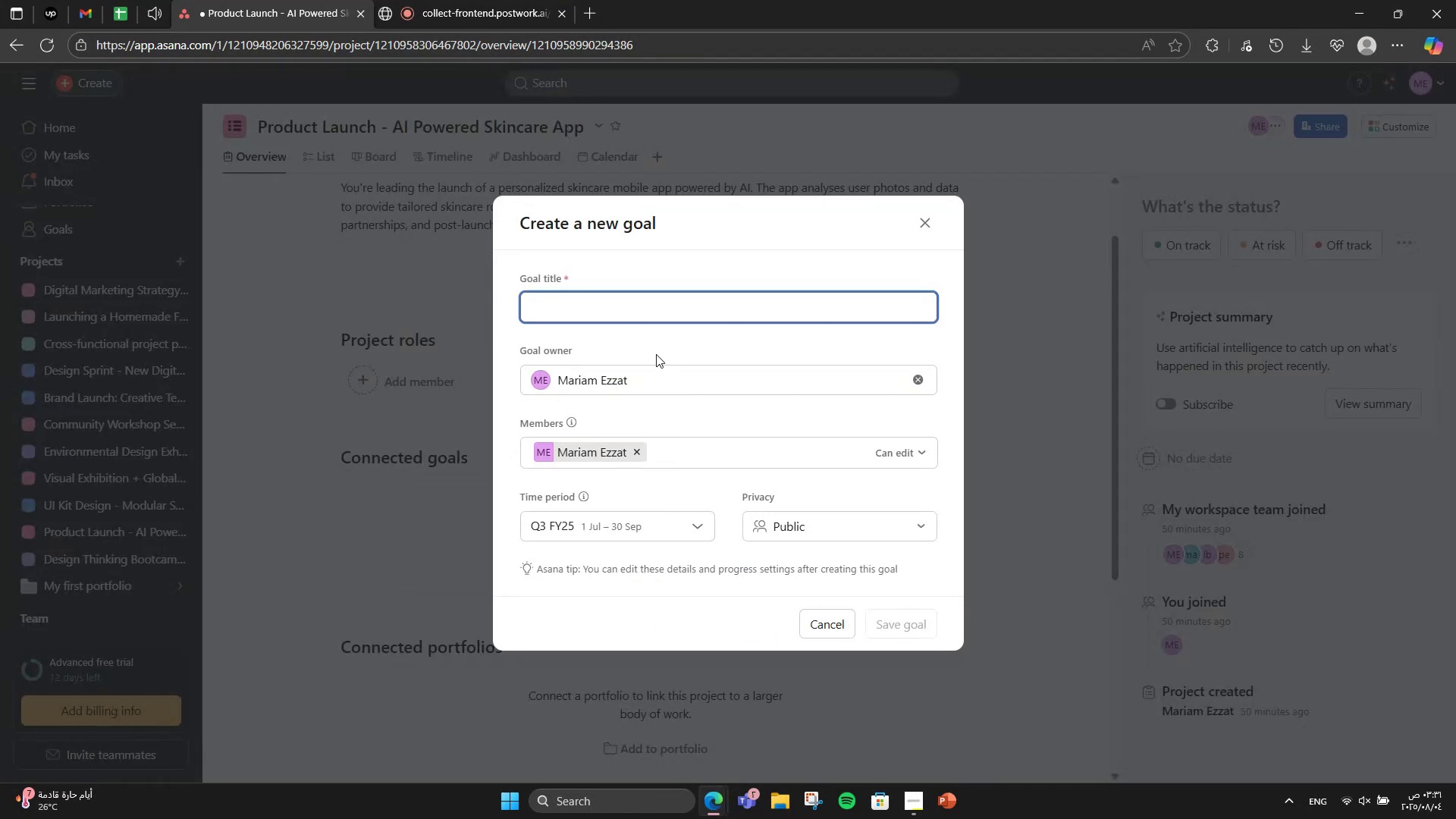 
type(Launch a functional MVP of the Ai )
key(Backspace)
key(Backspace)
type(I skincare app with a strc)
key(Backspace)
key(Backspace)
type(ratest)
key(Backspace)
key(Backspace)
key(Backspace)
key(Backspace)
type(tegicc)
key(Backspace)
type( marketing plan and support system in place within [End][Delete][BrightnessDown][NumLock]1.6)
key(Backspace)
type(5 hours (0)
key(Backspace)
type())
 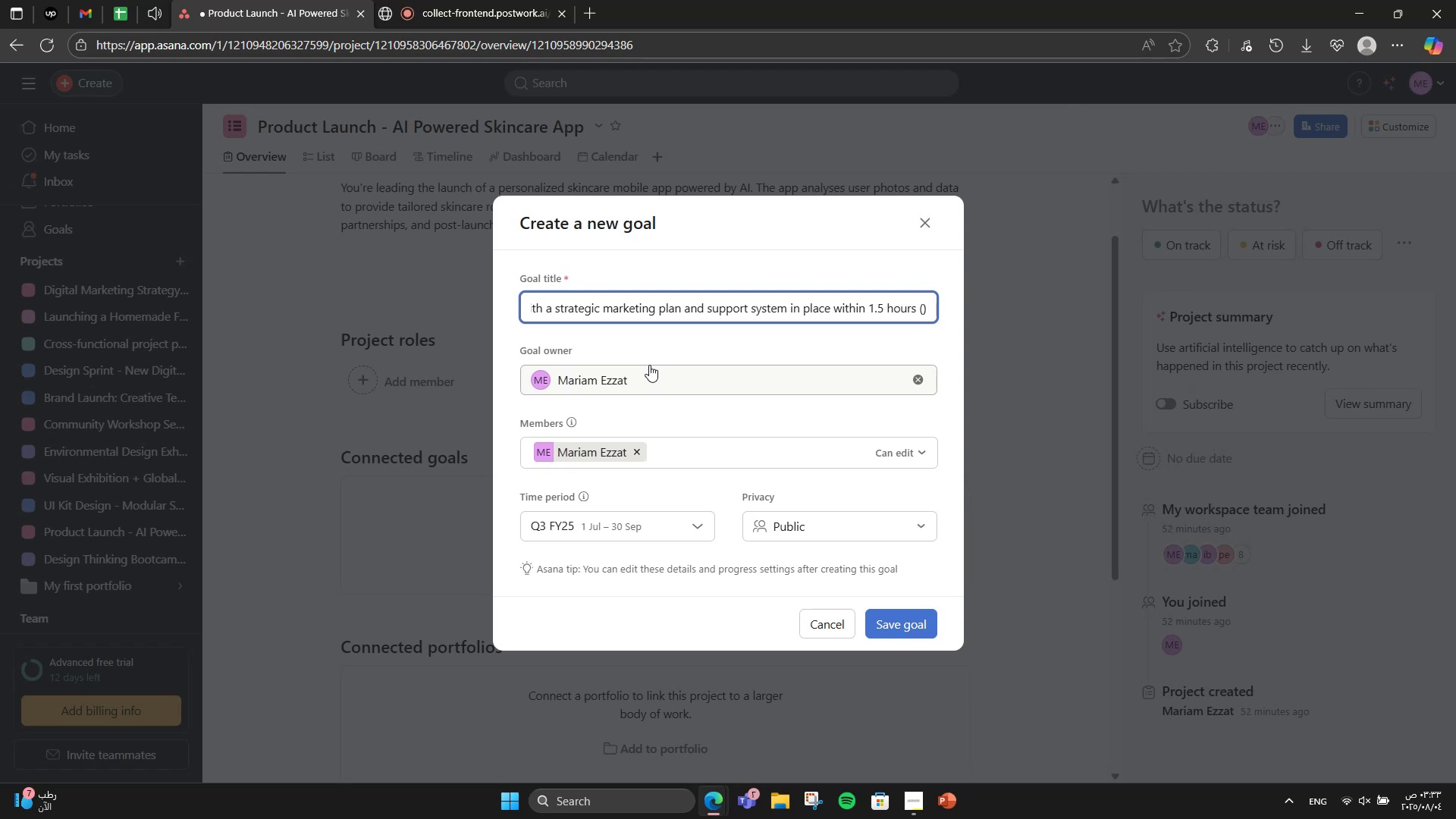 
key(ArrowLeft)
 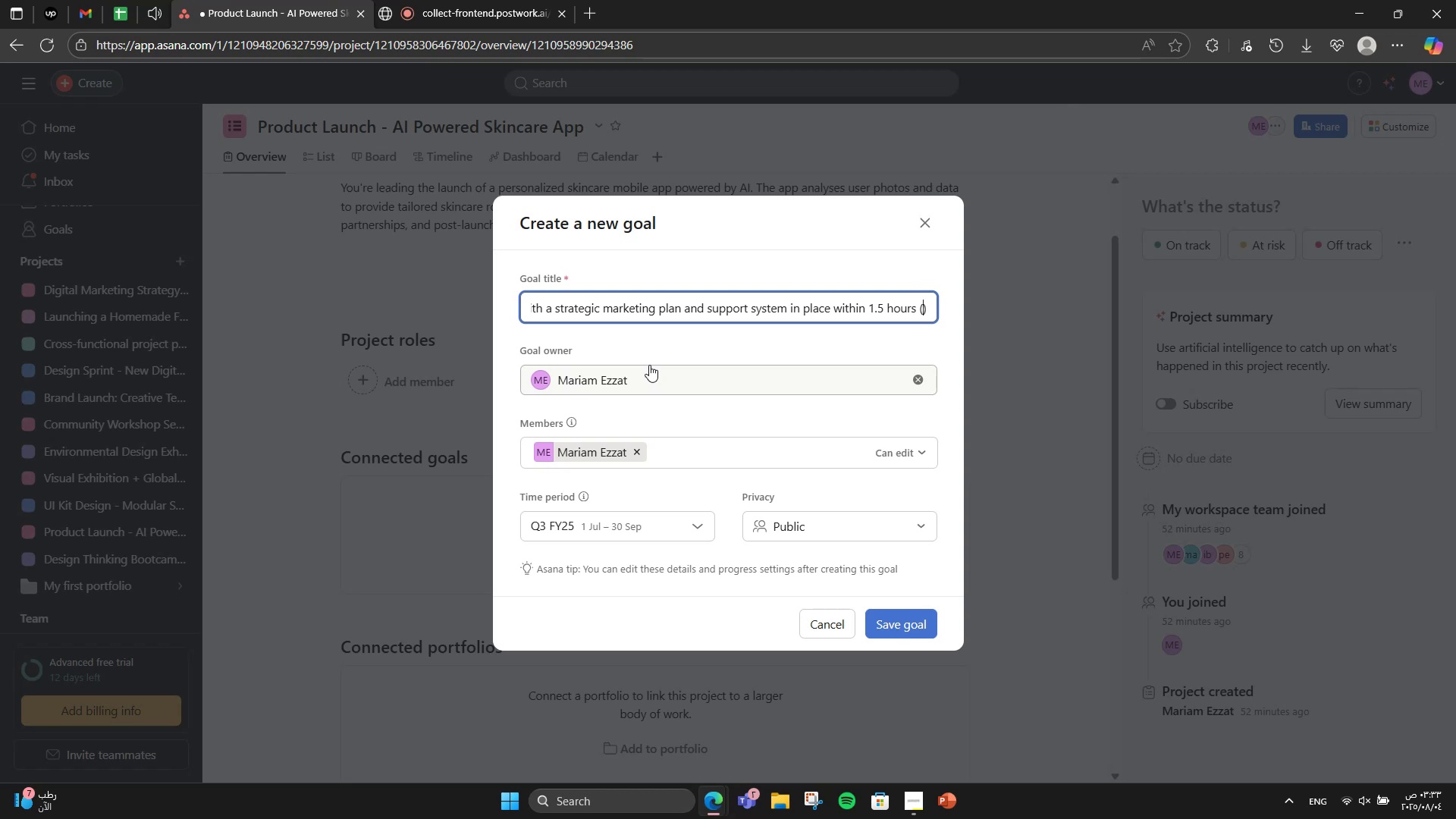 
type(su)
key(Backspace)
type(imulation)
 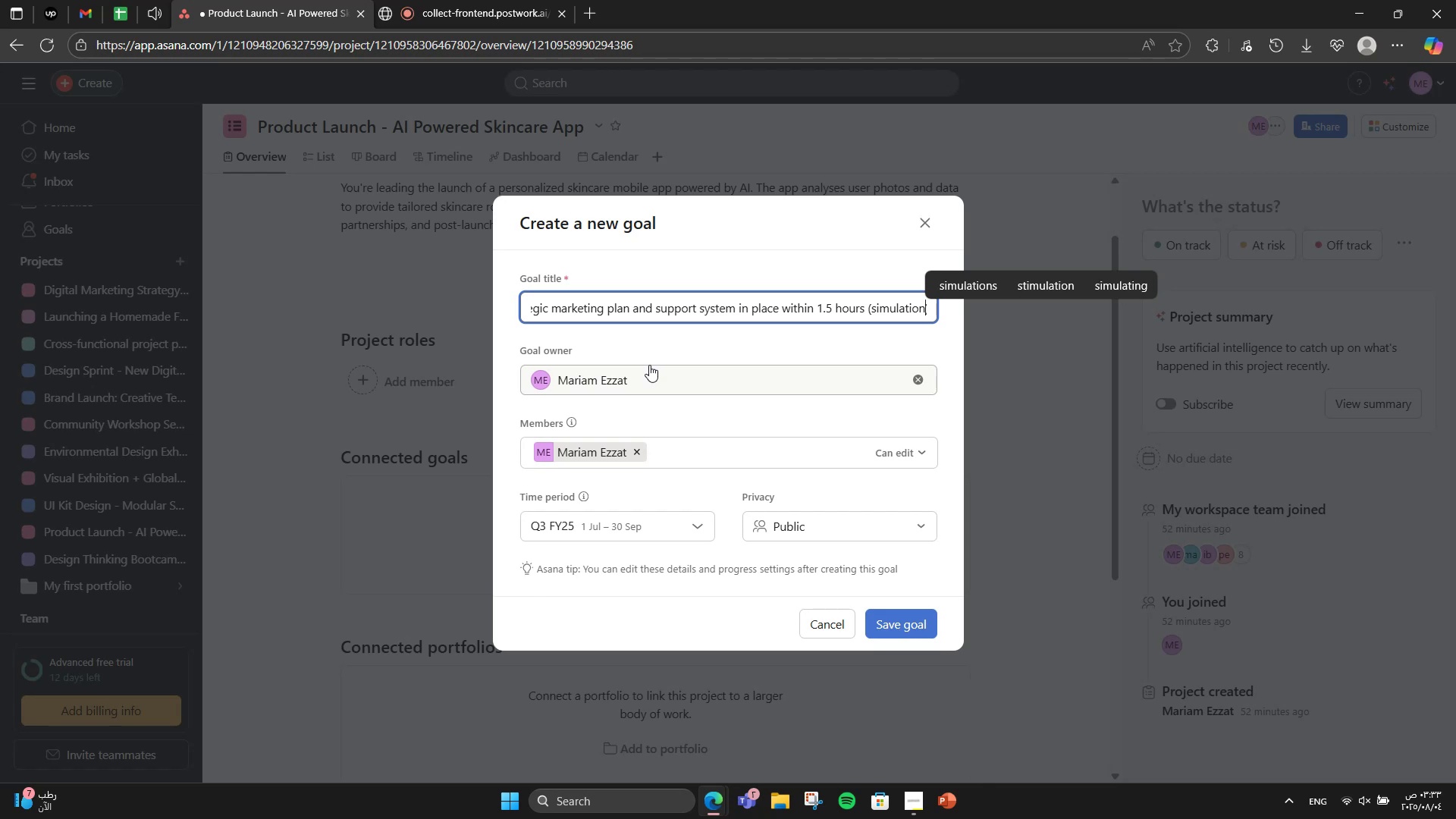 
wait(5.94)
 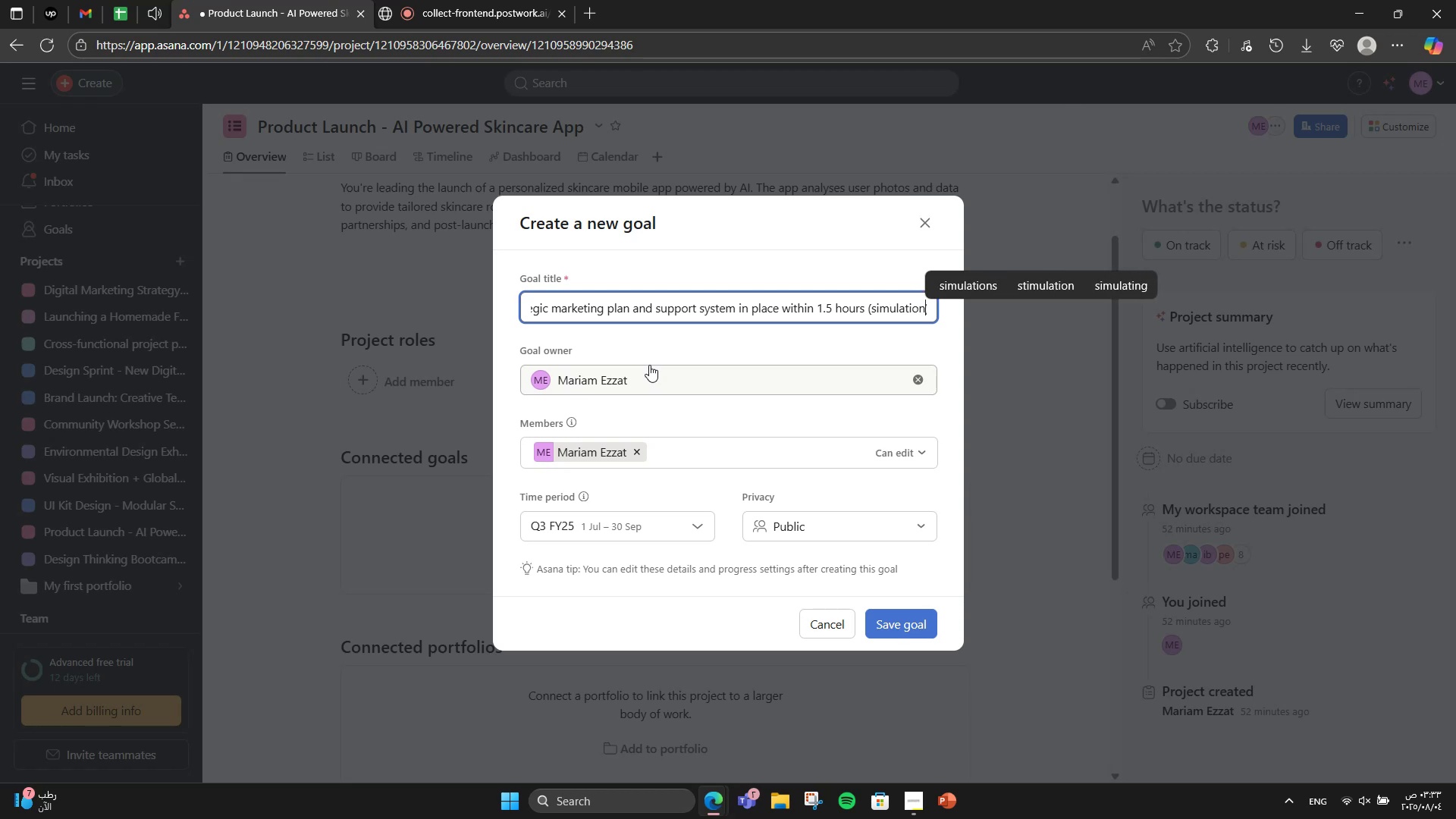 
type( see)
key(Backspace)
type(sse)
key(Backspace)
type(ion )
key(Backspace)
type())
 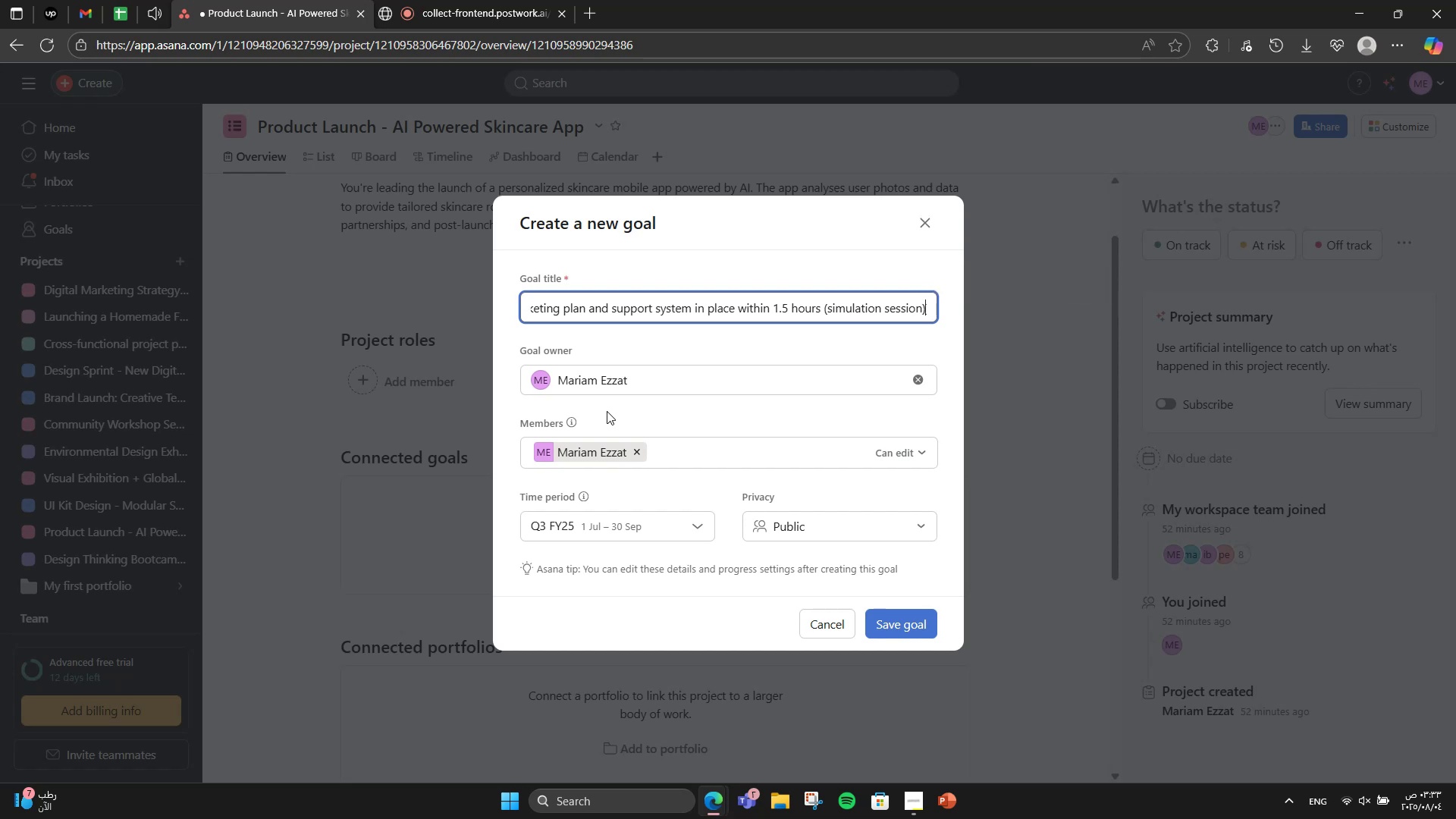 
left_click([632, 298])
 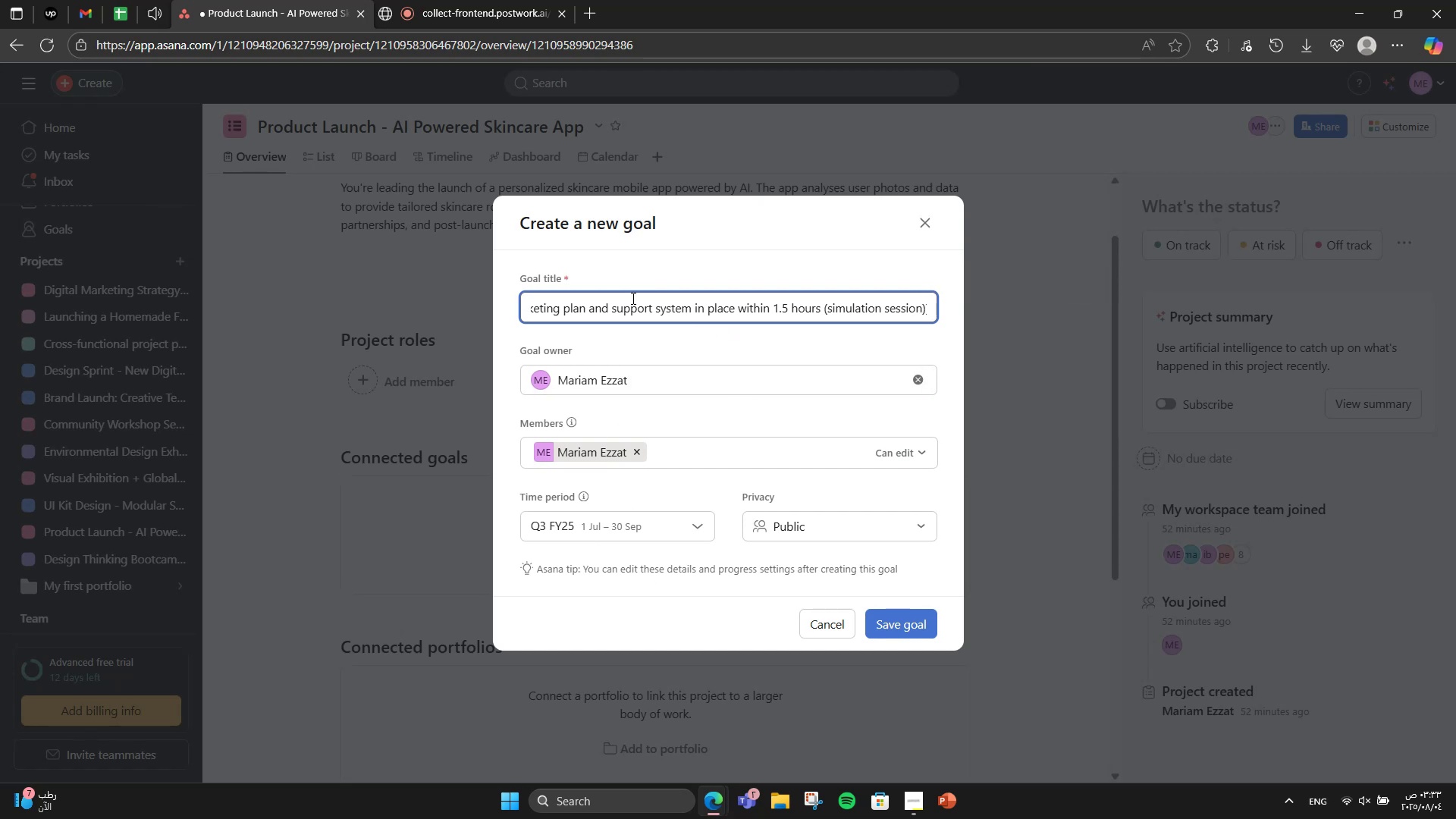 
hold_key(key=ArrowLeft, duration=1.05)
 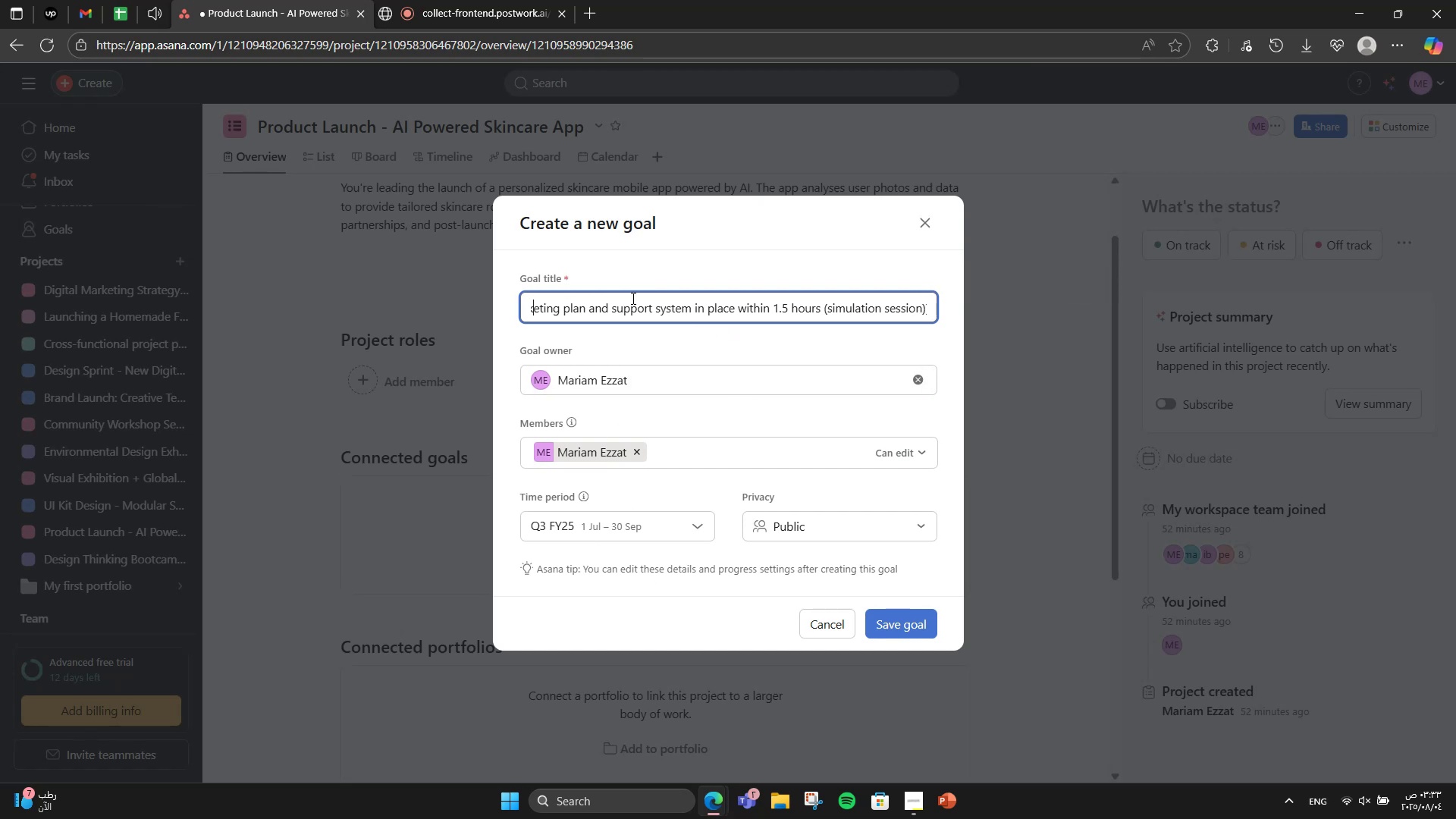 
hold_key(key=ArrowLeft, duration=0.92)
 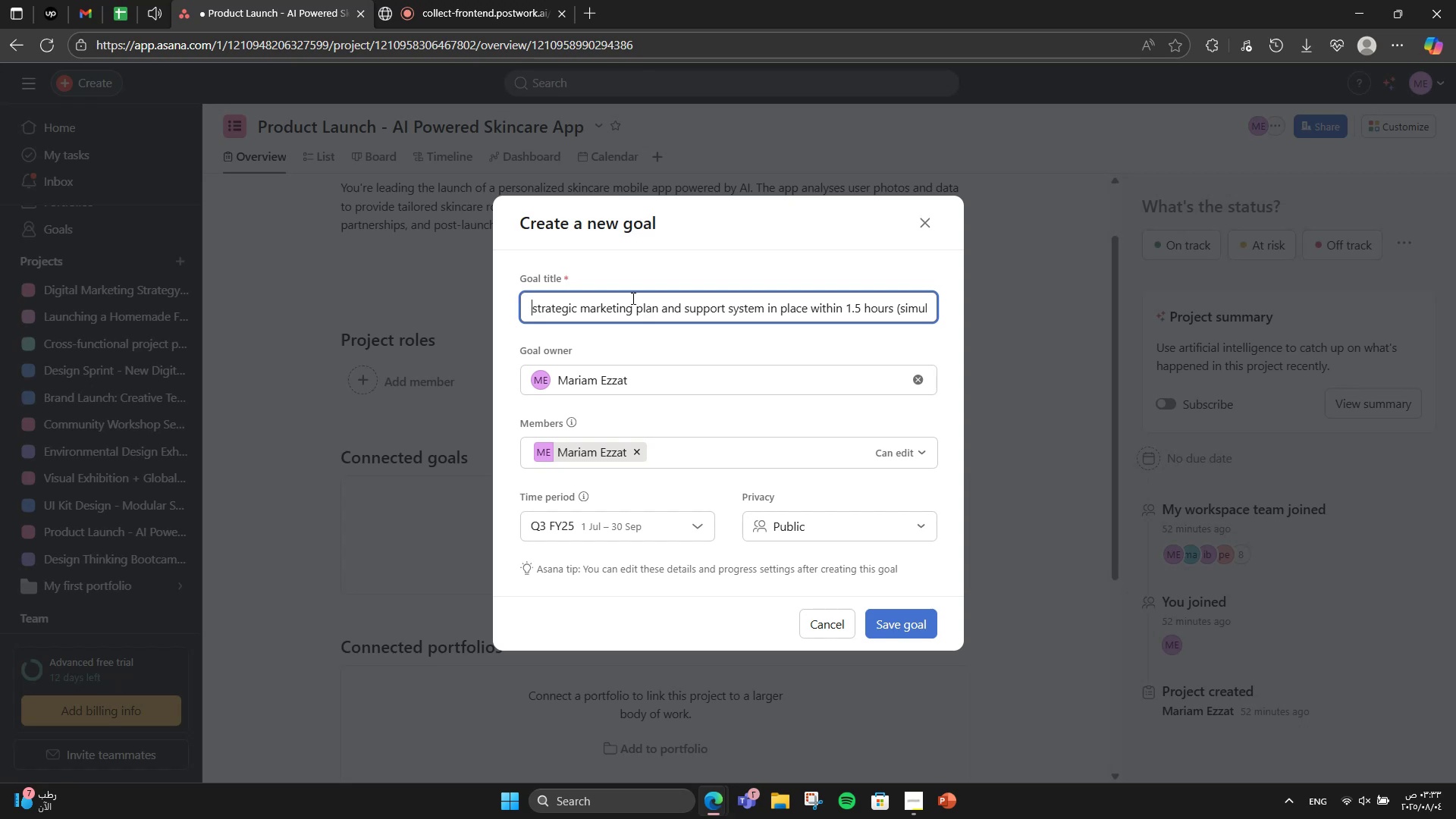 
hold_key(key=ArrowLeft, duration=0.54)
 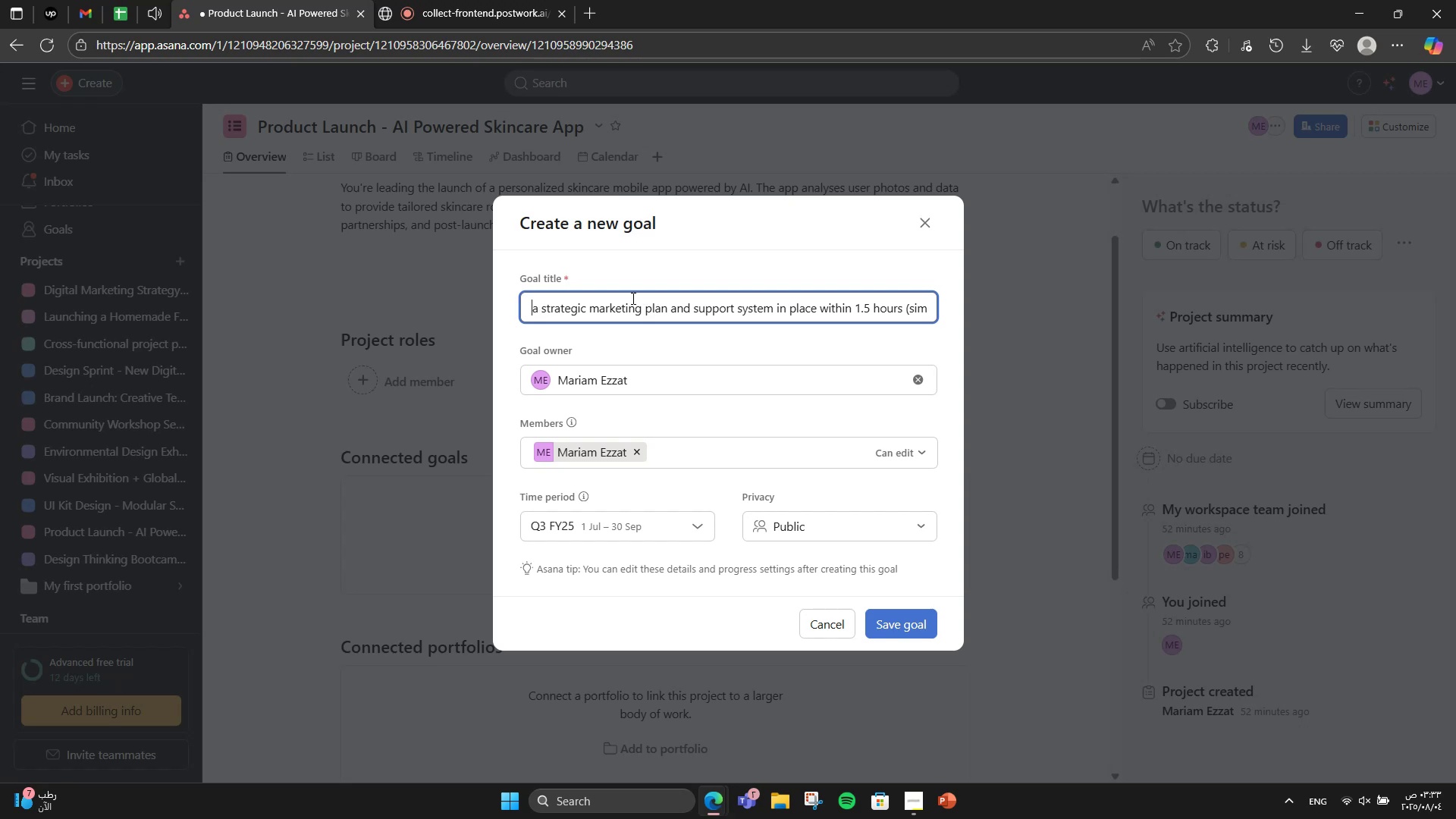 
hold_key(key=ArrowLeft, duration=1.22)
 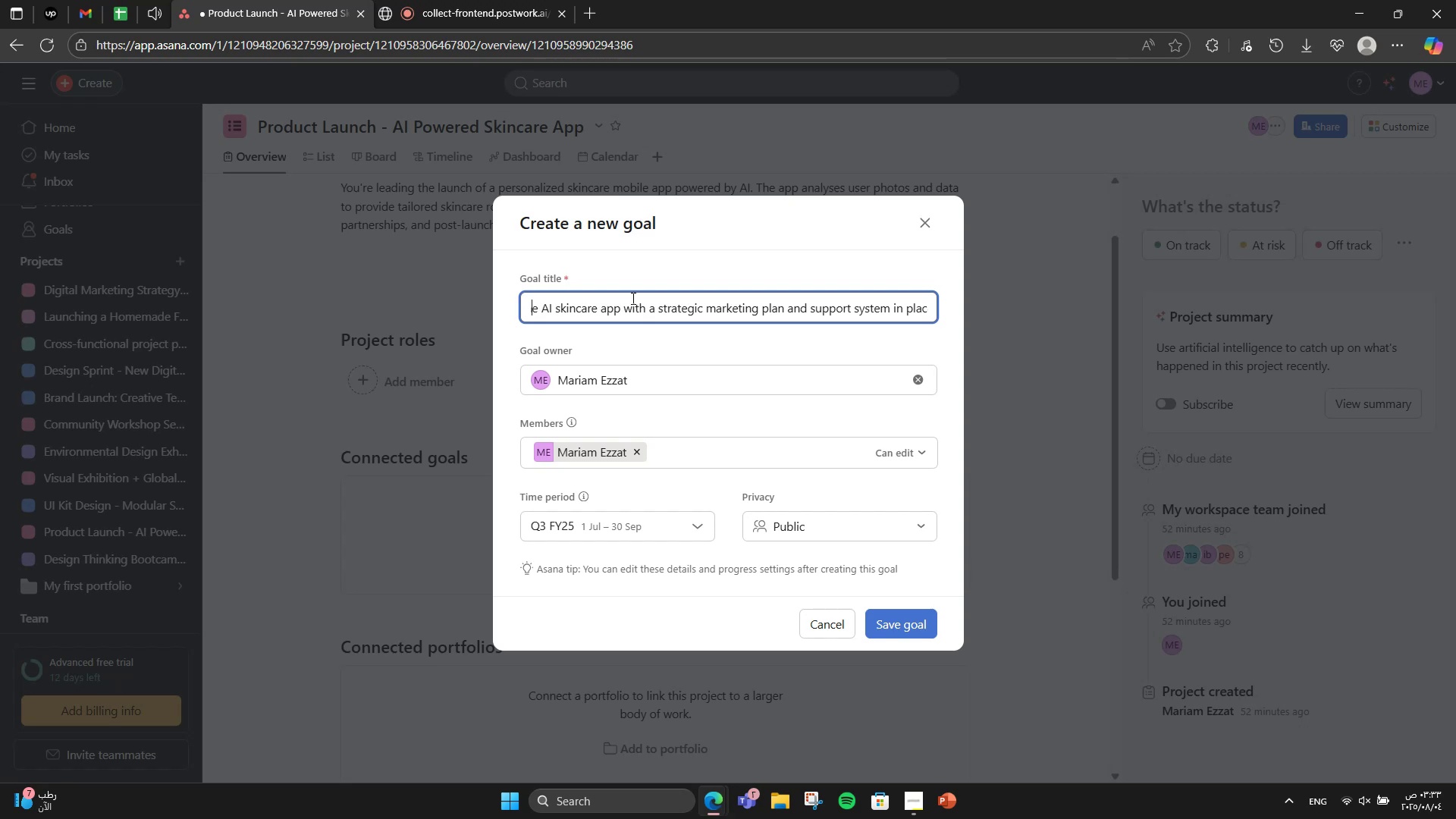 
hold_key(key=ArrowLeft, duration=1.5)
 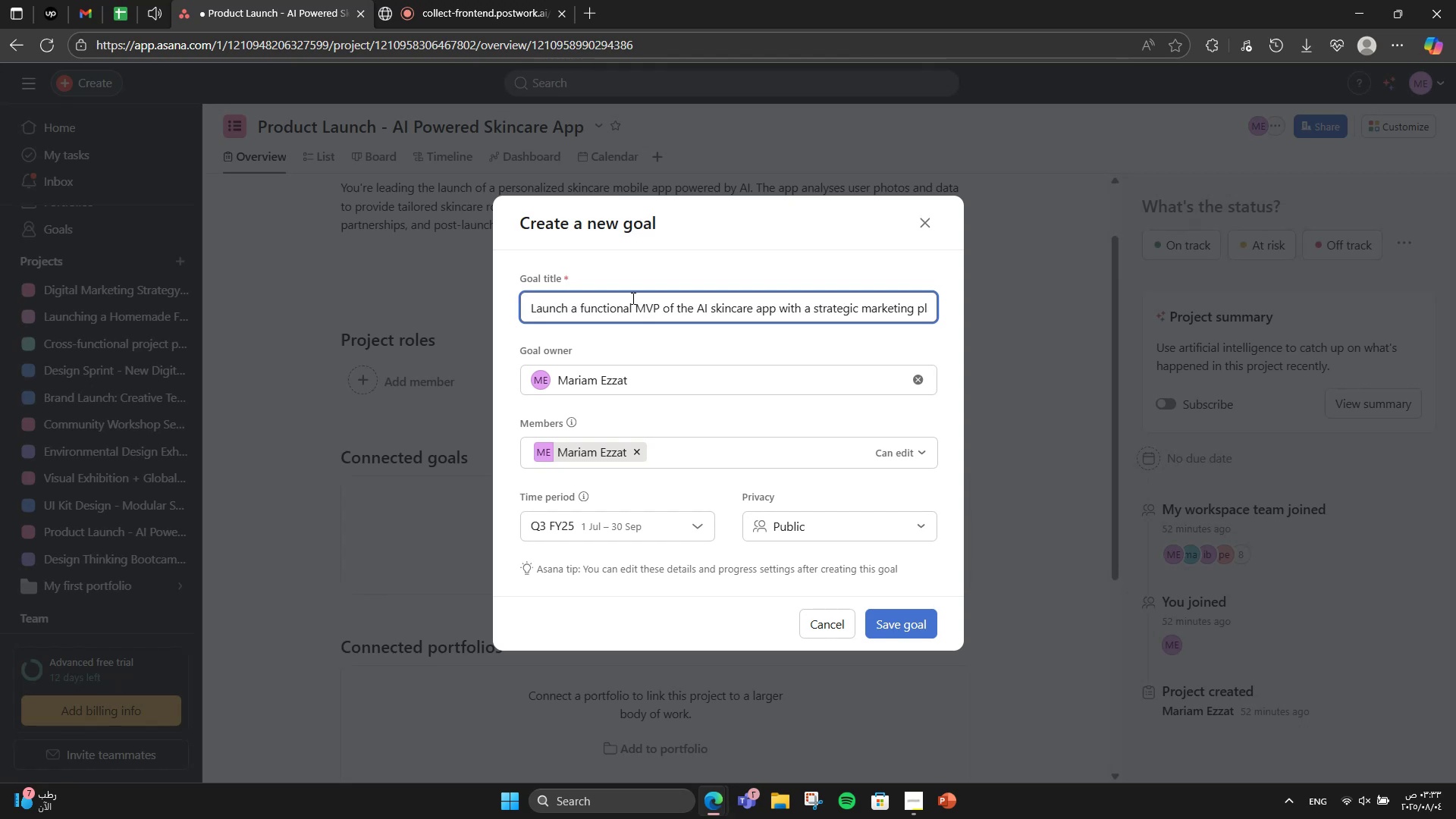 
hold_key(key=ArrowLeft, duration=0.32)
 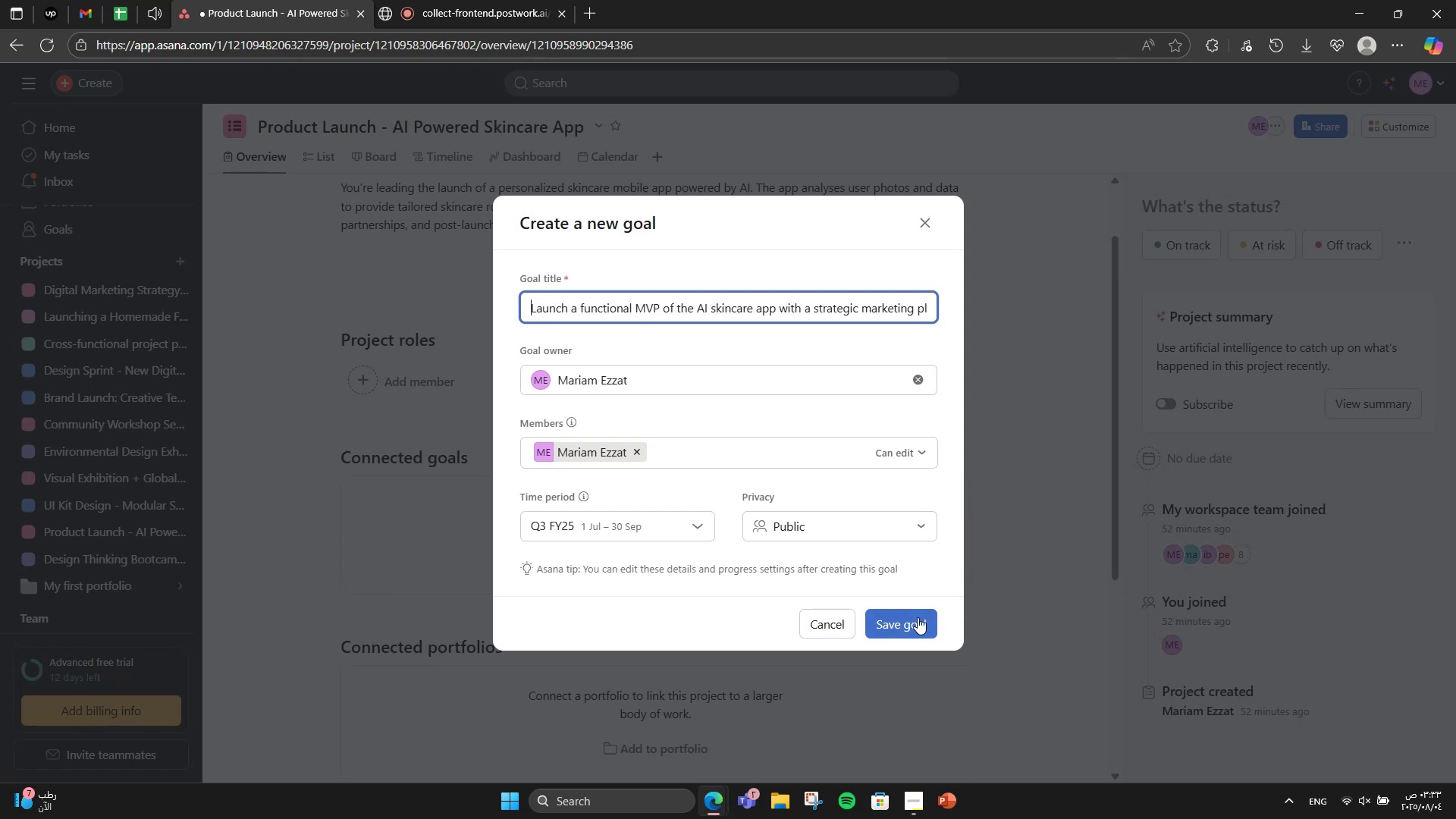 
left_click([918, 617])
 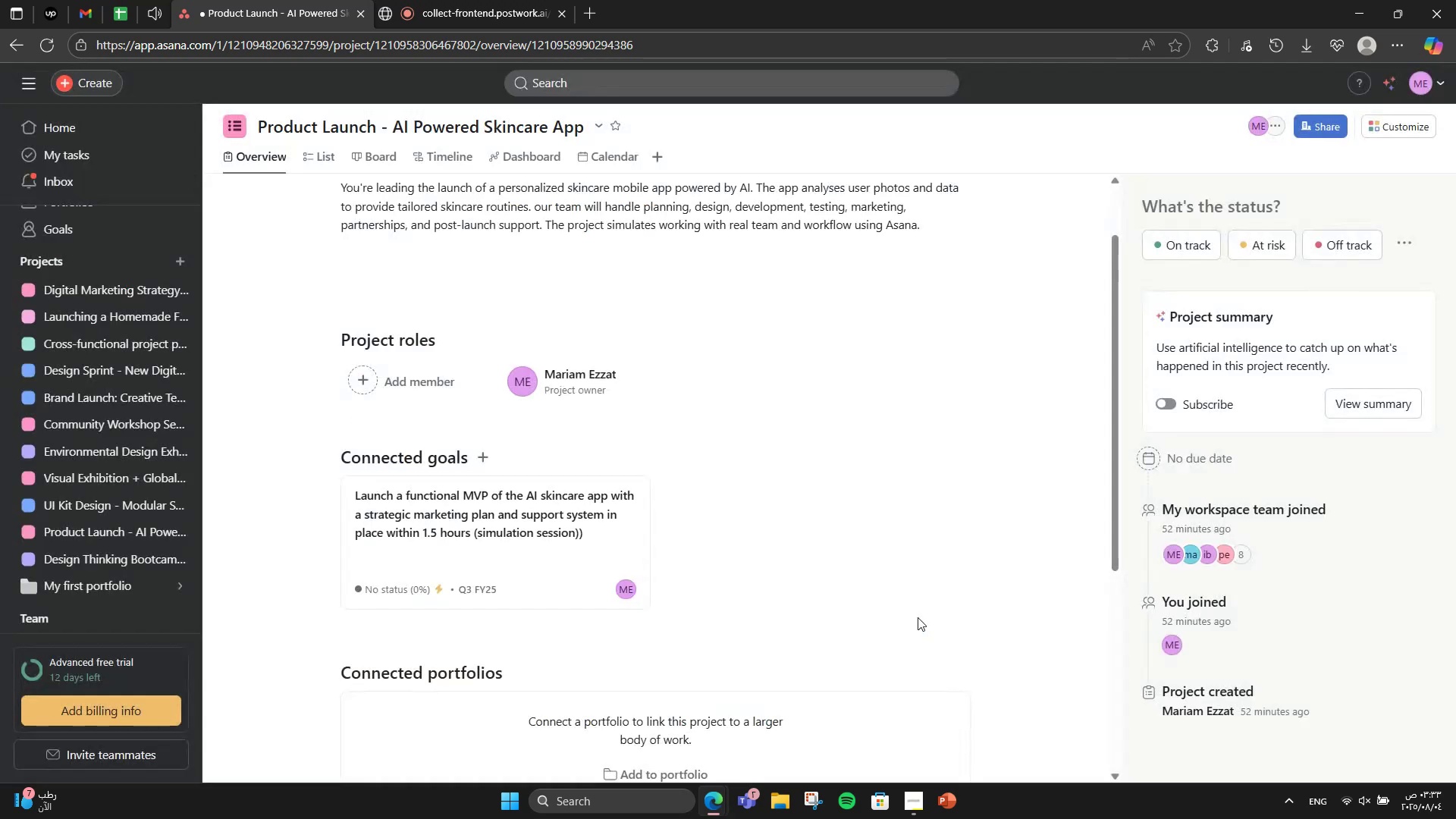 
scroll: coordinate [918, 617], scroll_direction: up, amount: 4.0
 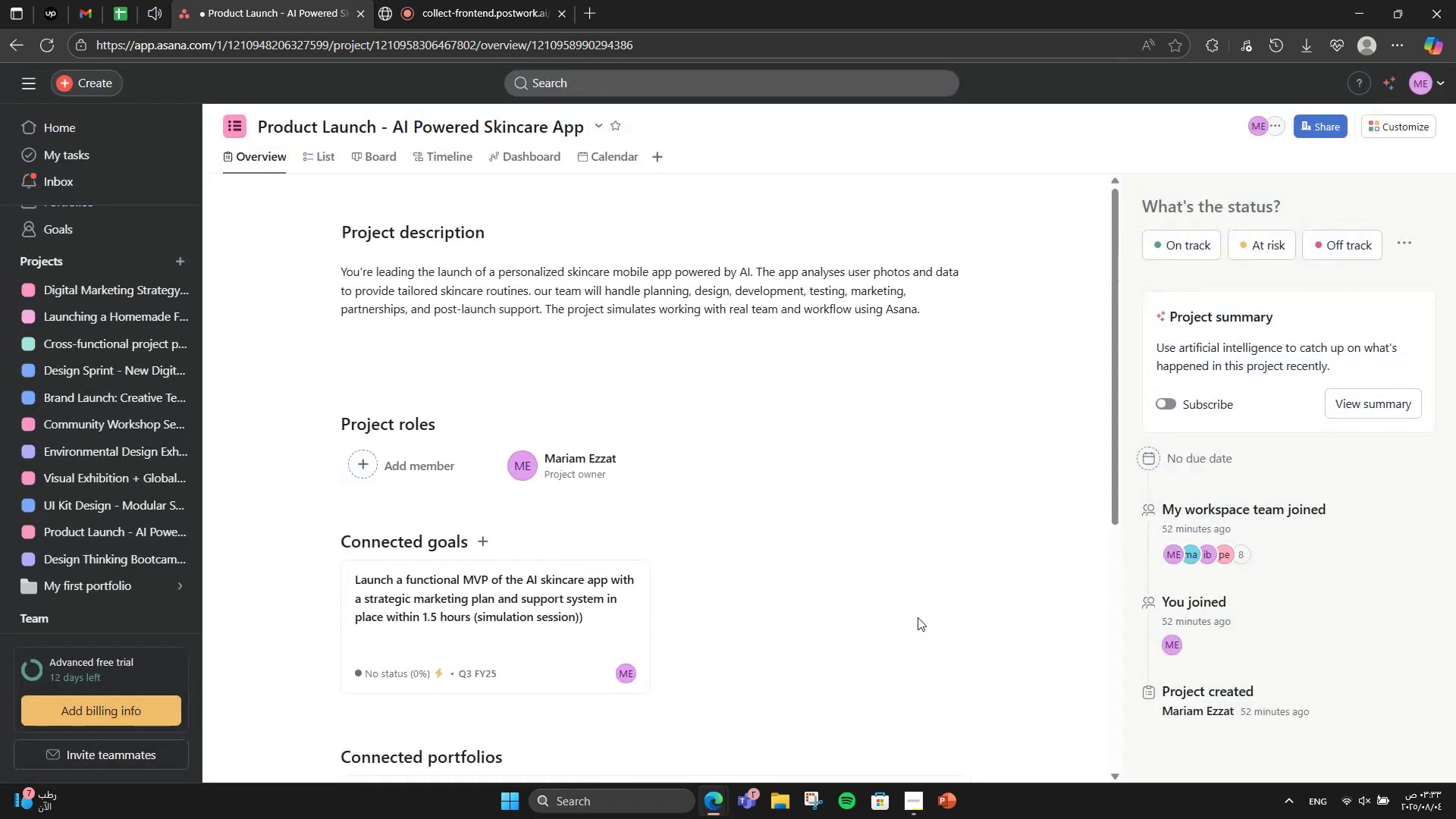 
scroll: coordinate [918, 617], scroll_direction: down, amount: 5.0
 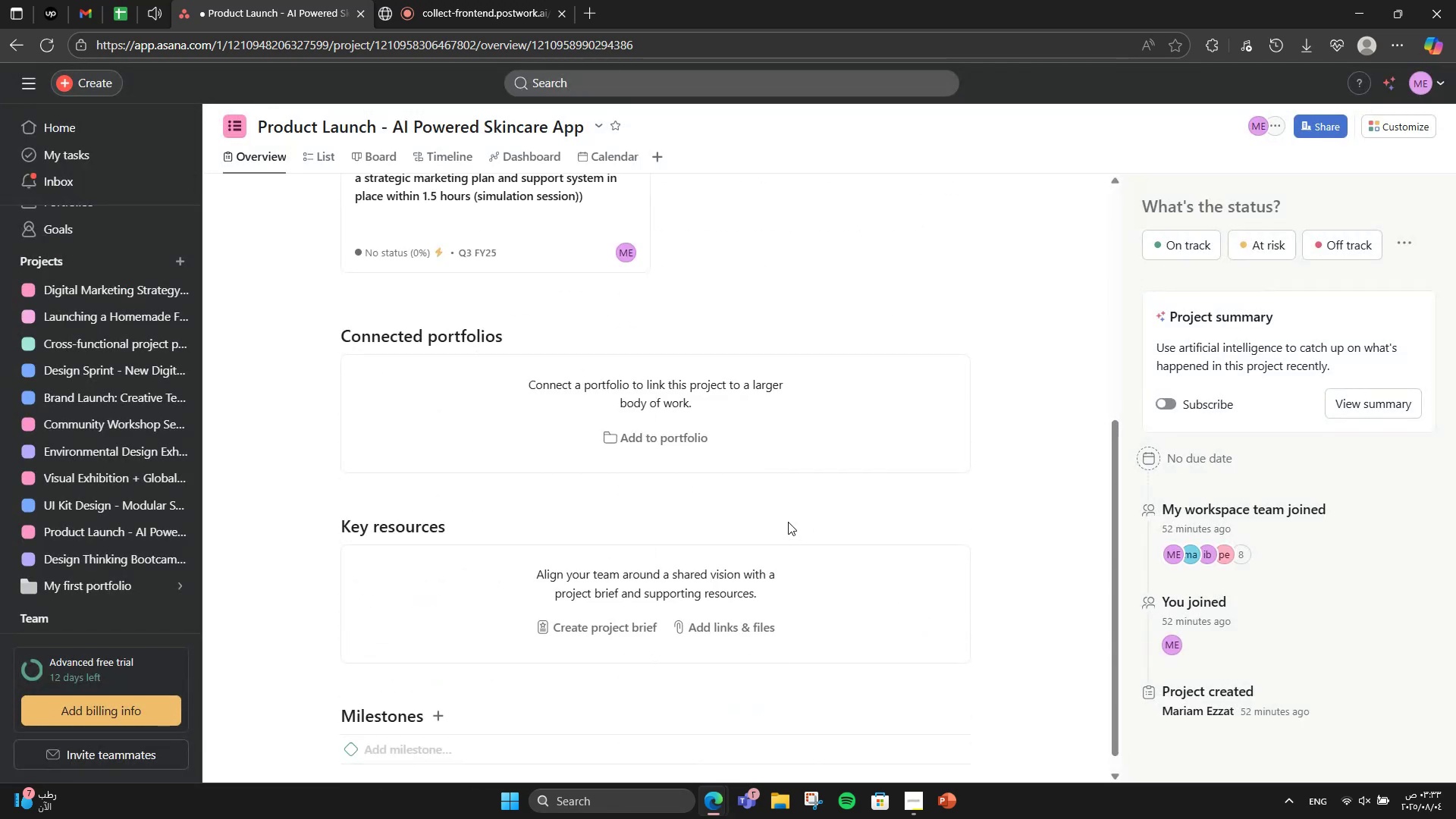 
scroll: coordinate [788, 522], scroll_direction: up, amount: 3.0
 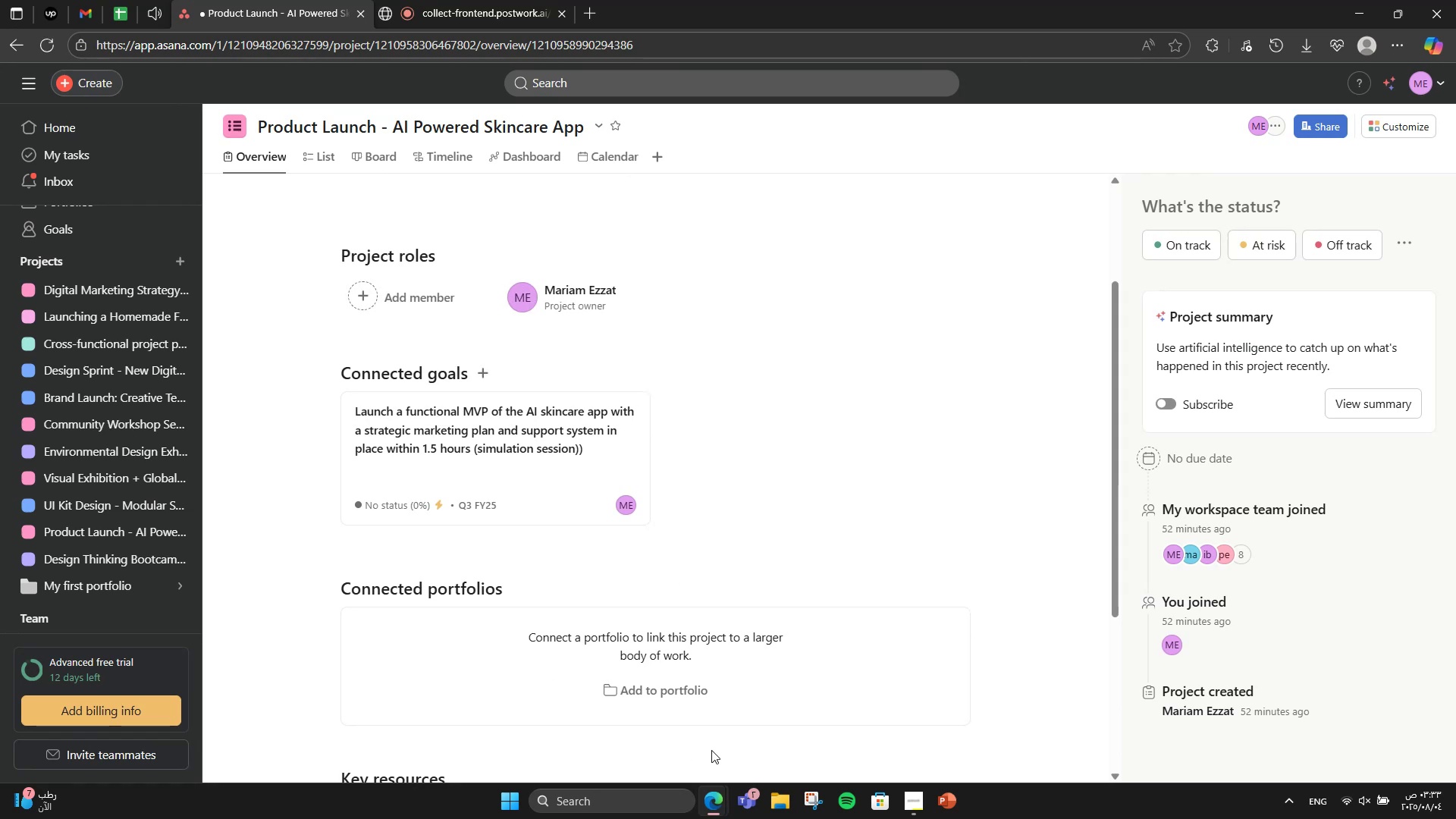 
left_click([704, 702])
 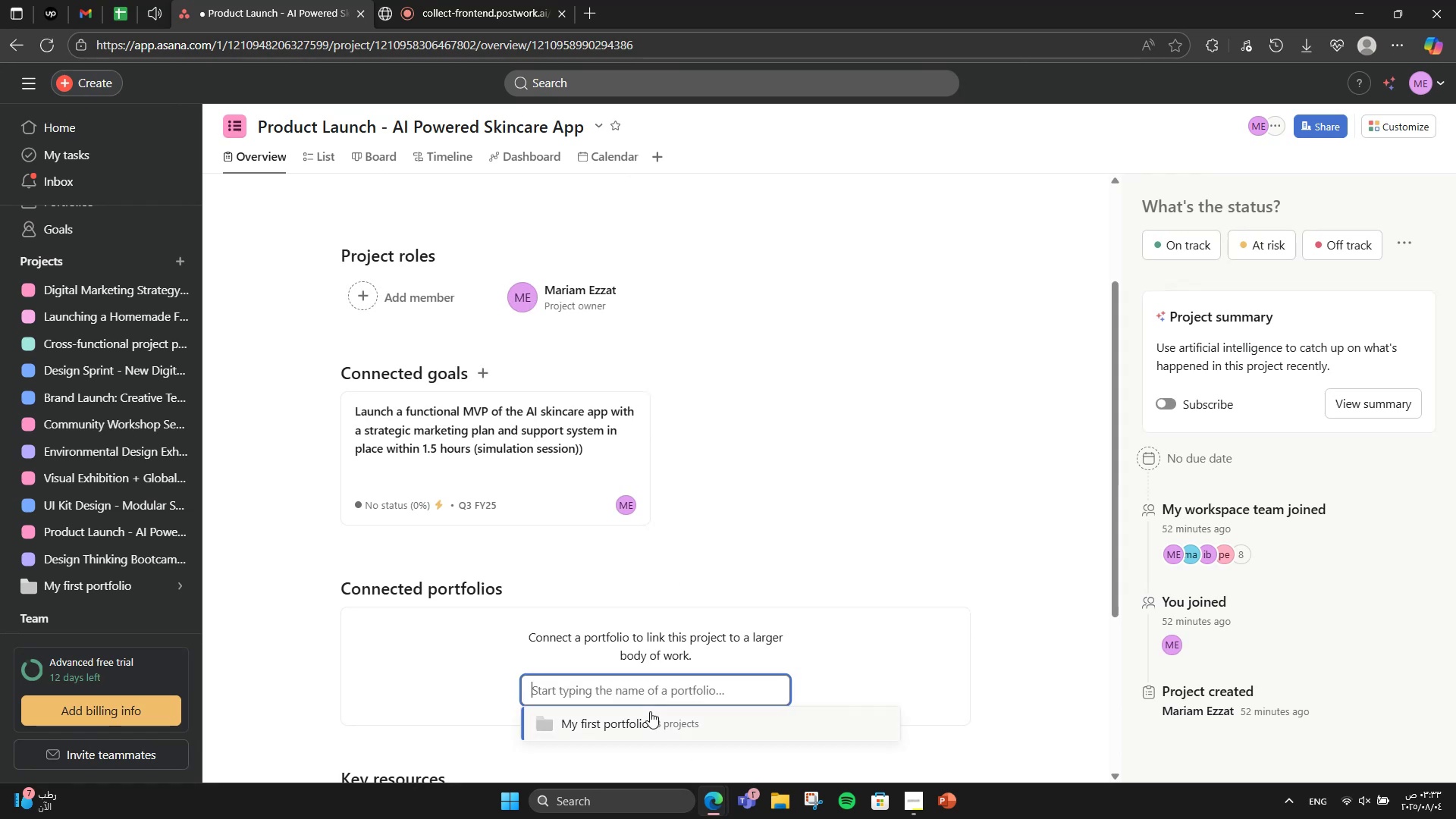 
left_click([642, 714])
 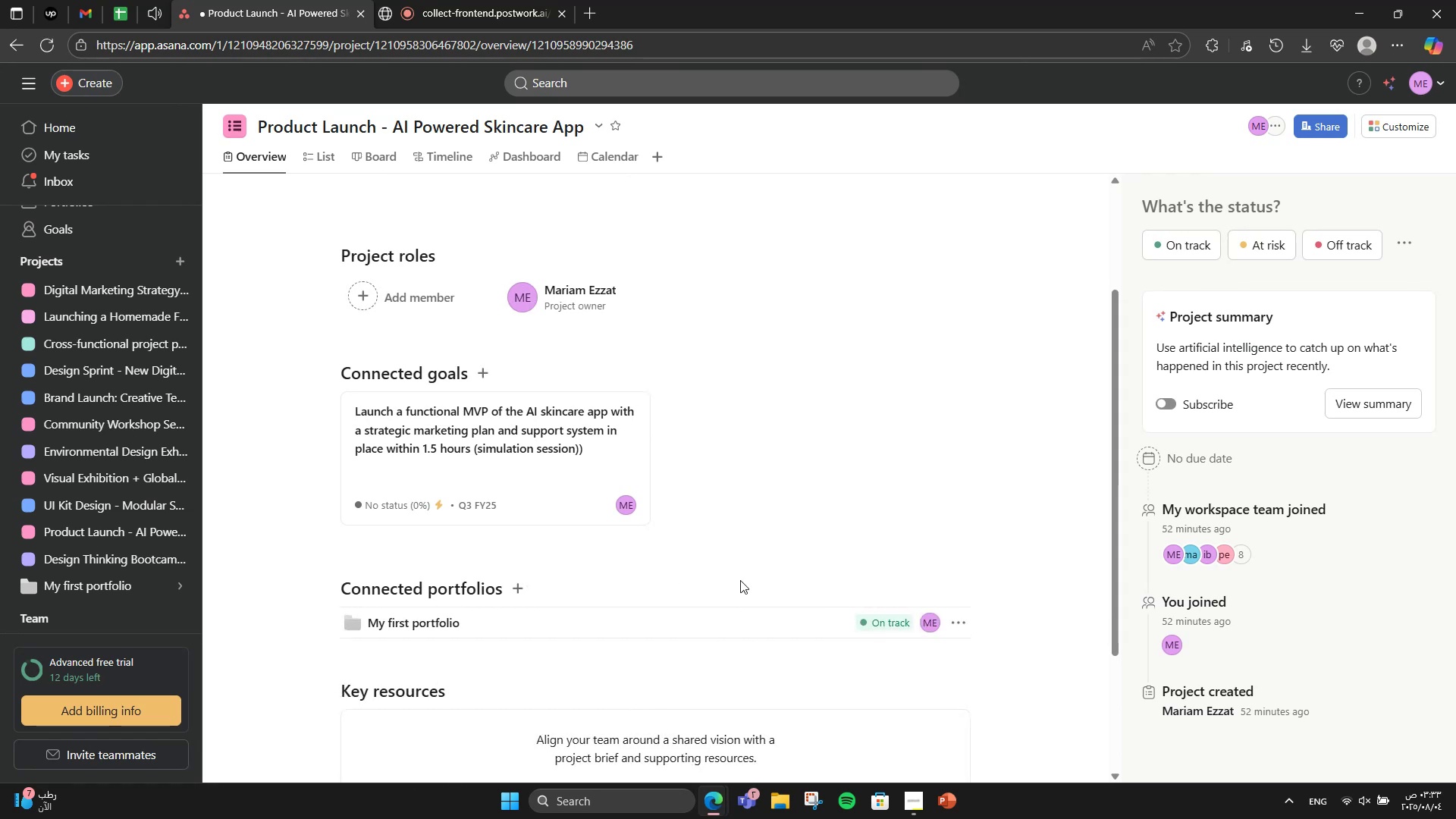 
scroll: coordinate [740, 580], scroll_direction: up, amount: 3.0
 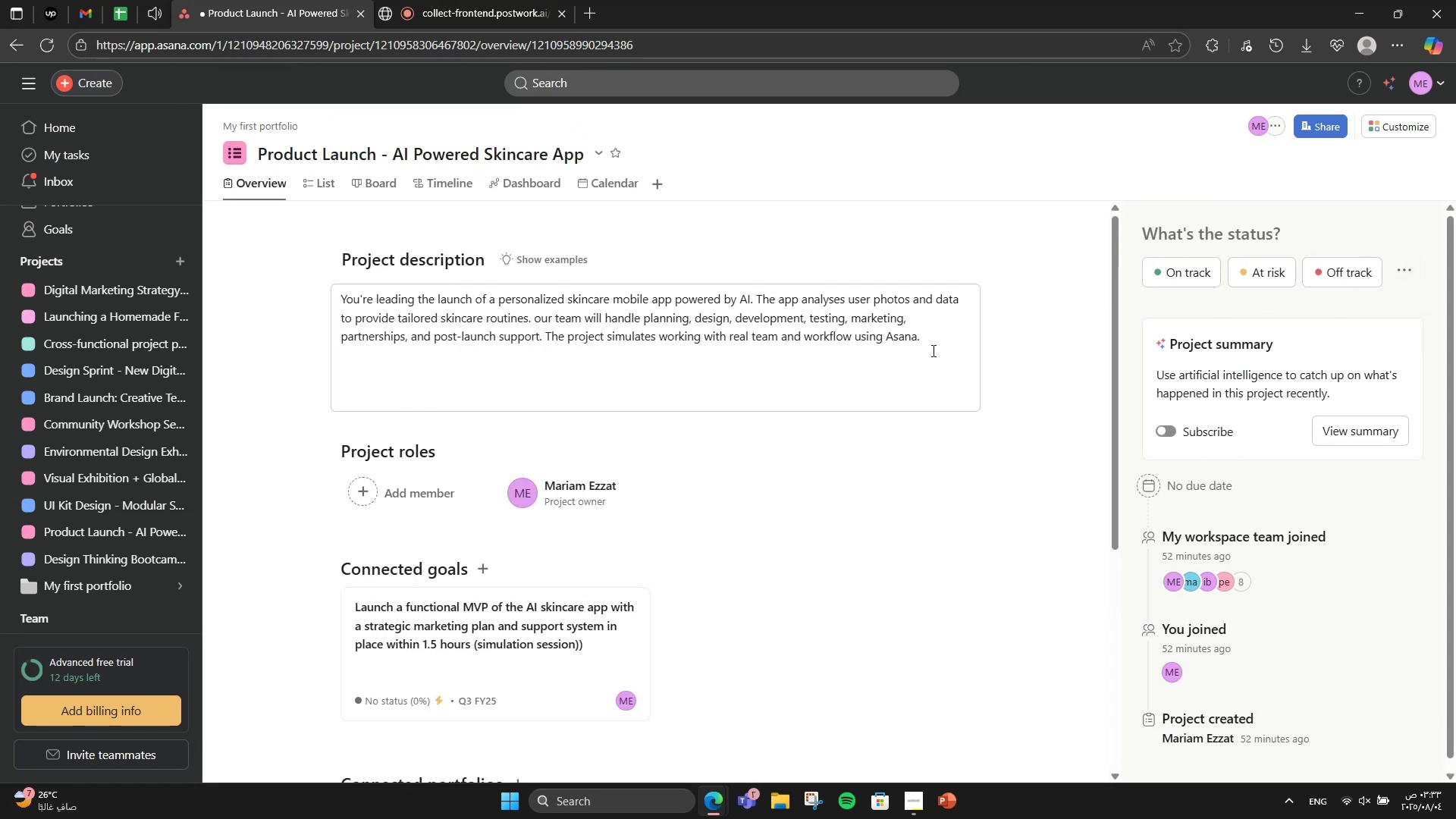 
wait(7.44)
 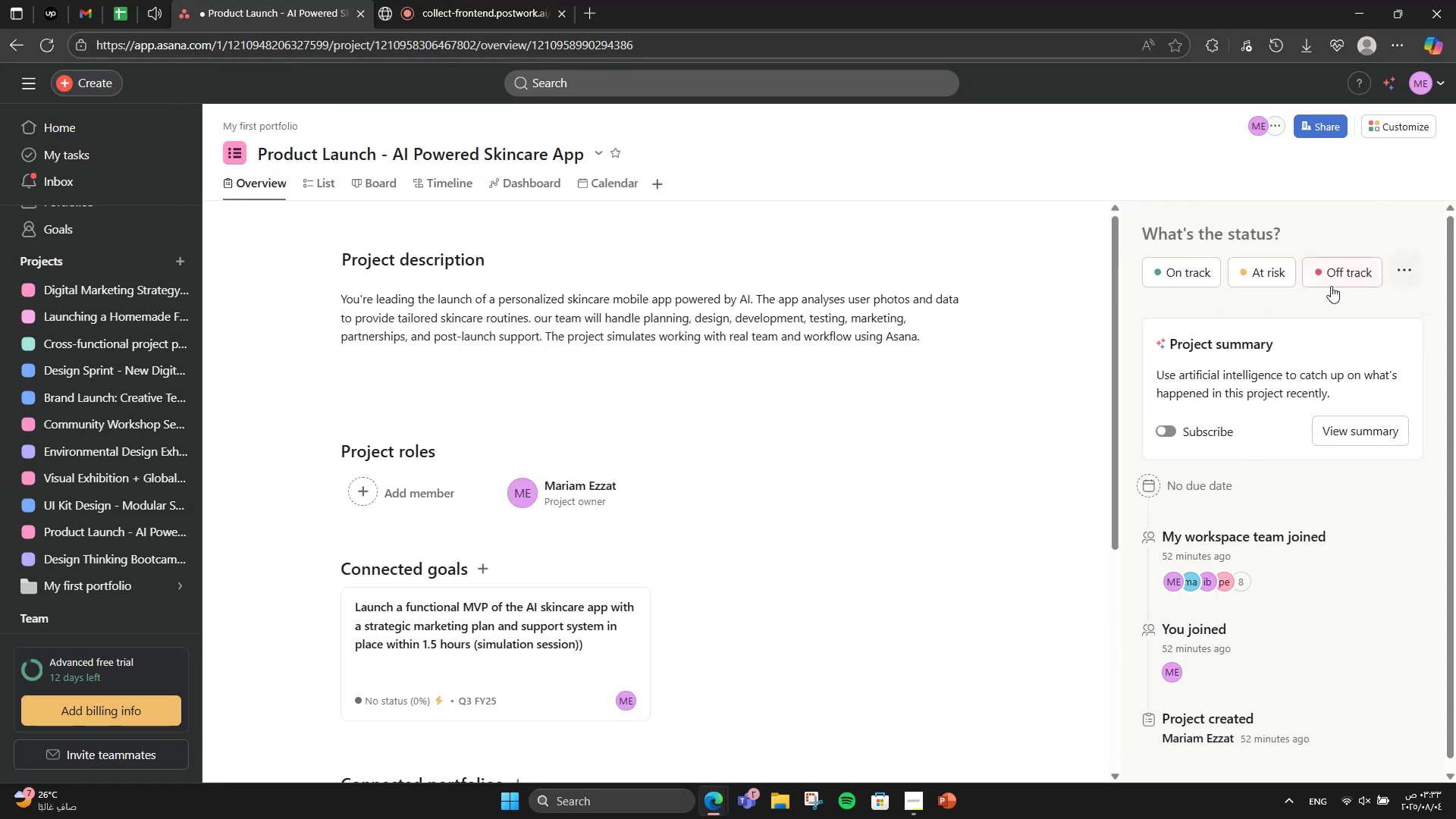 
scroll: coordinate [818, 353], scroll_direction: up, amount: 4.0
 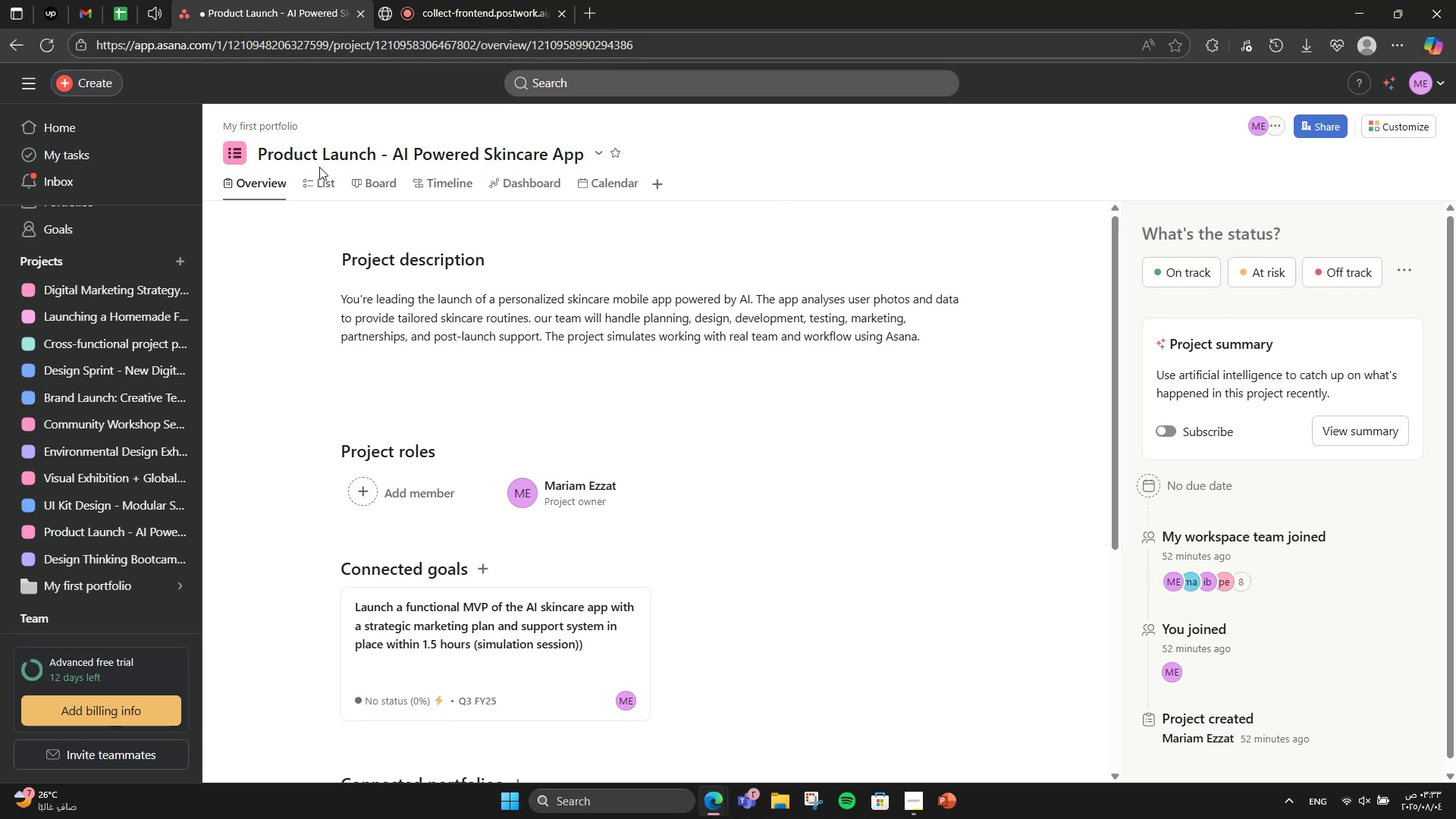 
left_click([320, 171])
 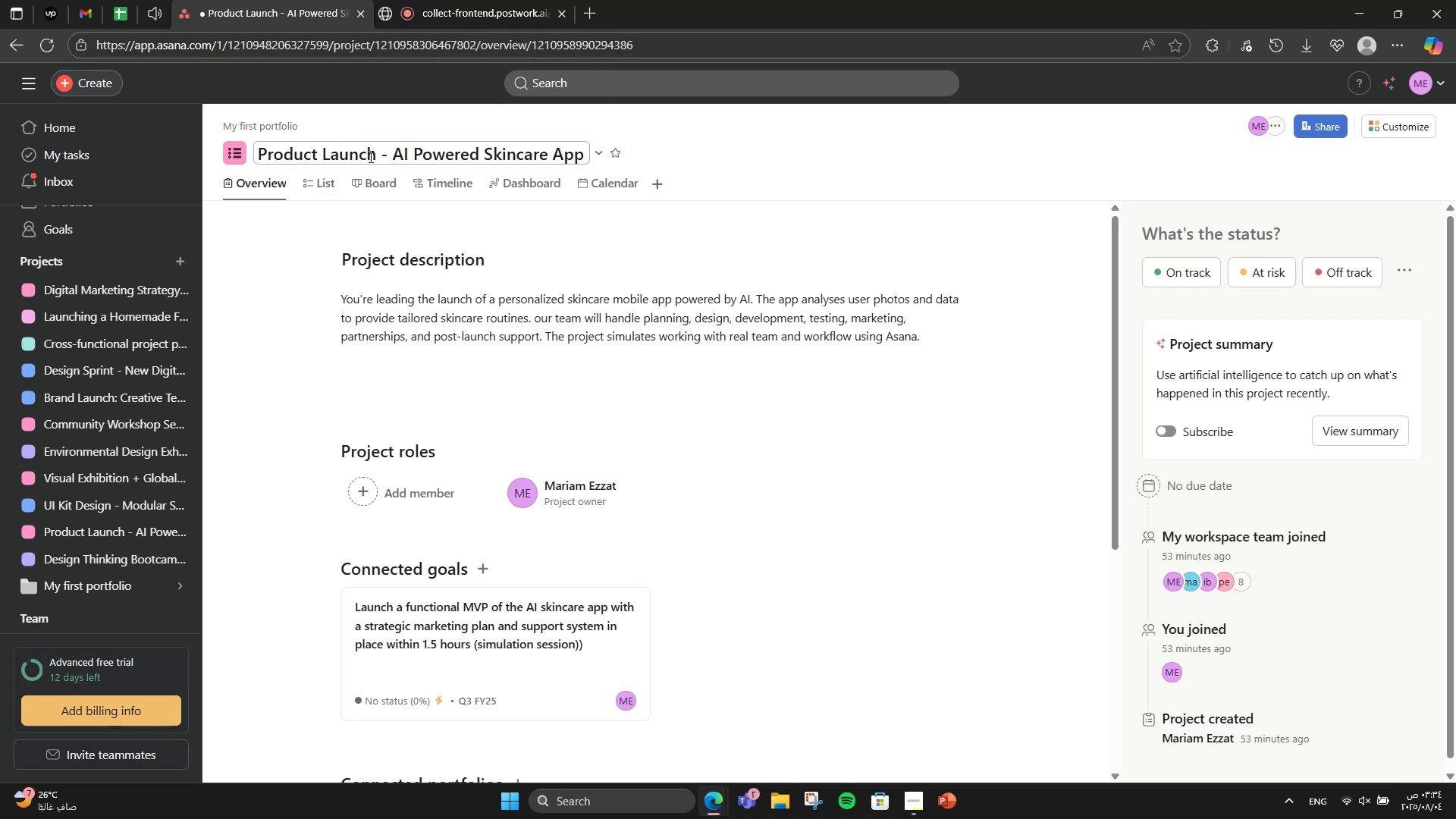 
left_click([322, 190])
 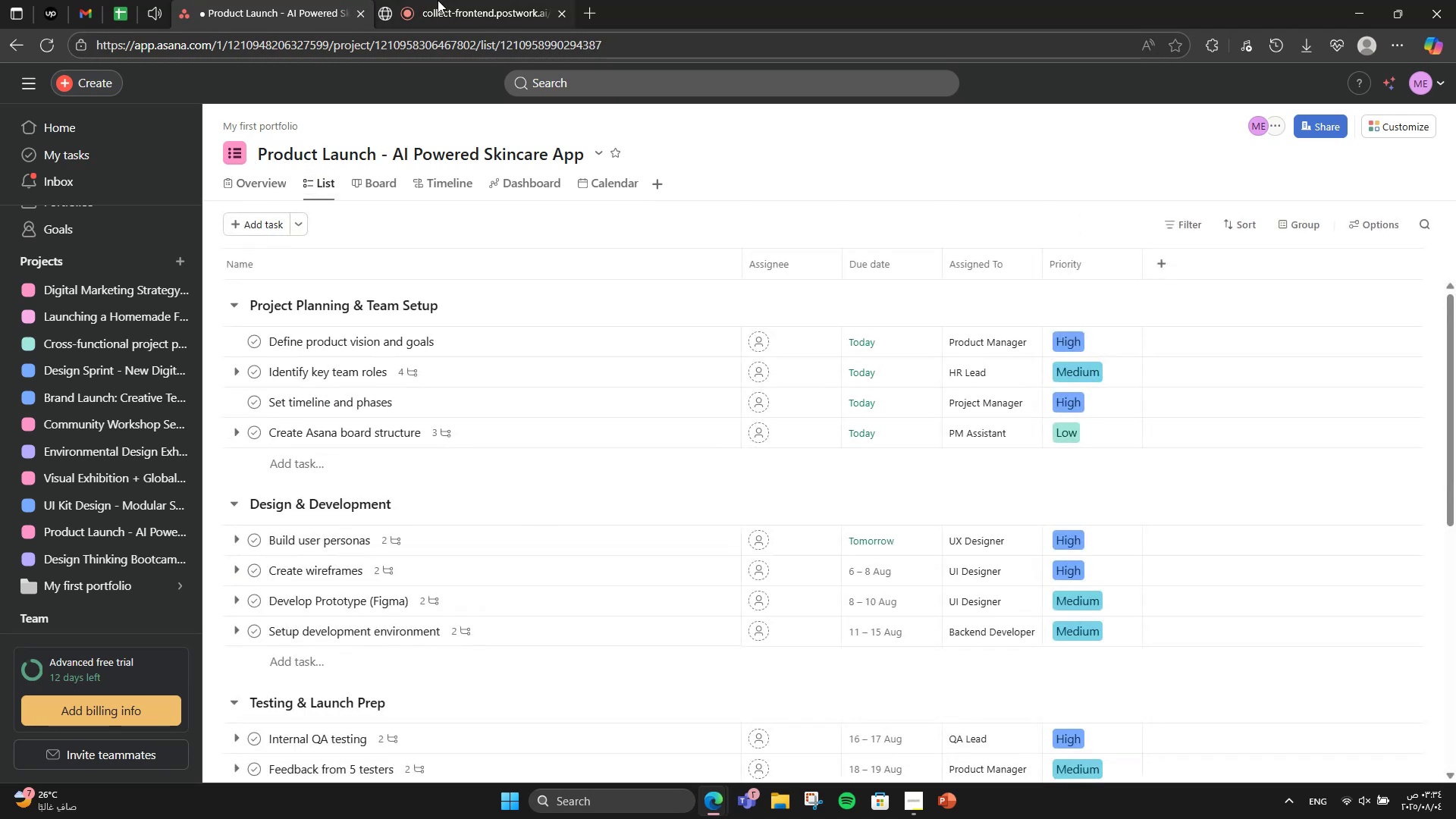 
left_click([438, 0])
 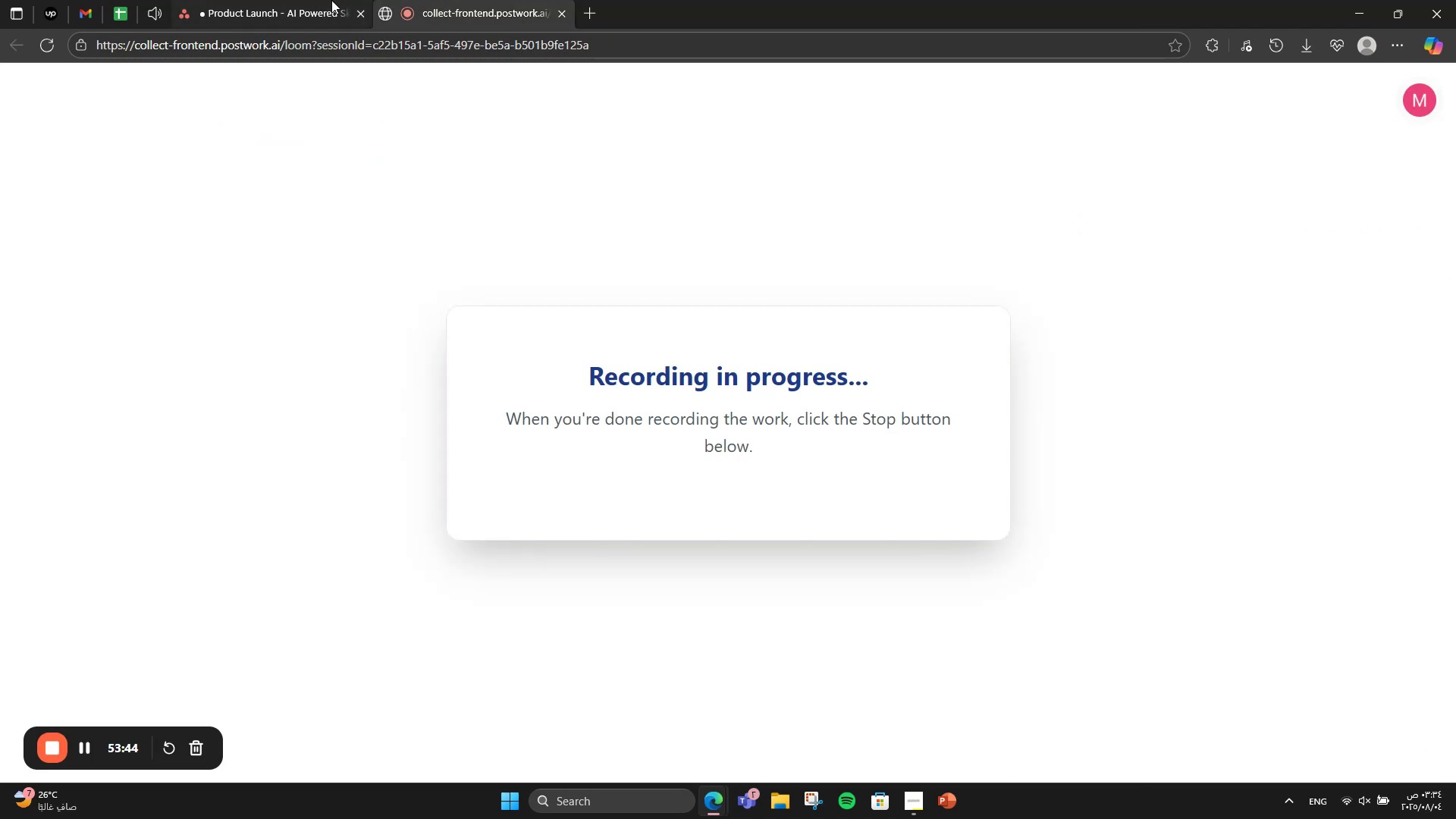 
left_click([331, 0])
 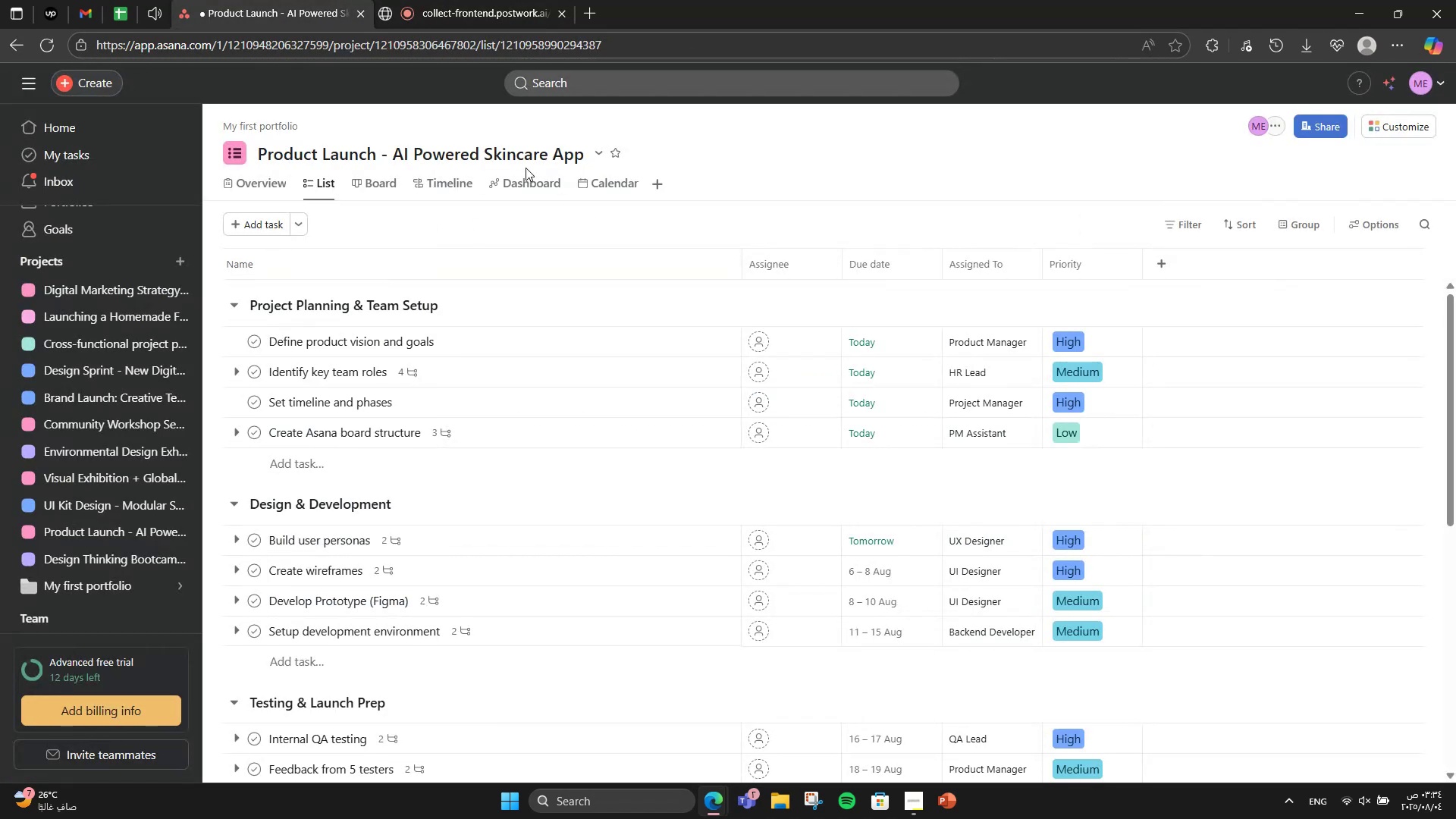 
left_click([526, 185])
 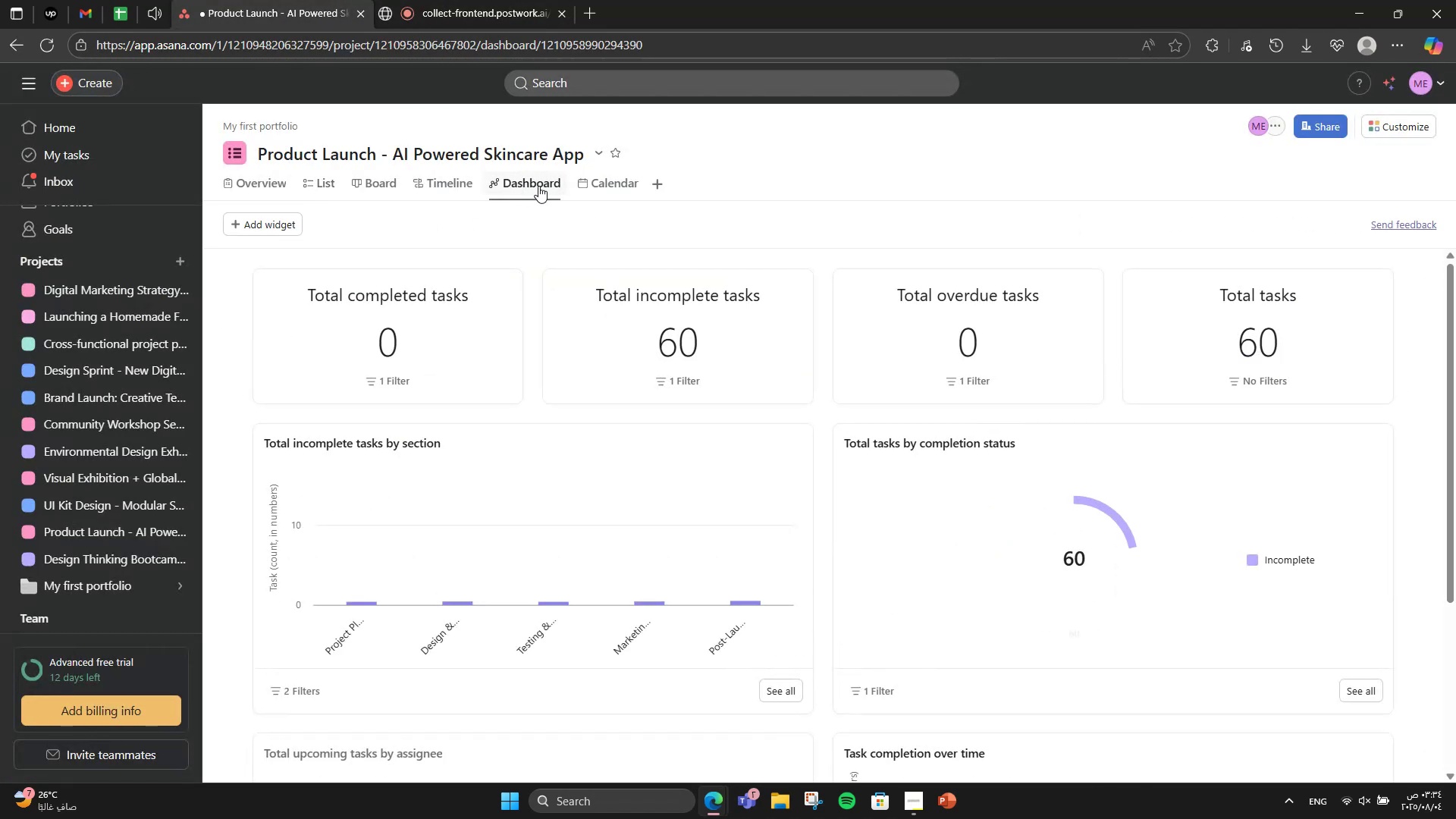 
left_click([608, 175])
 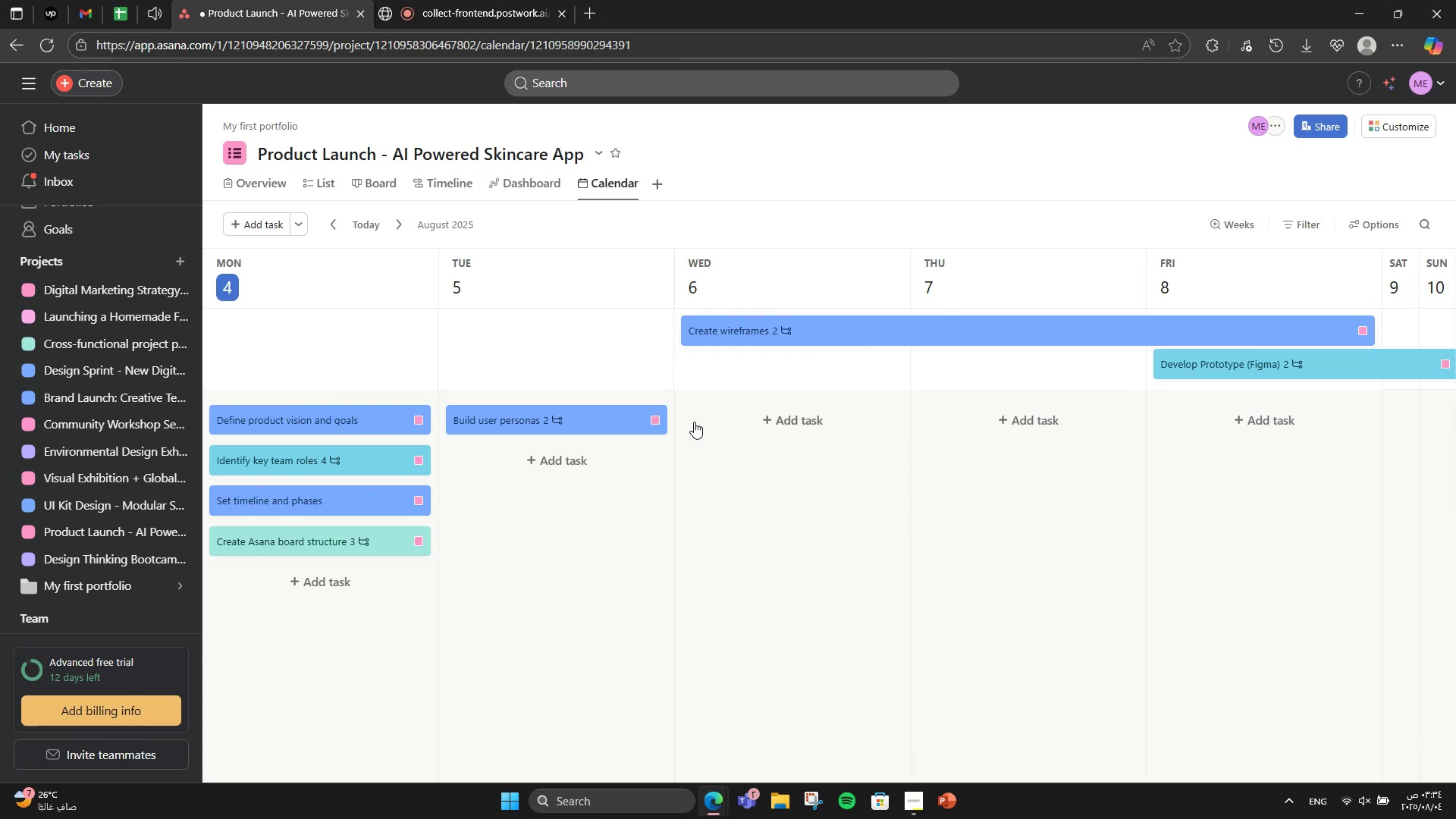 
left_click([519, 187])
 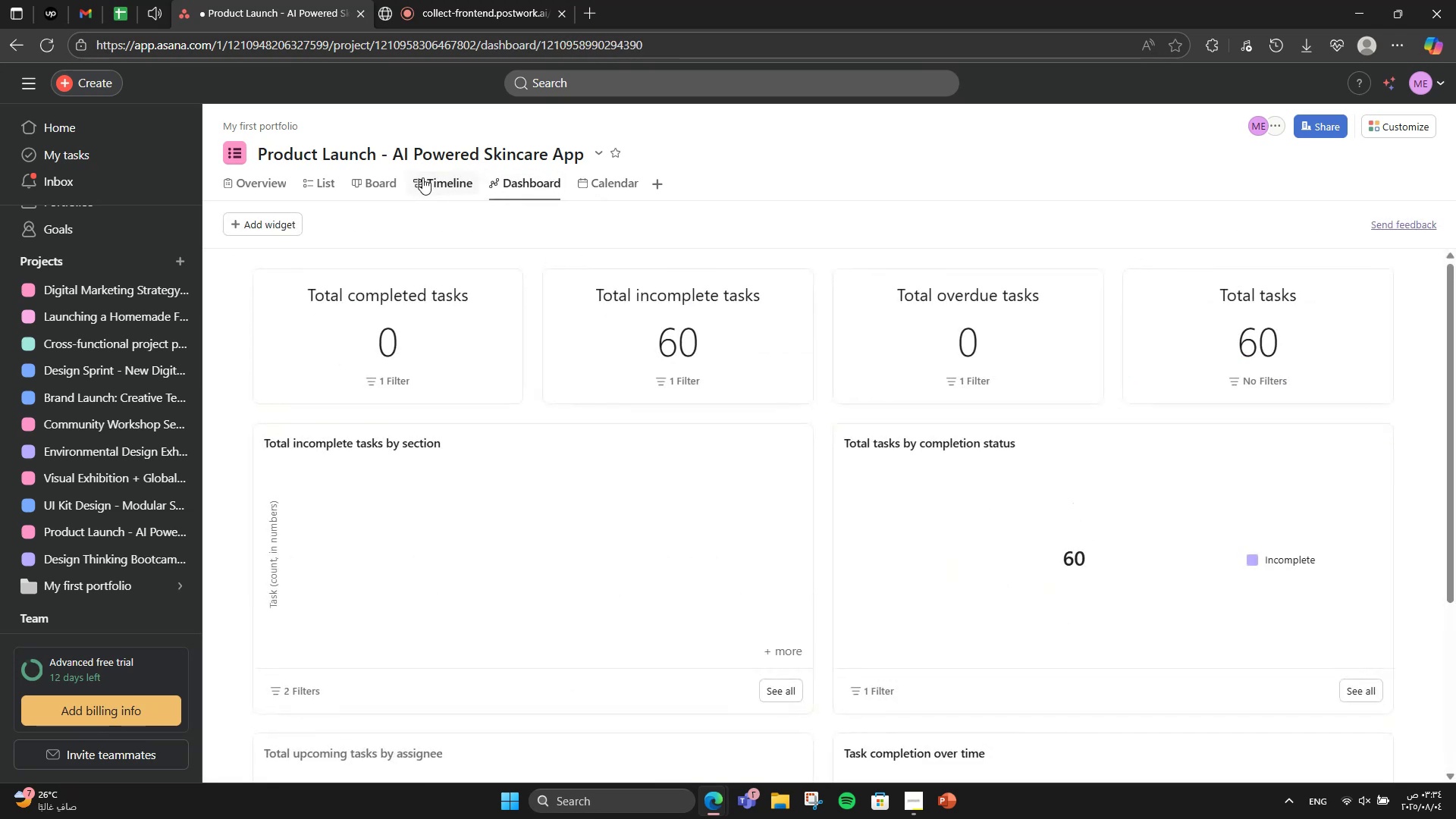 
left_click([422, 178])
 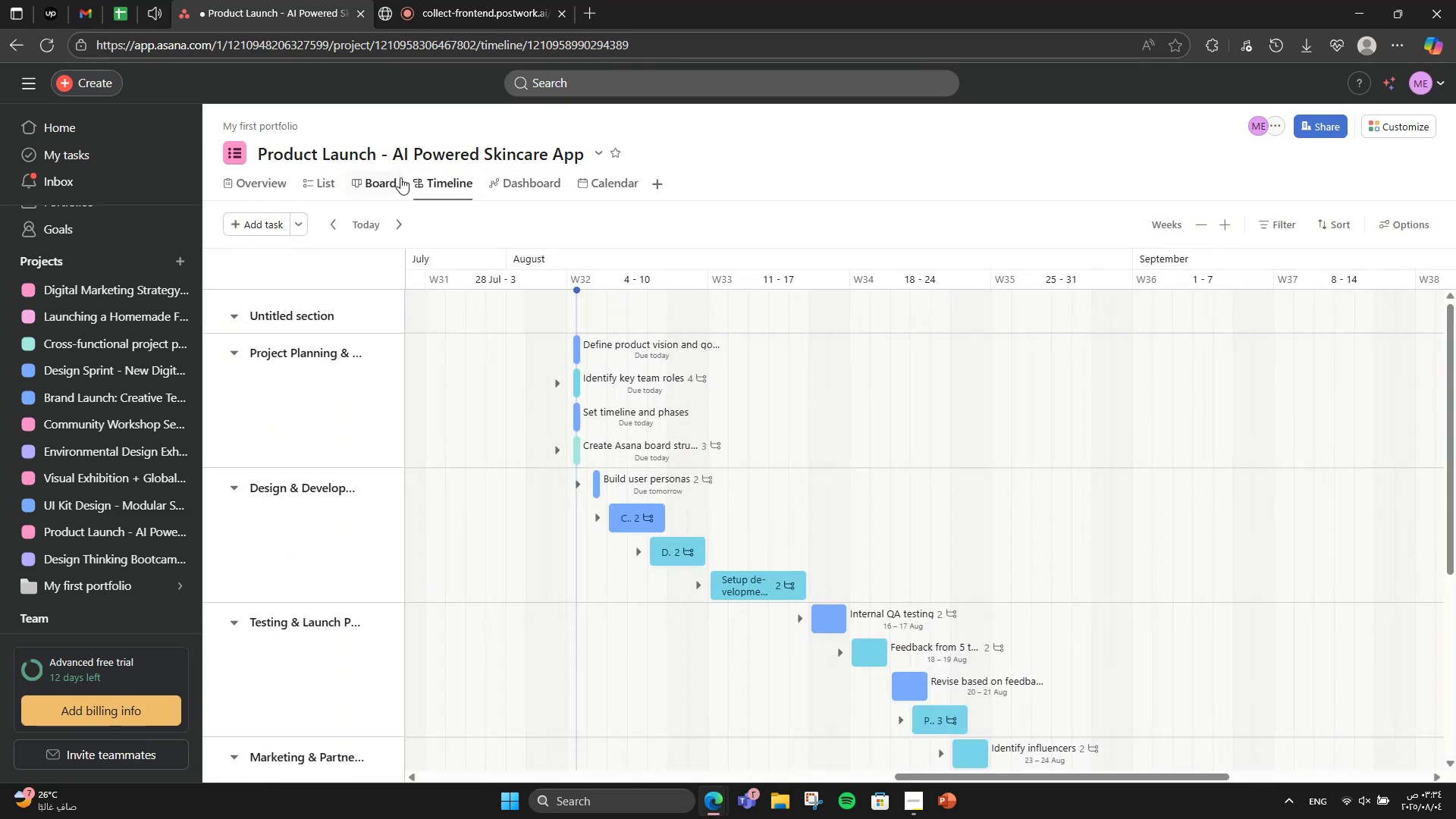 
left_click([395, 177])
 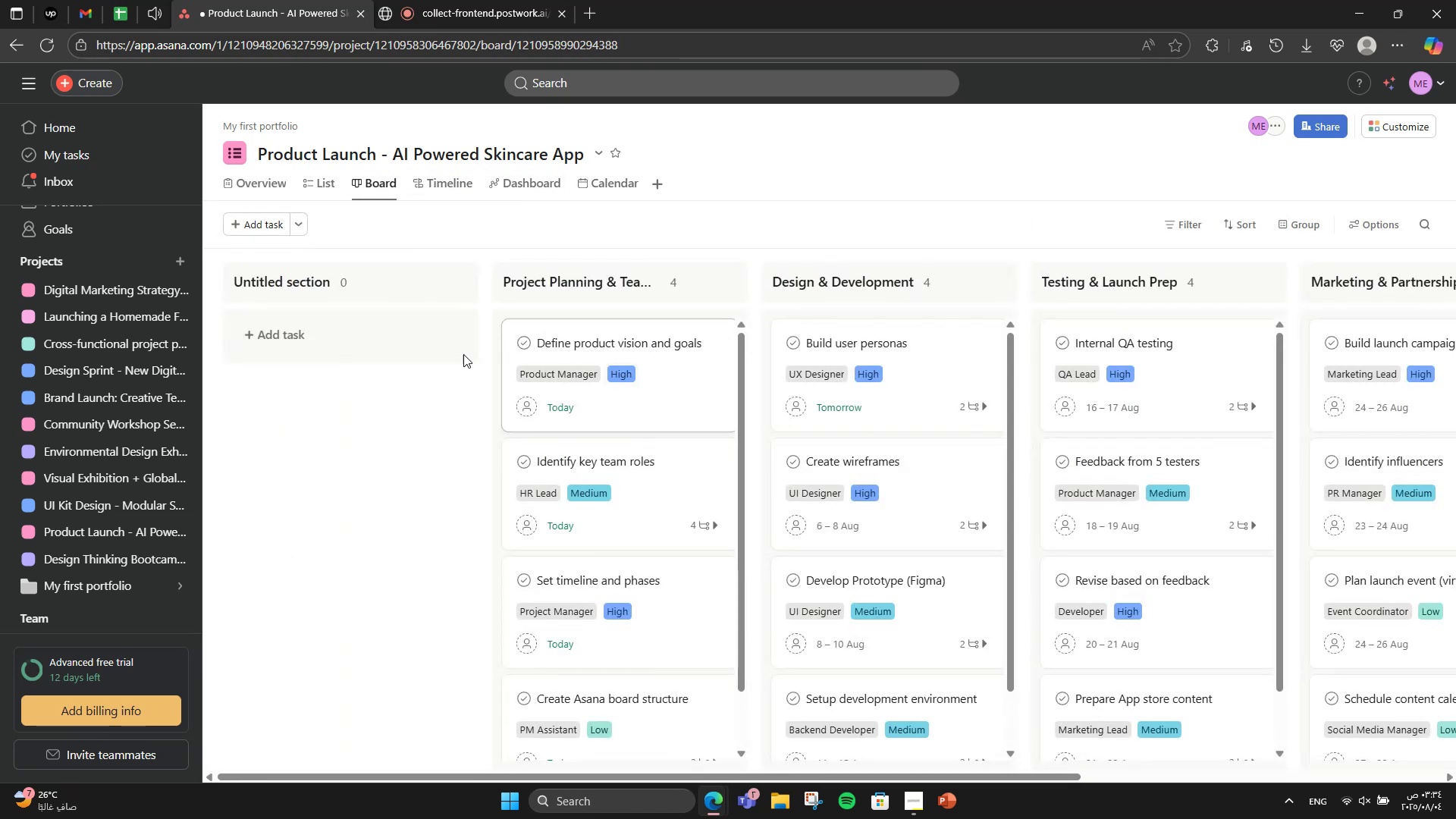 
left_click_drag(start_coordinate=[458, 286], to_coordinate=[451, 284])
 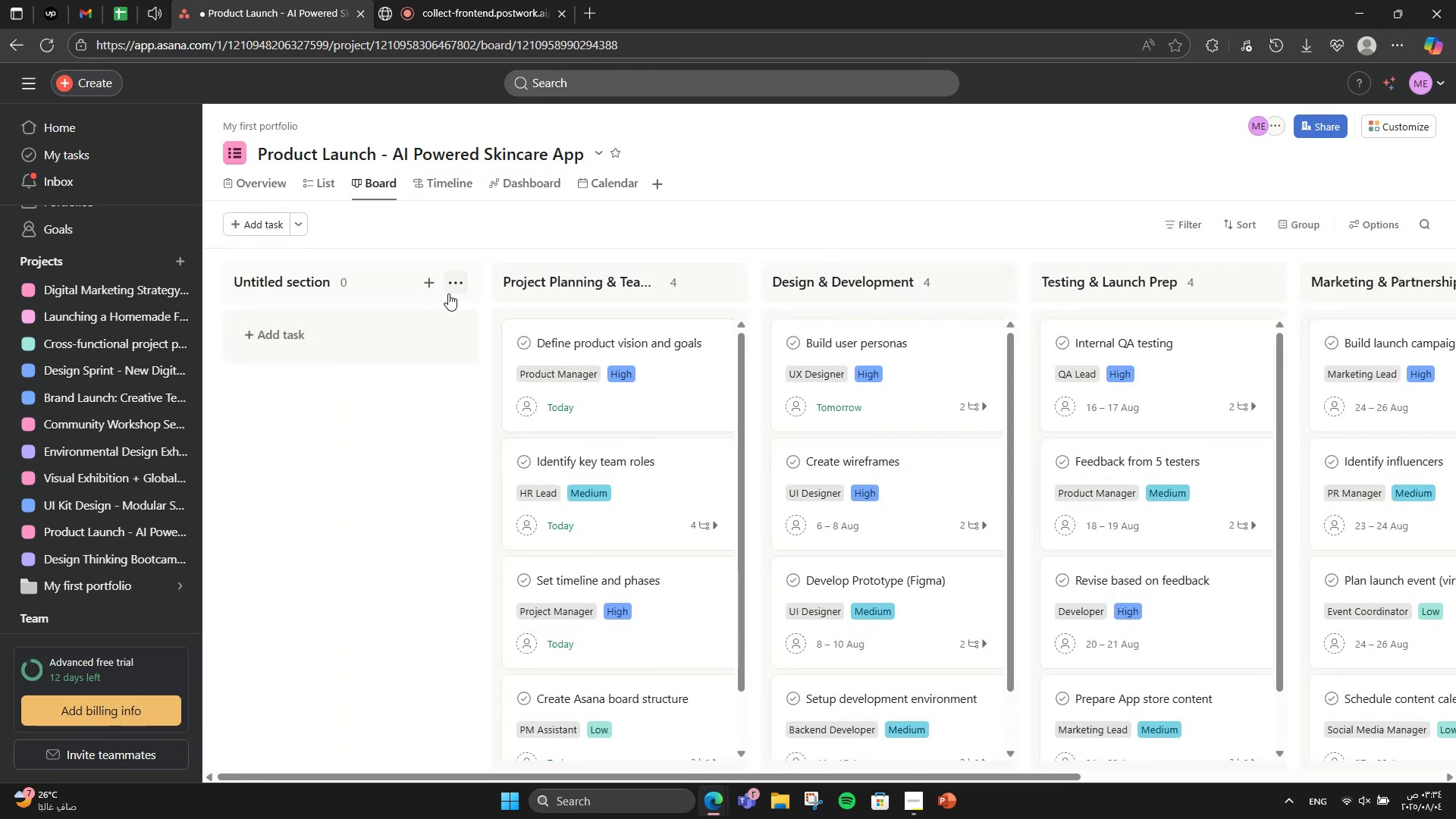 
left_click([452, 286])
 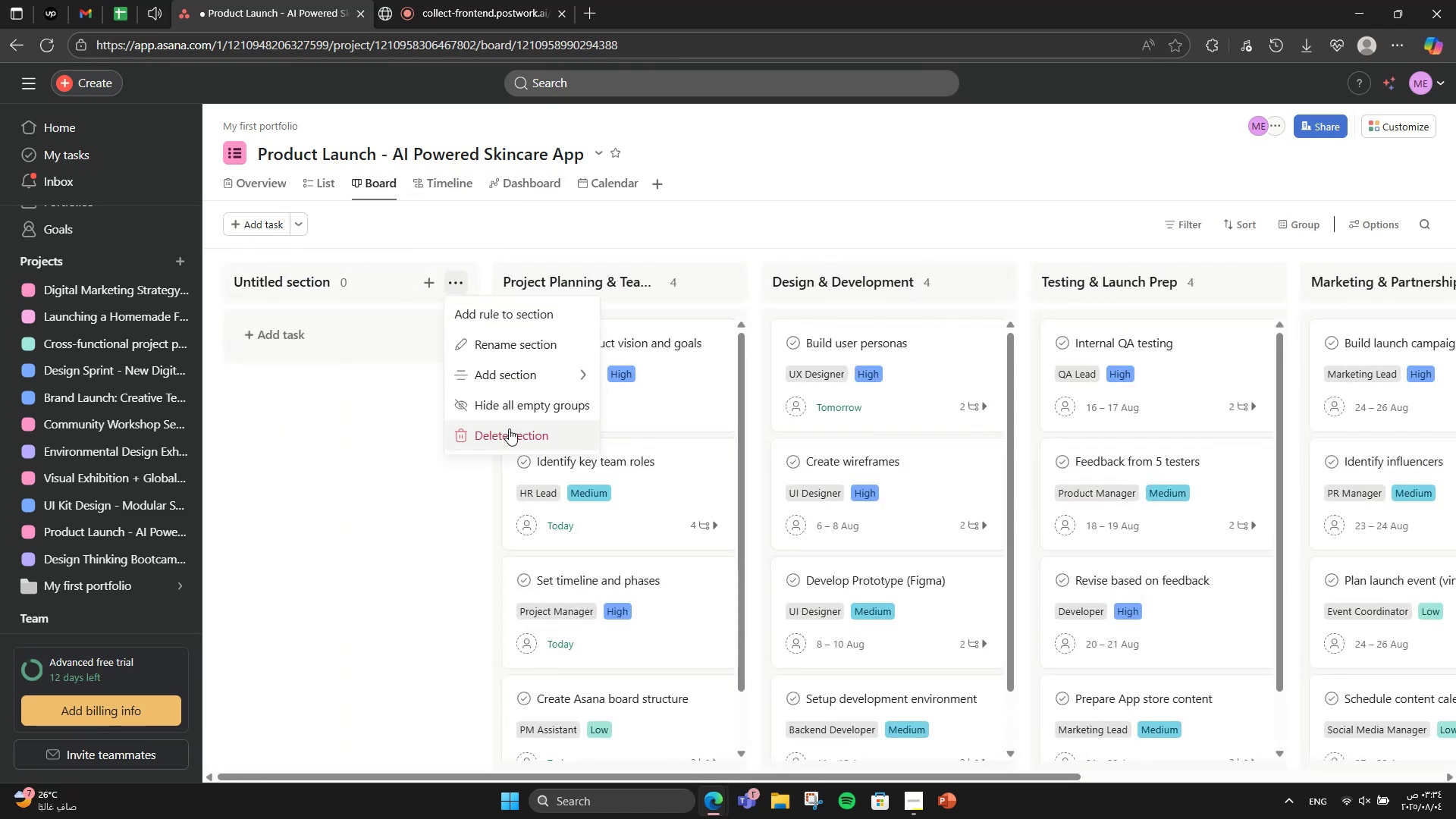 
left_click([510, 428])
 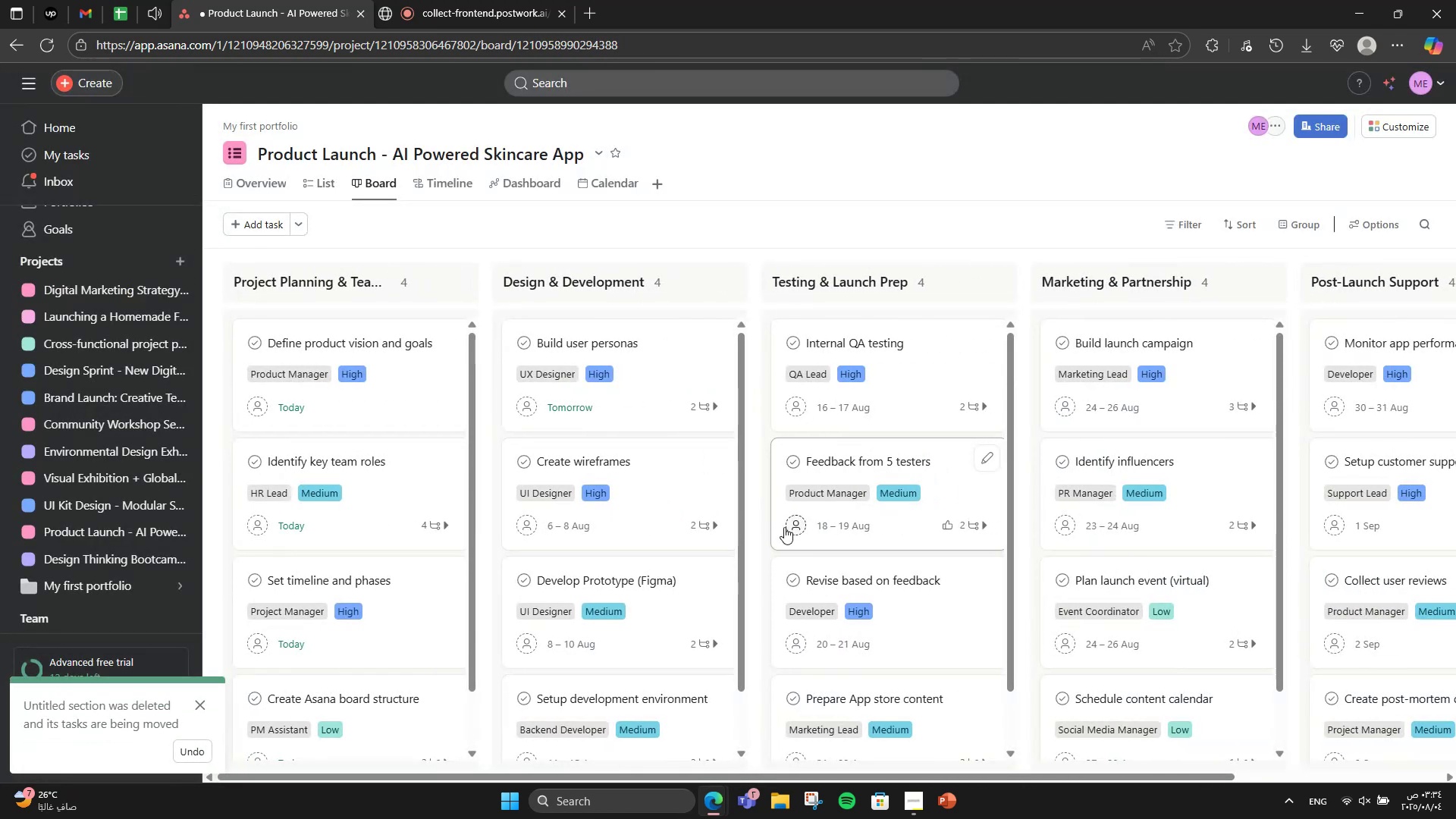 
left_click([685, 539])
 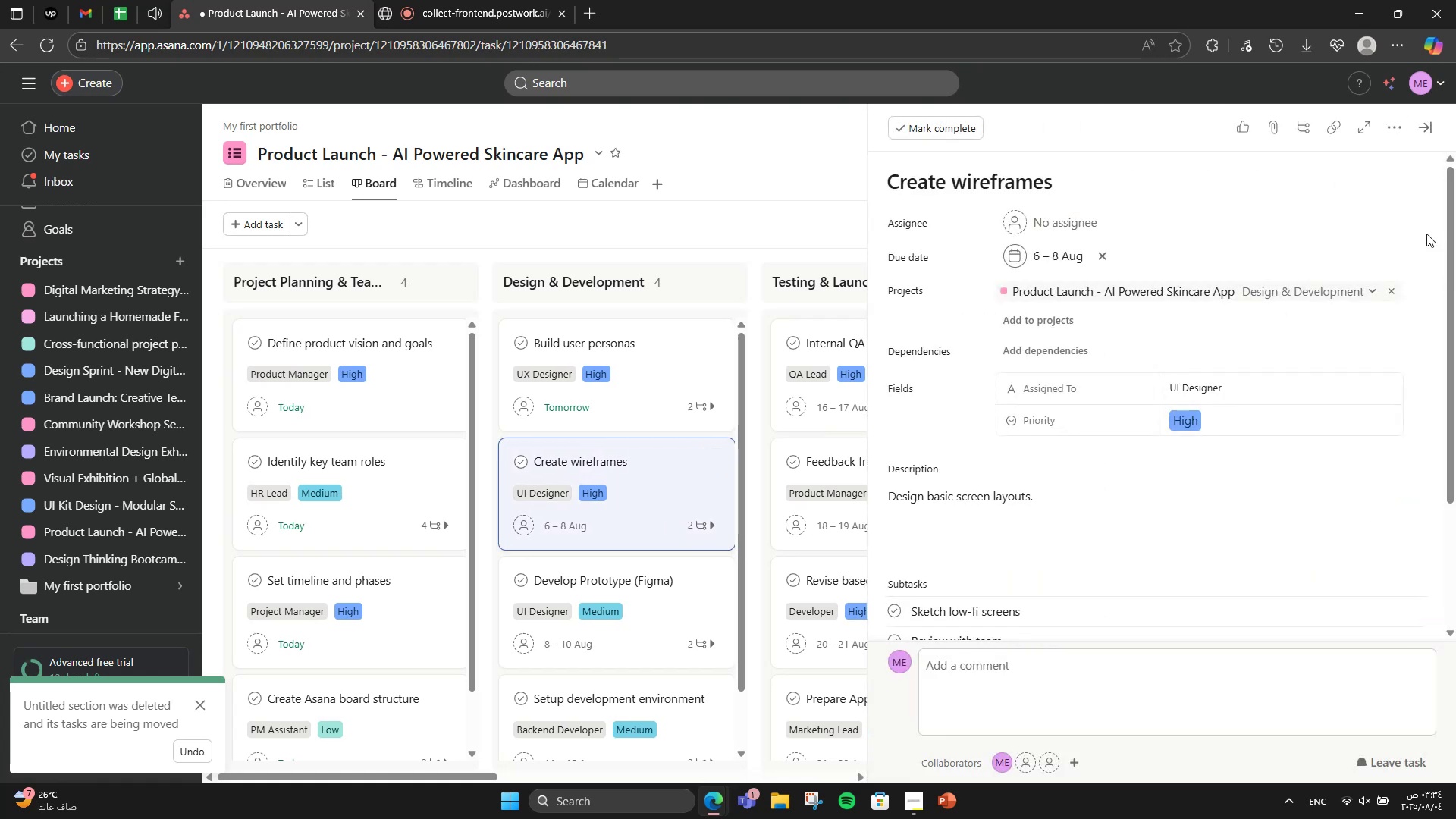 
left_click([1425, 125])
 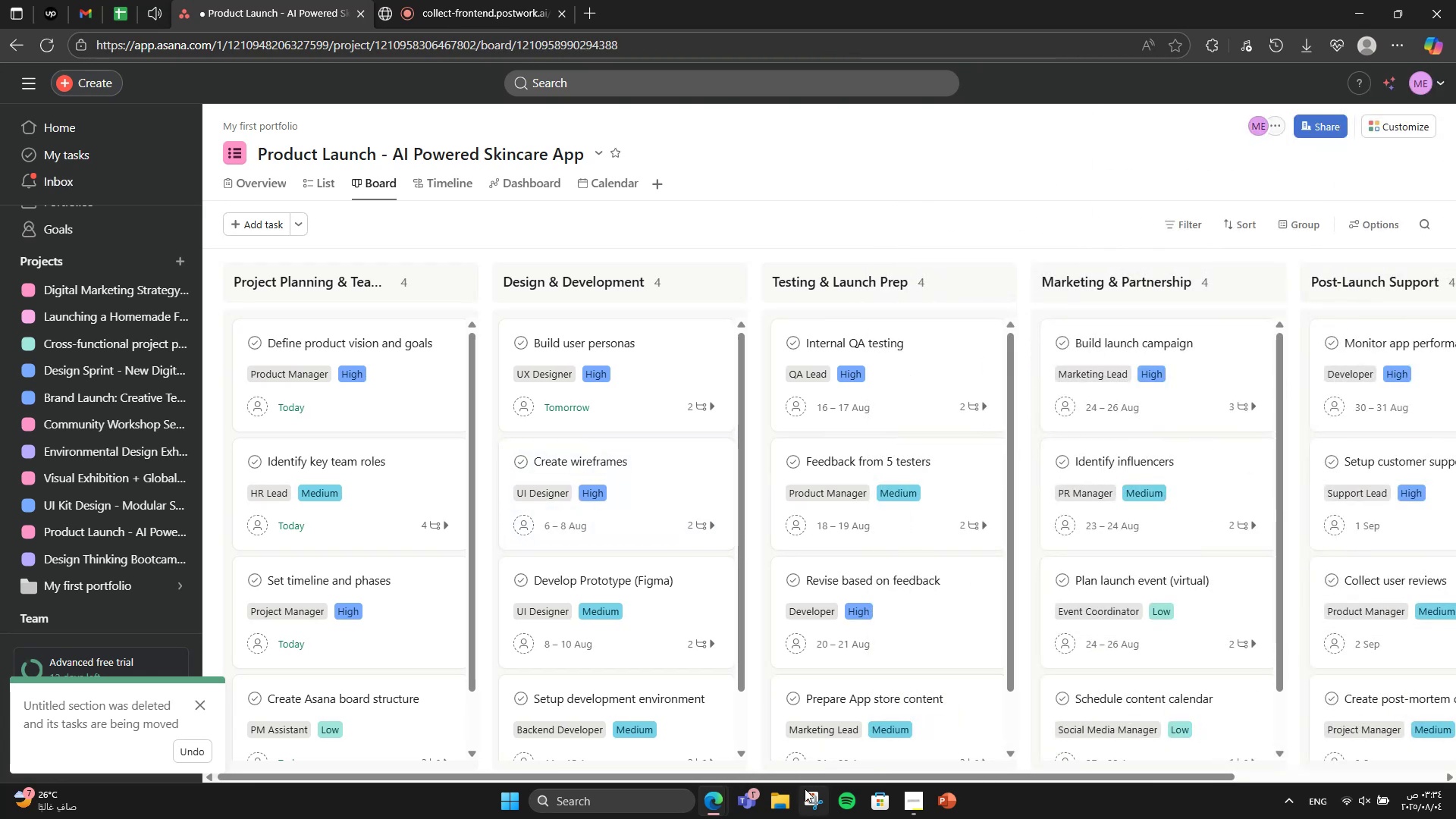 
left_click_drag(start_coordinate=[811, 773], to_coordinate=[1085, 749])
 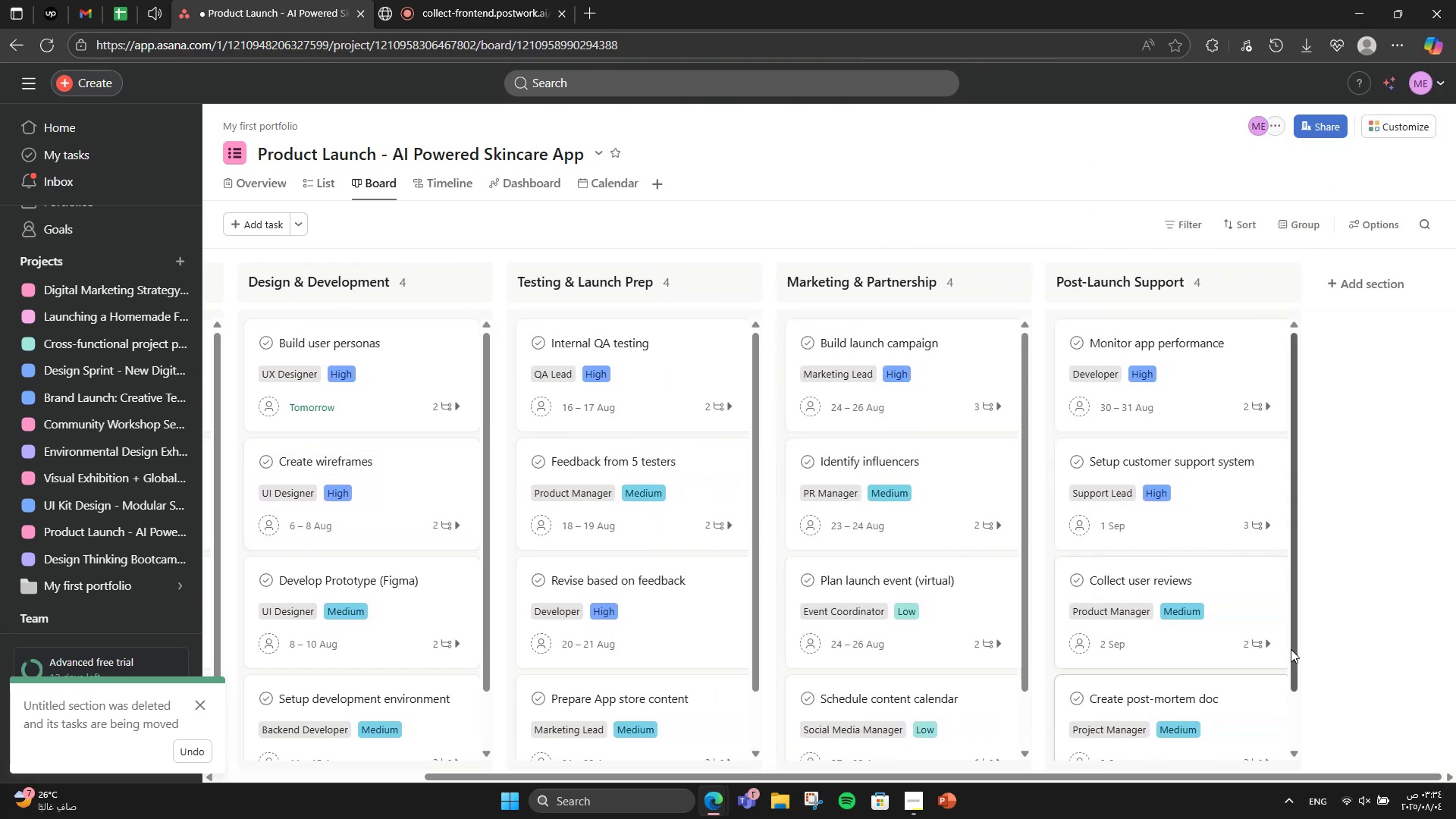 
scroll: coordinate [1354, 617], scroll_direction: down, amount: 6.0
 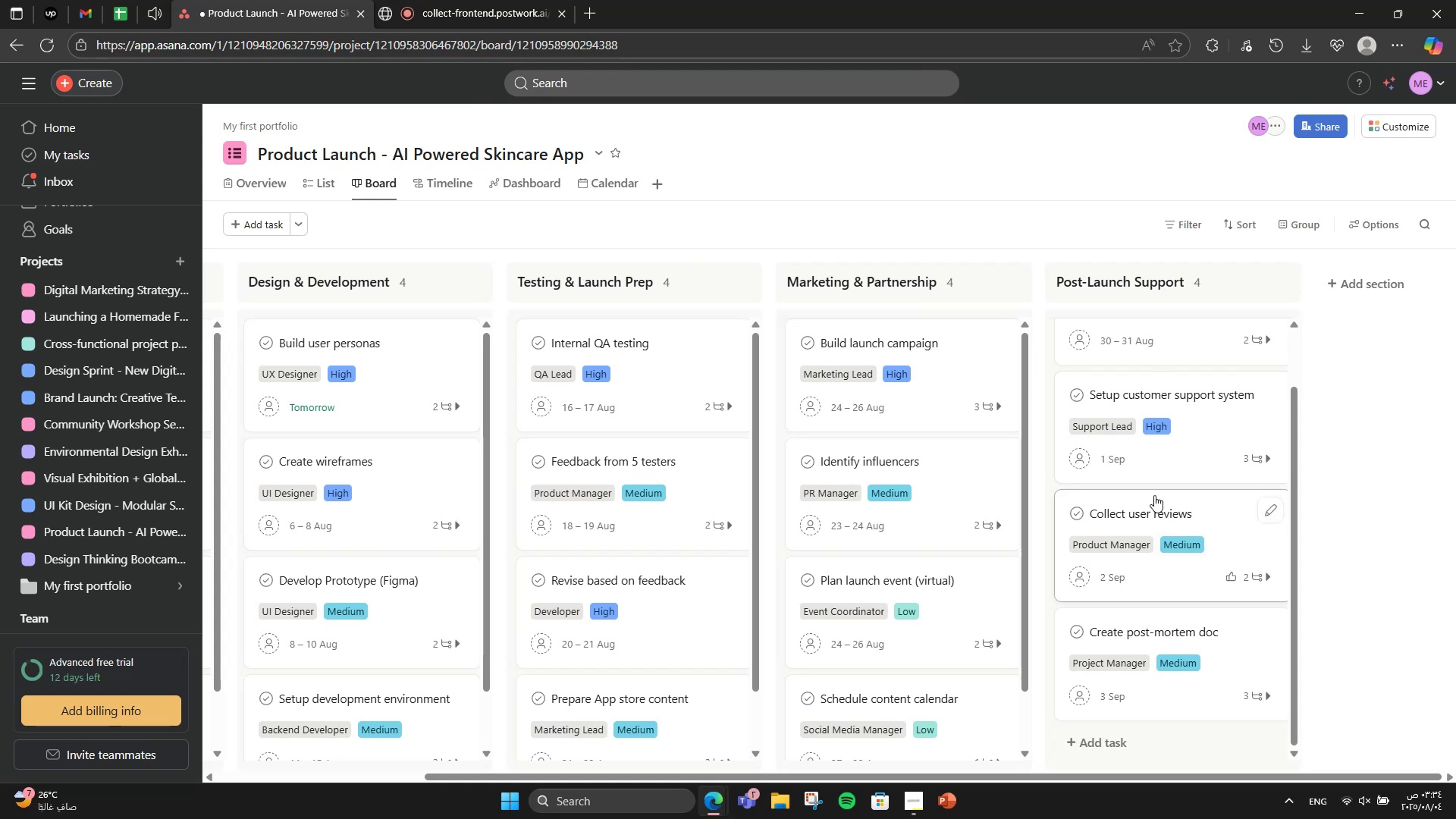 
wait(5.63)
 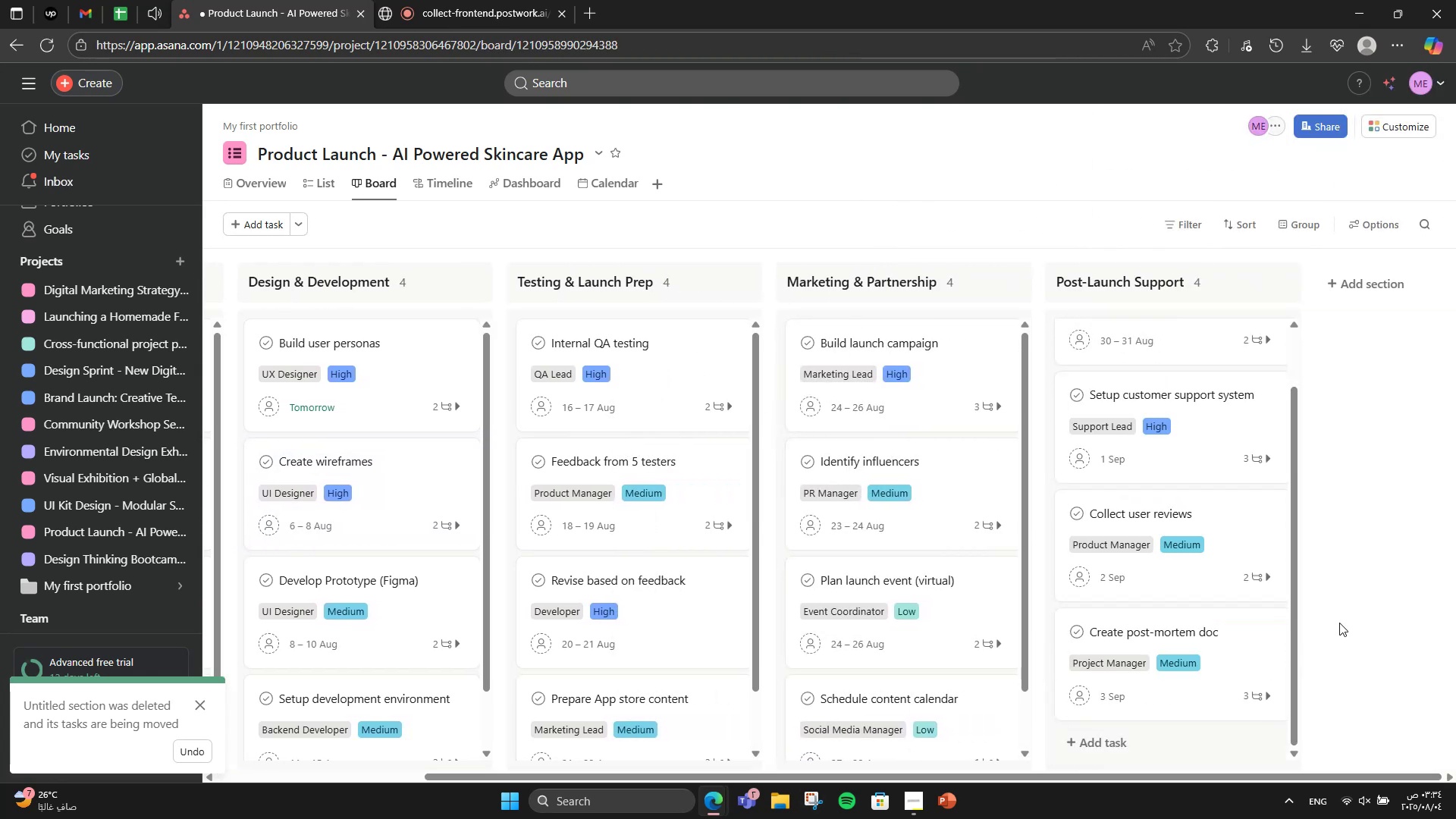 
scroll: coordinate [983, 703], scroll_direction: down, amount: 4.0
 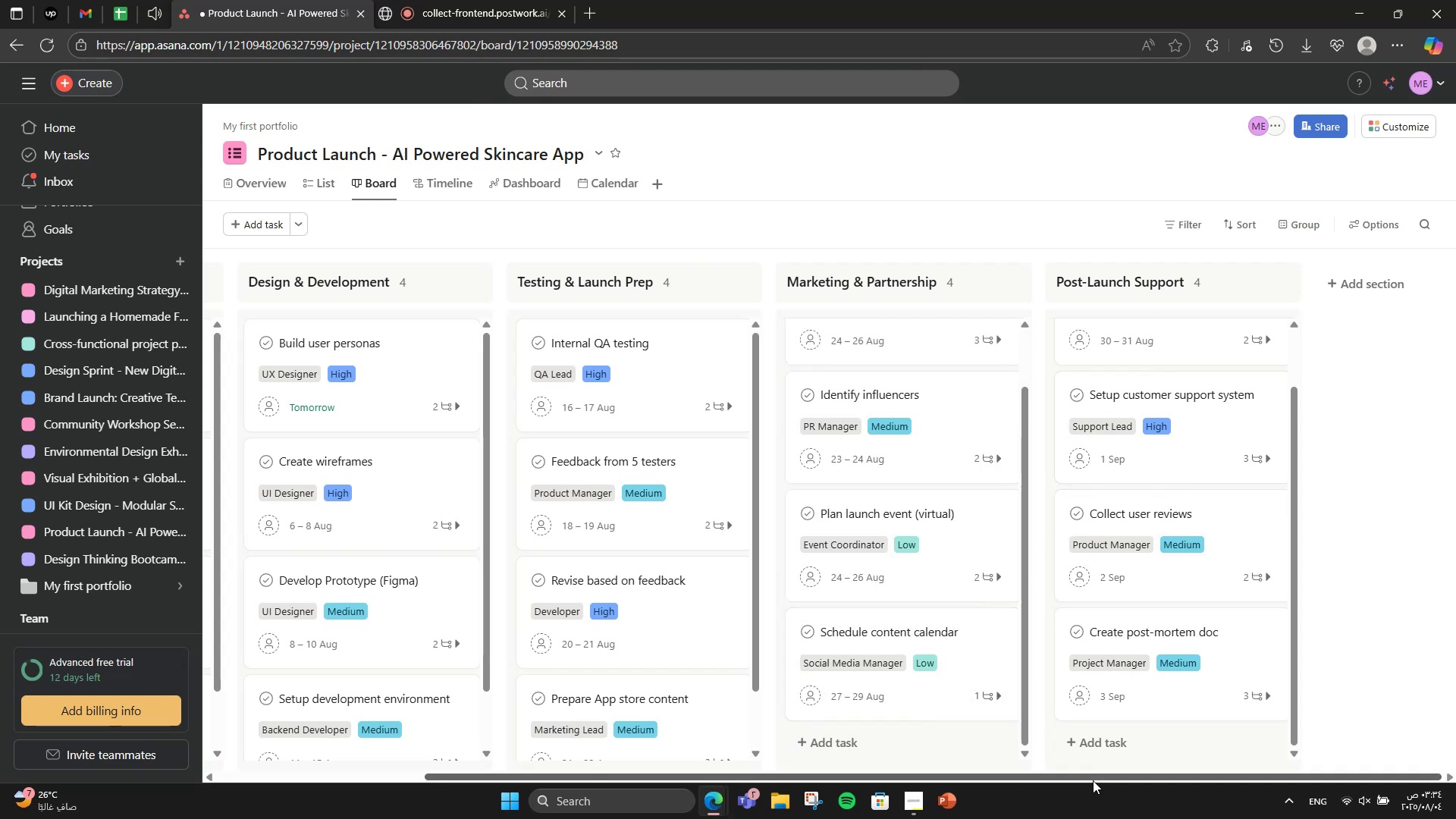 
left_click_drag(start_coordinate=[1090, 777], to_coordinate=[1070, 778])
 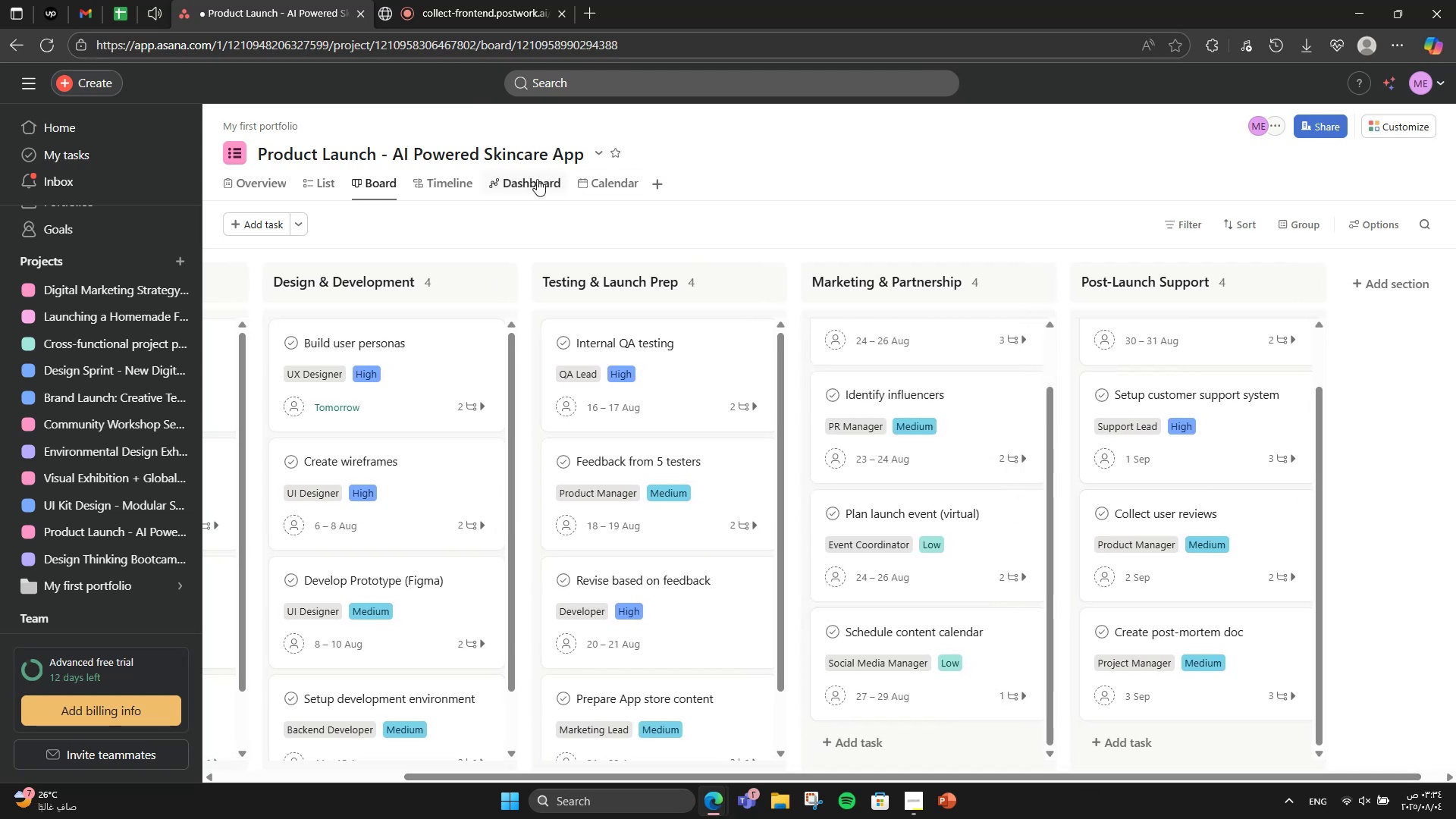 
left_click([505, 187])
 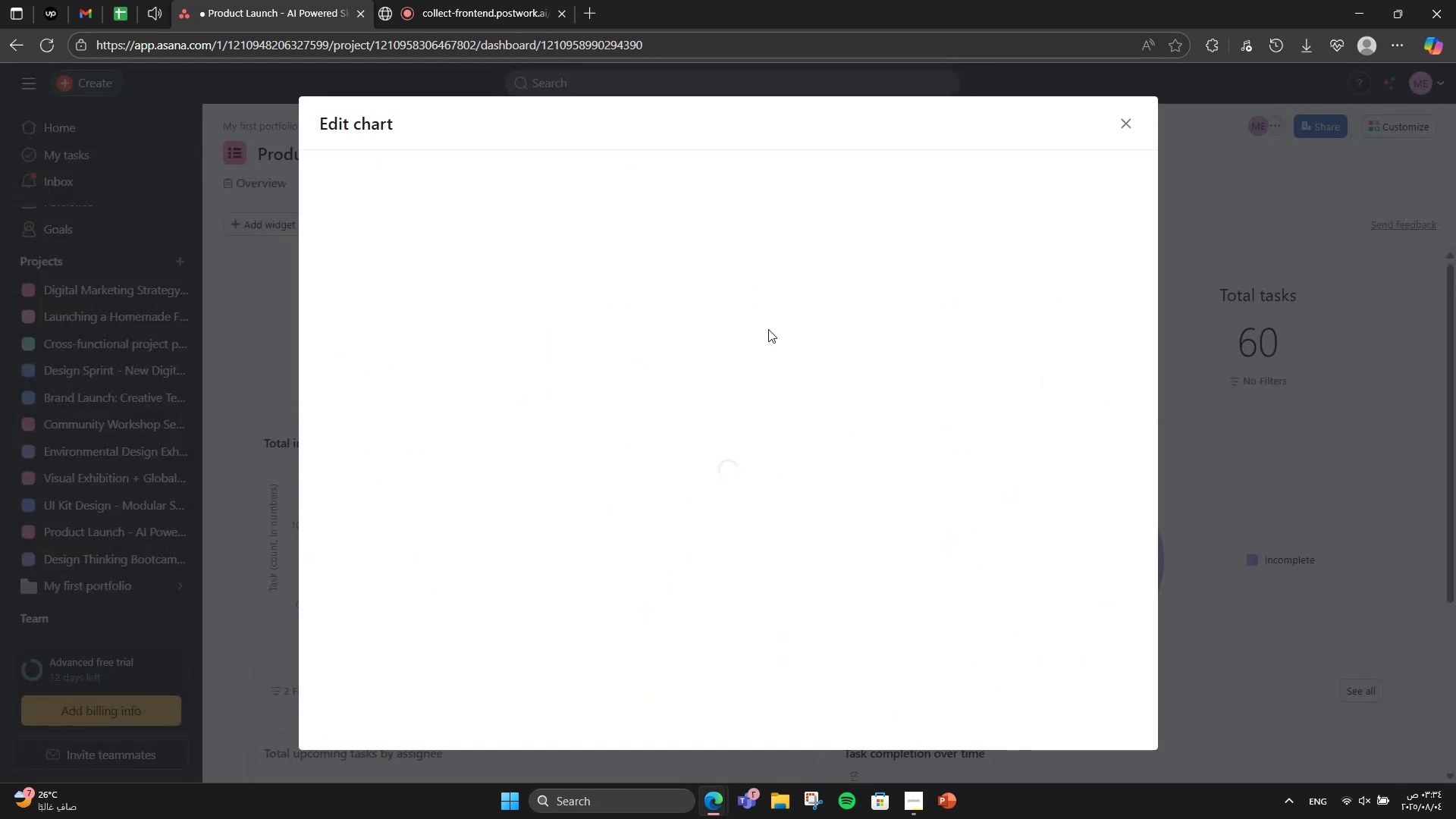 
left_click([960, 270])
 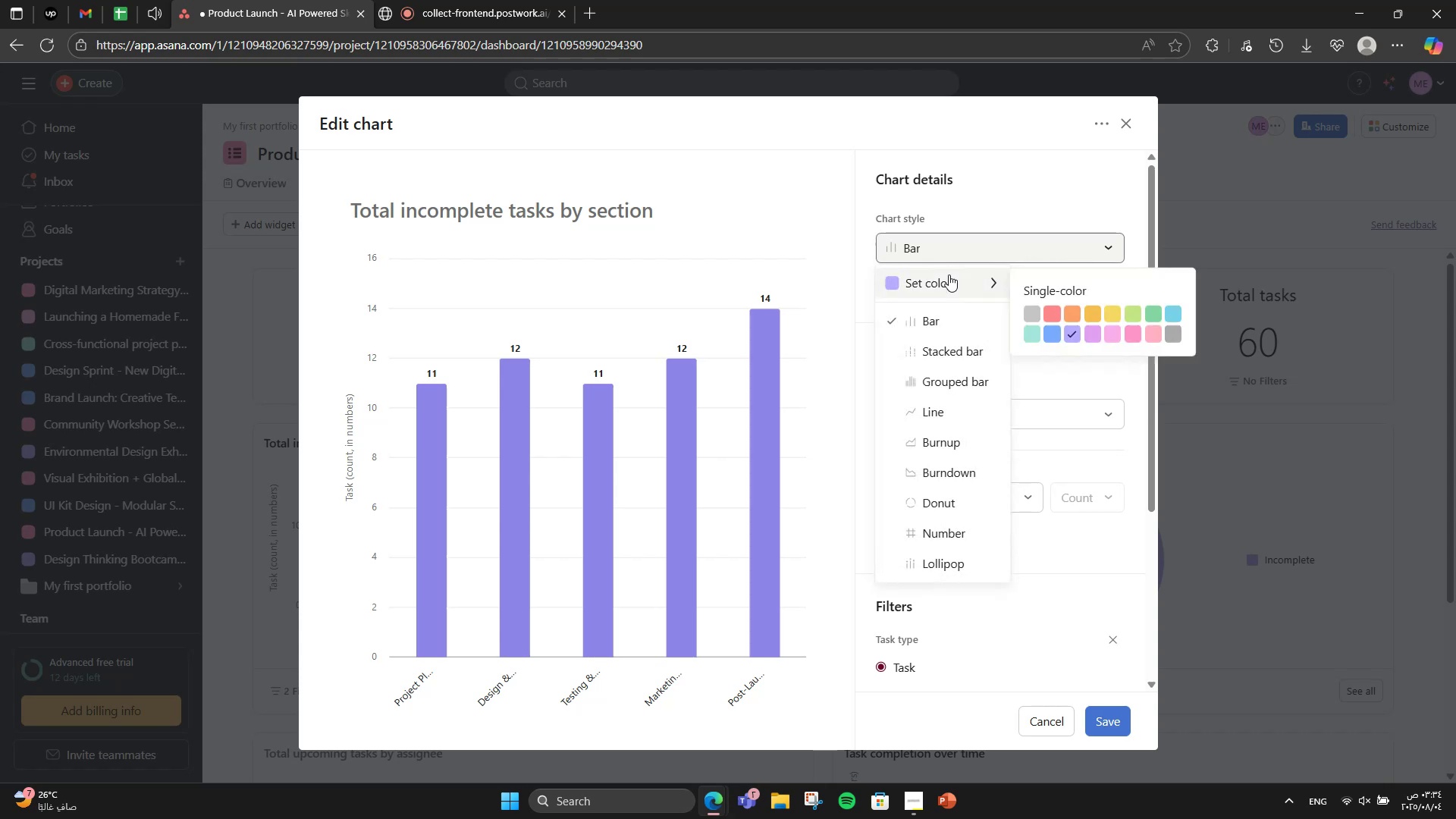 
left_click([949, 283])
 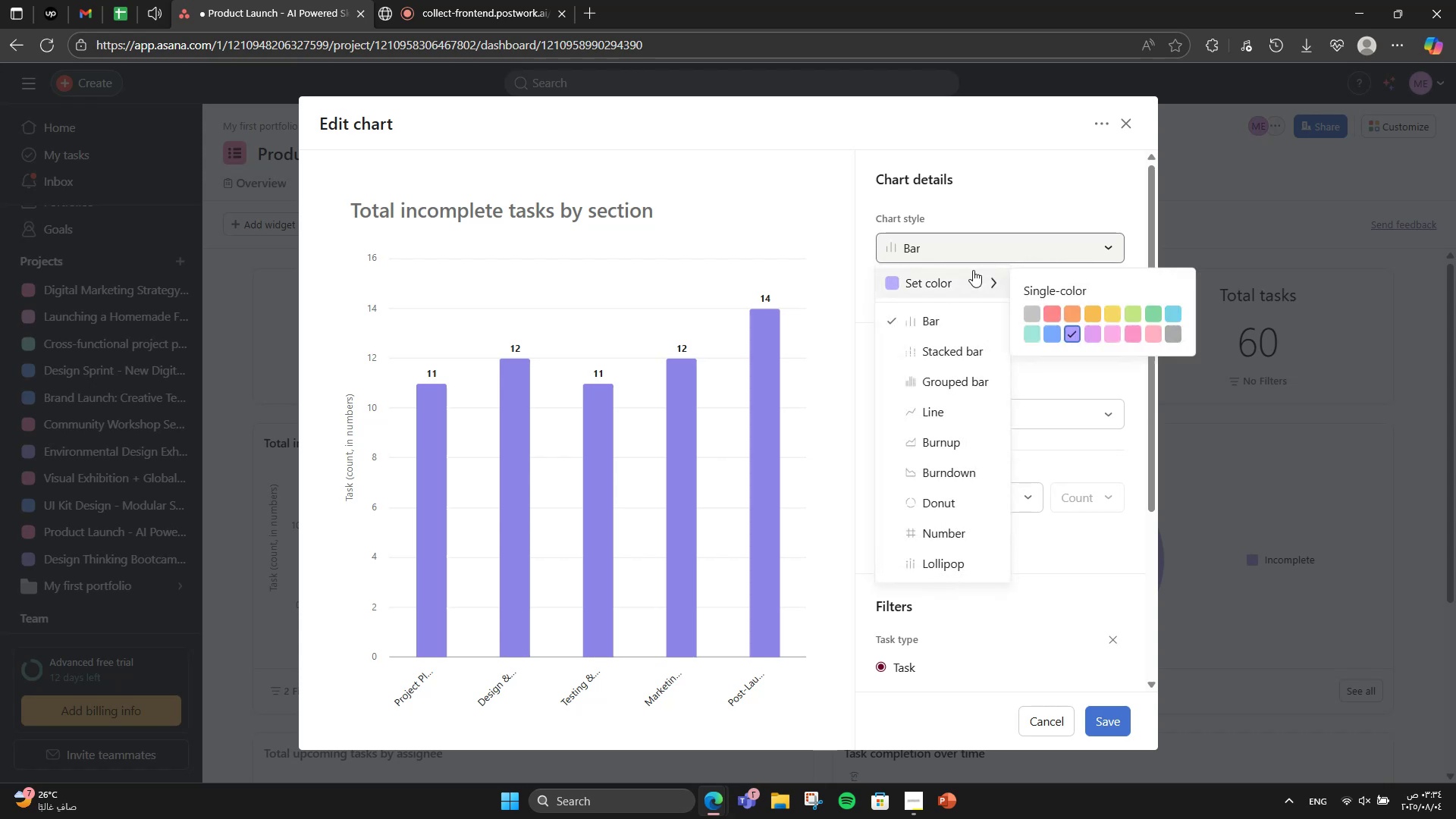 
left_click([962, 268])
 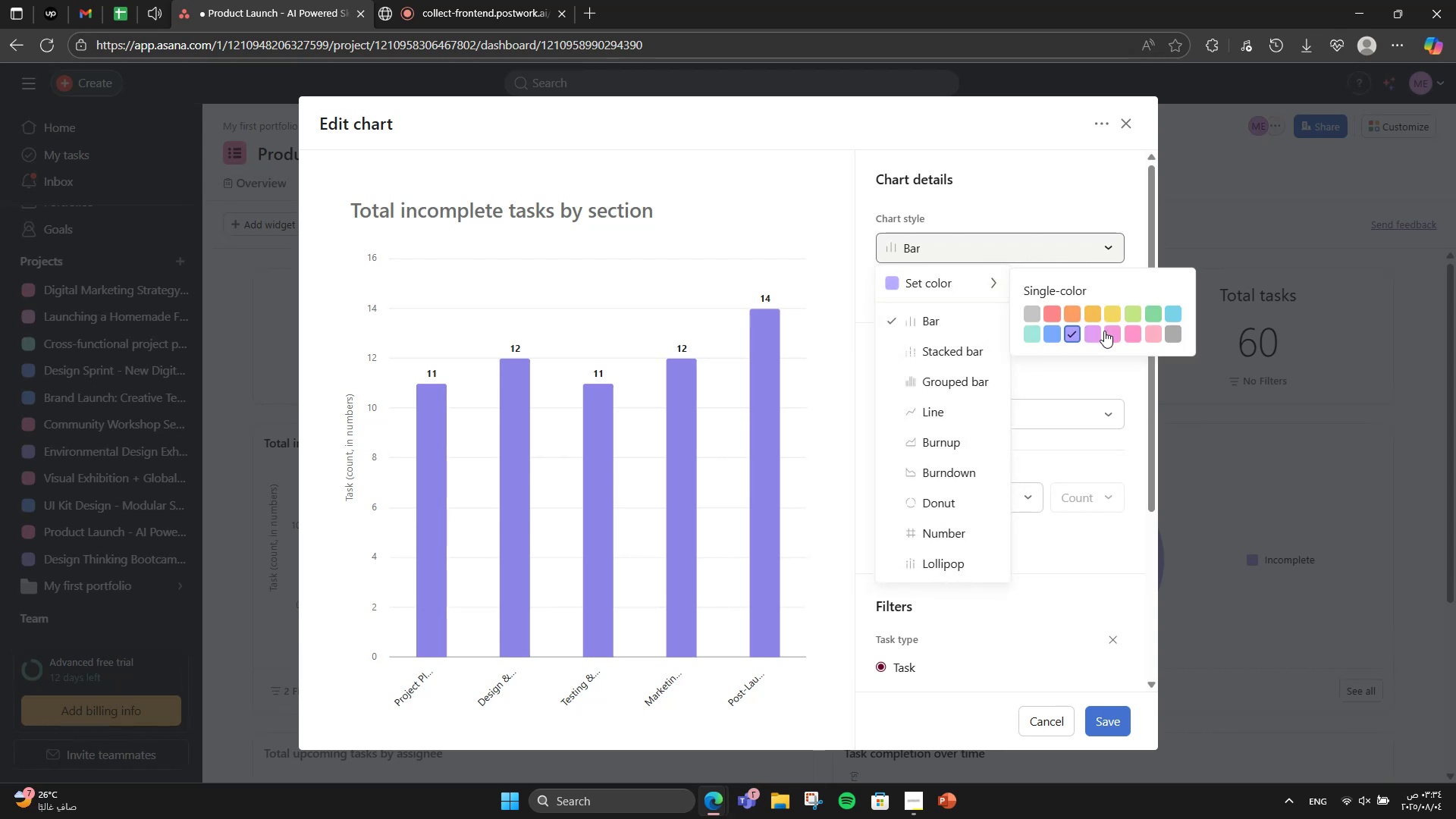 
left_click([1106, 332])
 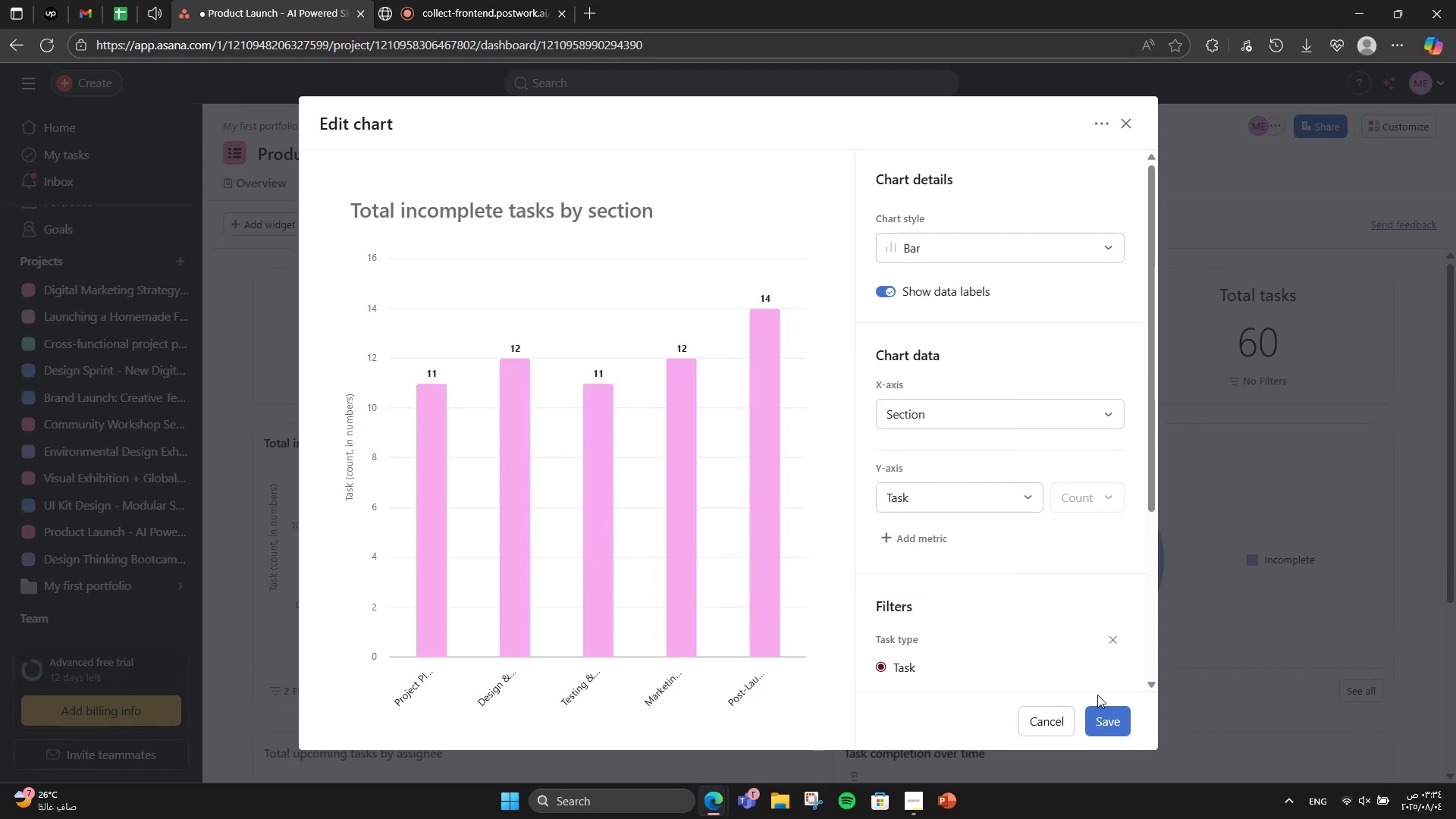 
left_click([1097, 710])
 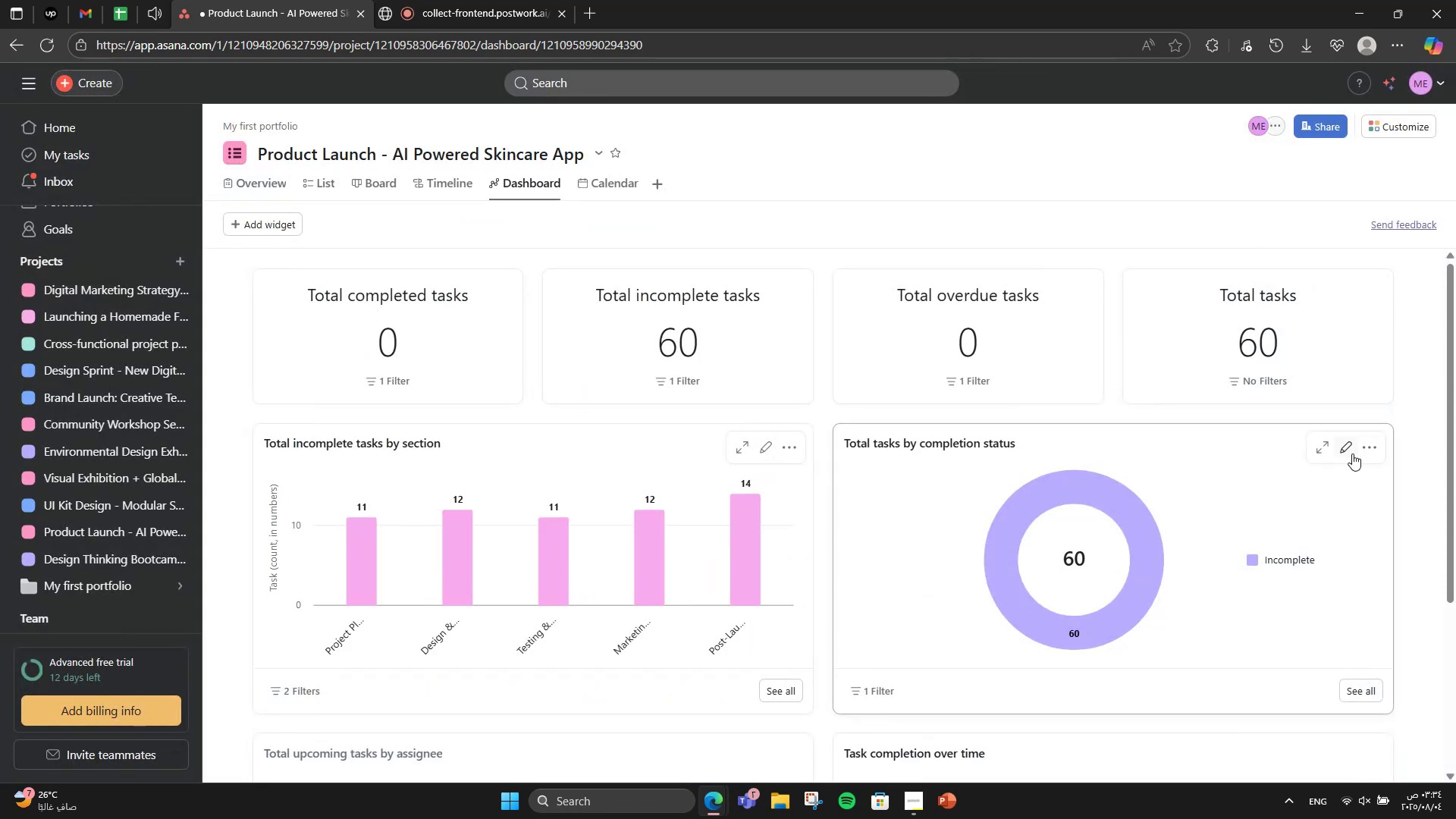 
left_click([1351, 452])
 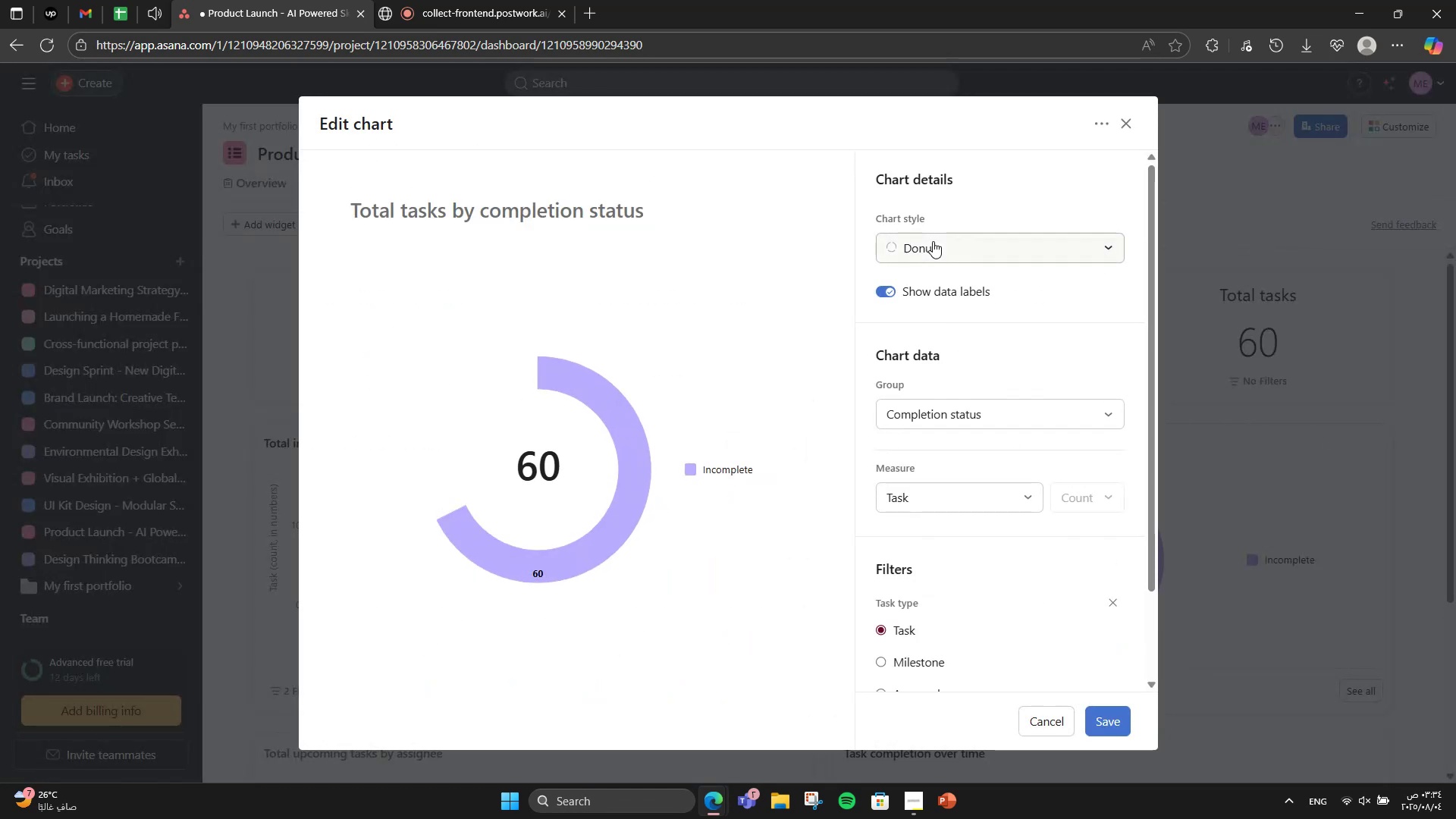 
left_click([933, 241])
 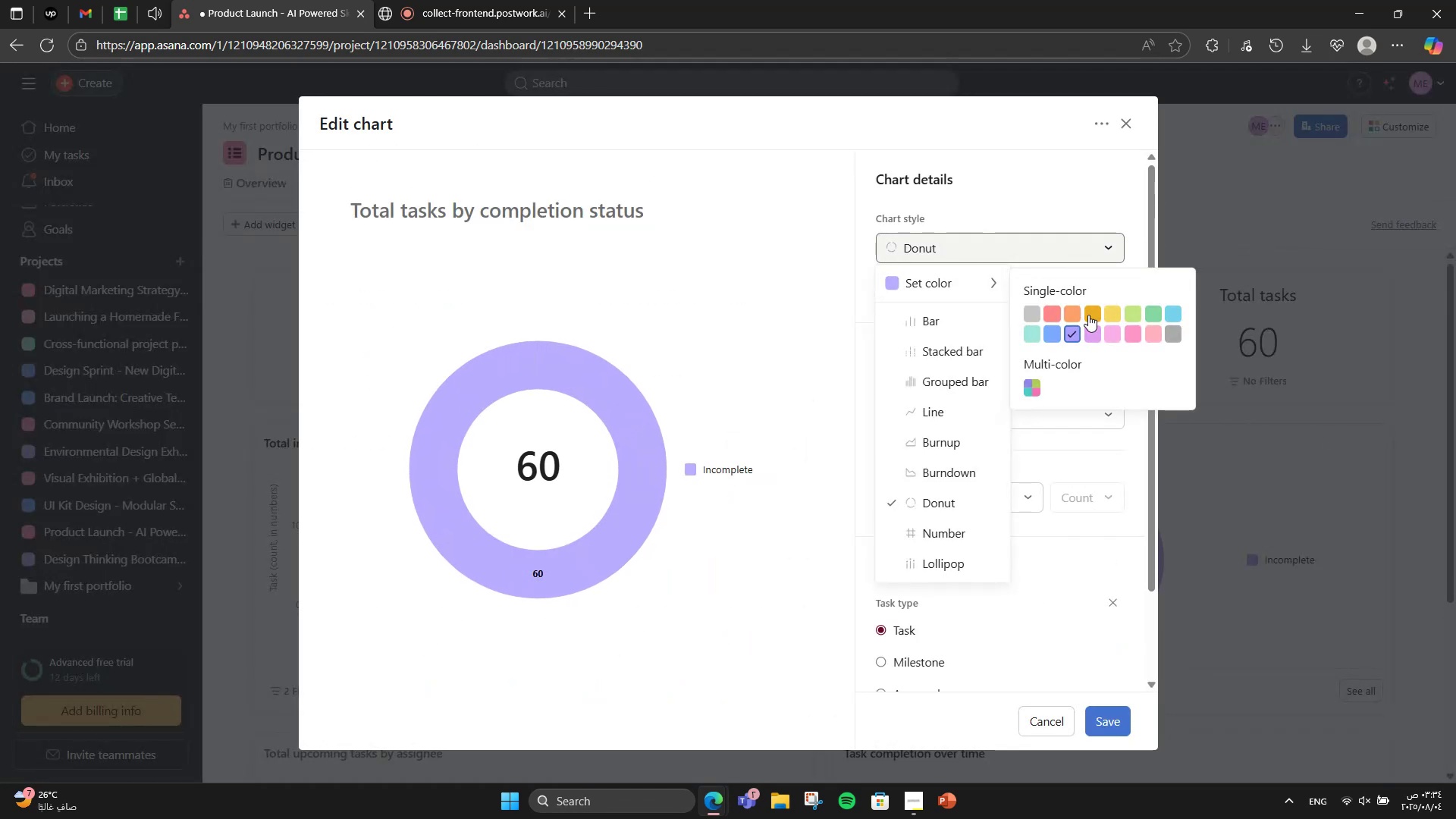 
left_click([1112, 334])
 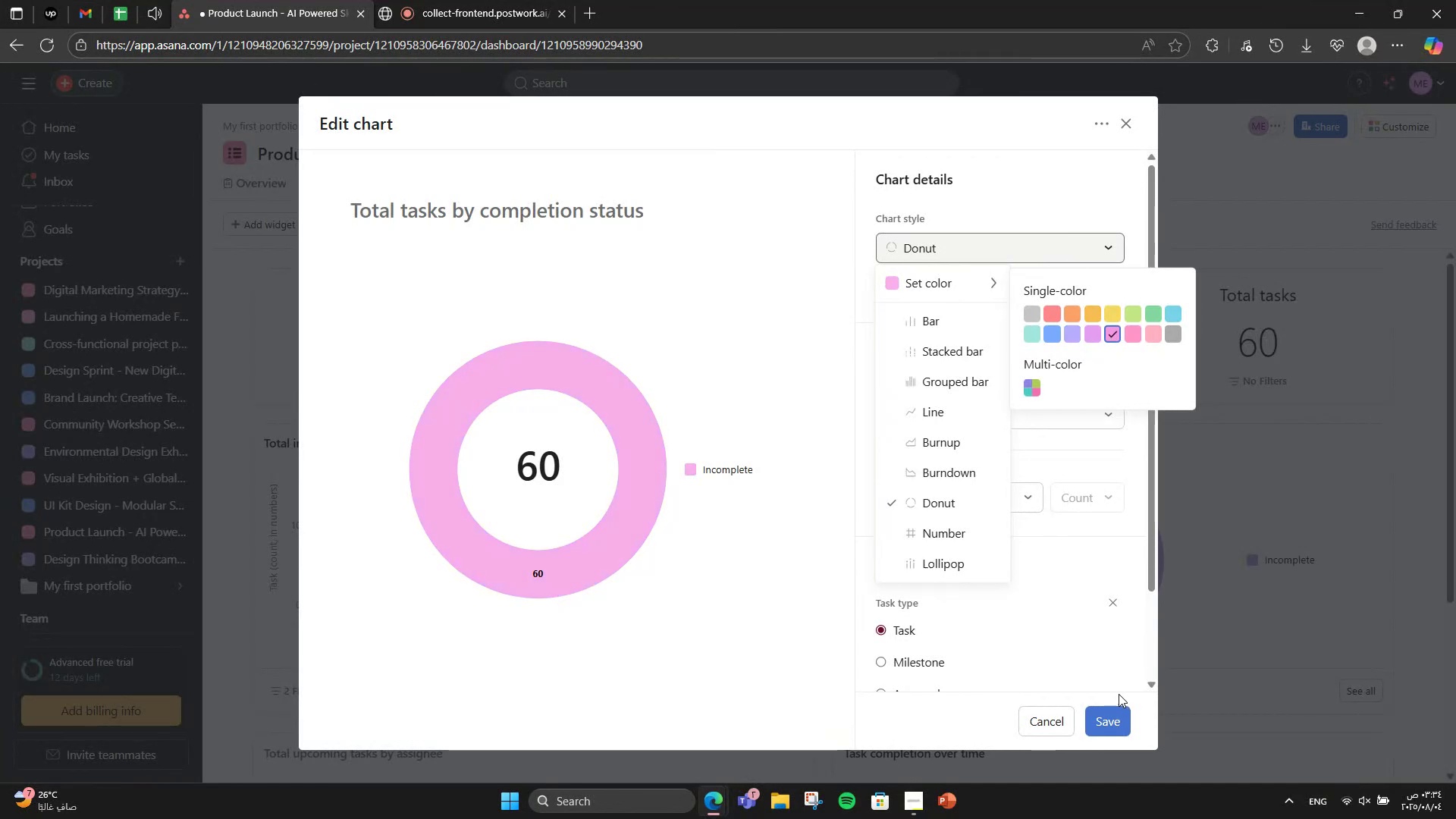 
left_click([1112, 723])
 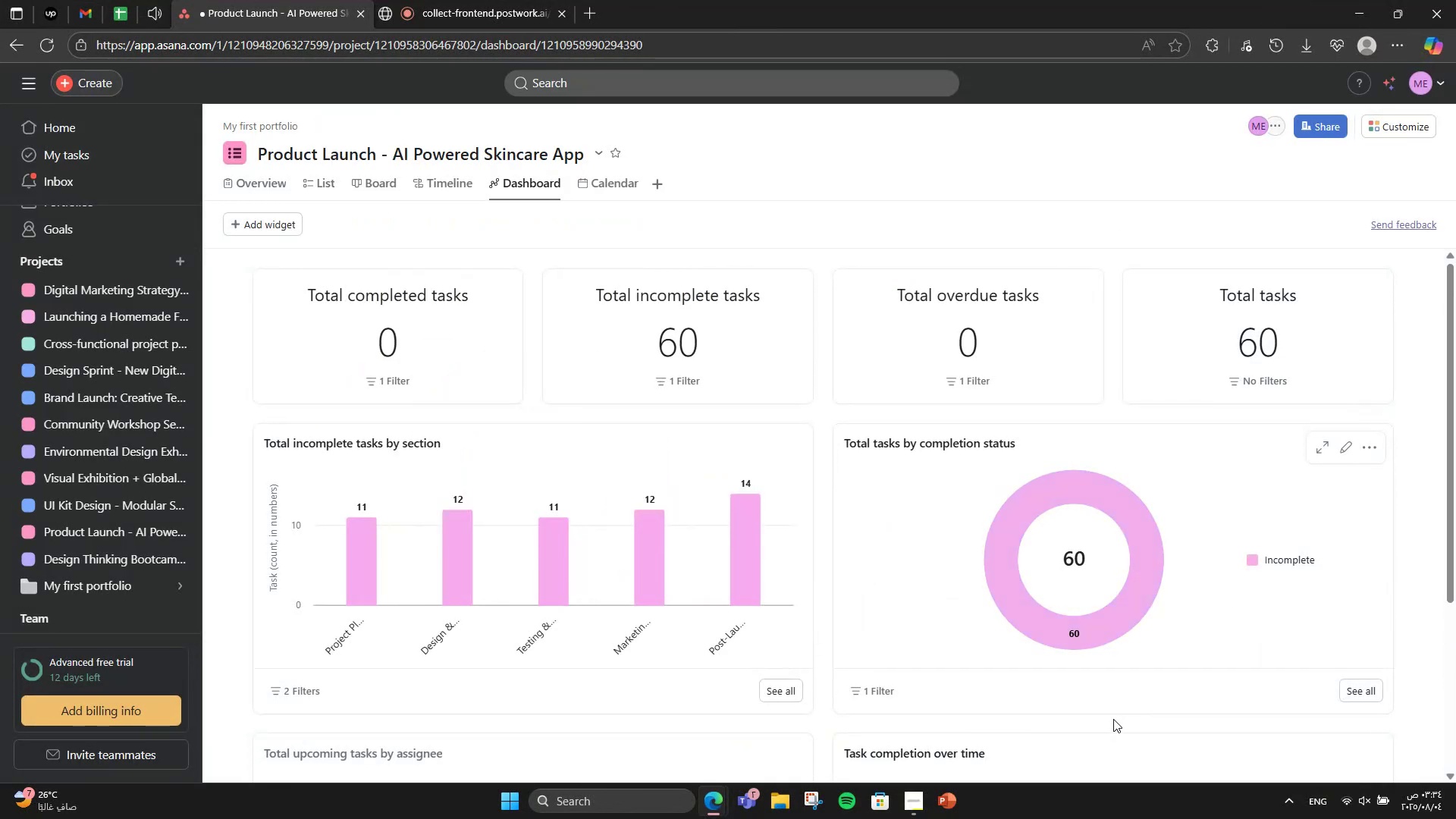 
scroll: coordinate [1144, 529], scroll_direction: down, amount: 4.0
 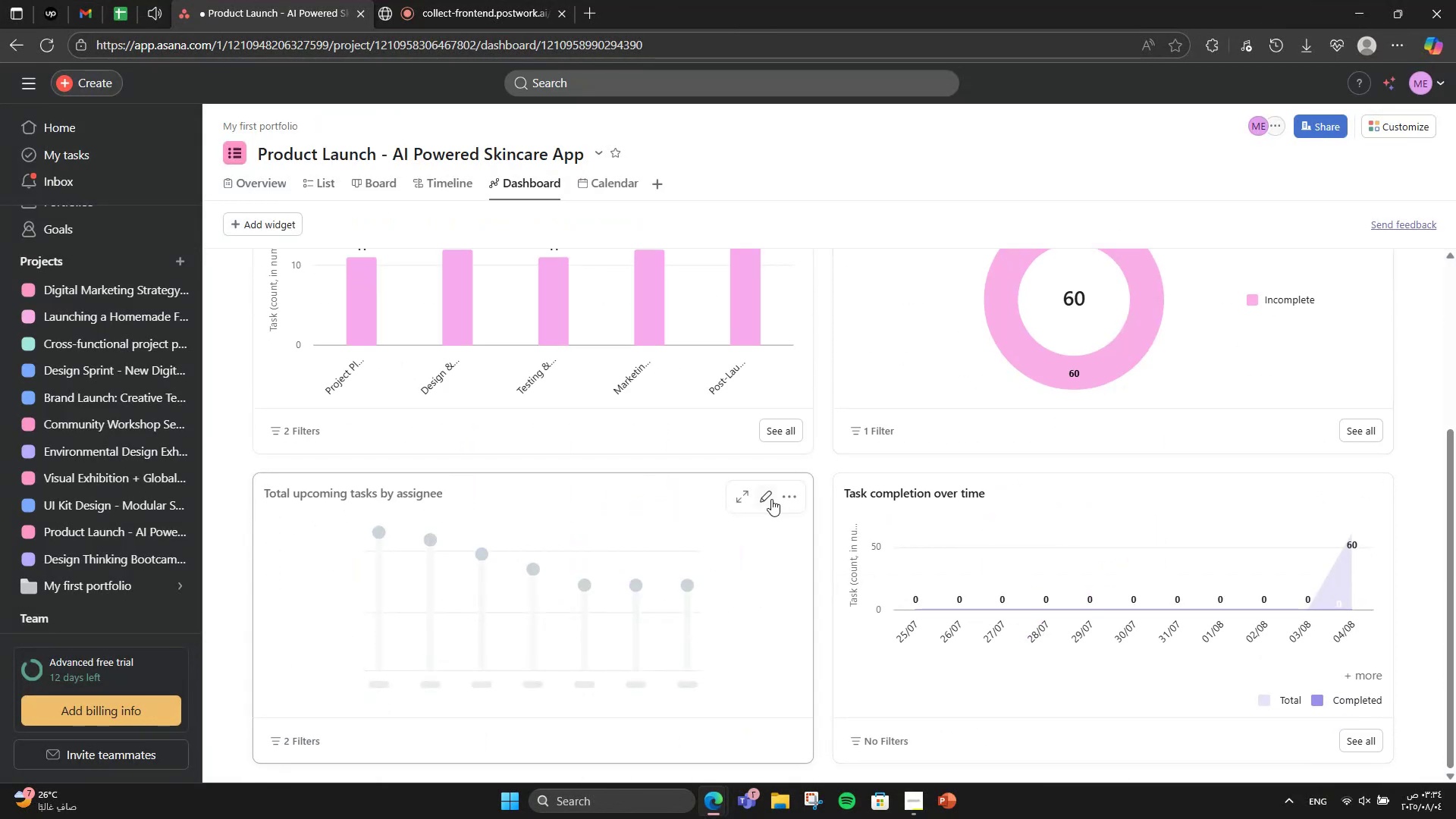 
left_click([770, 500])
 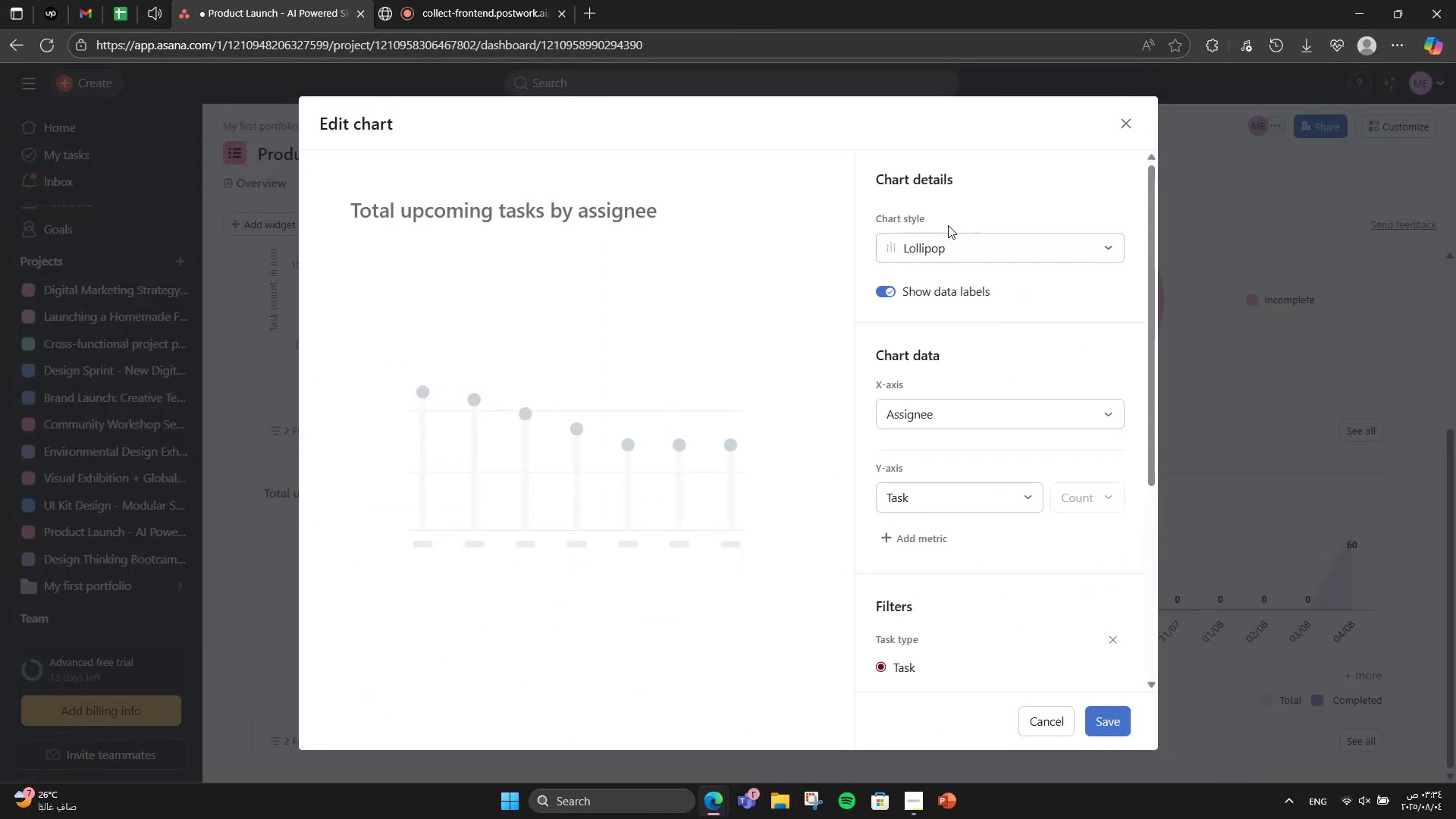 
left_click([946, 248])
 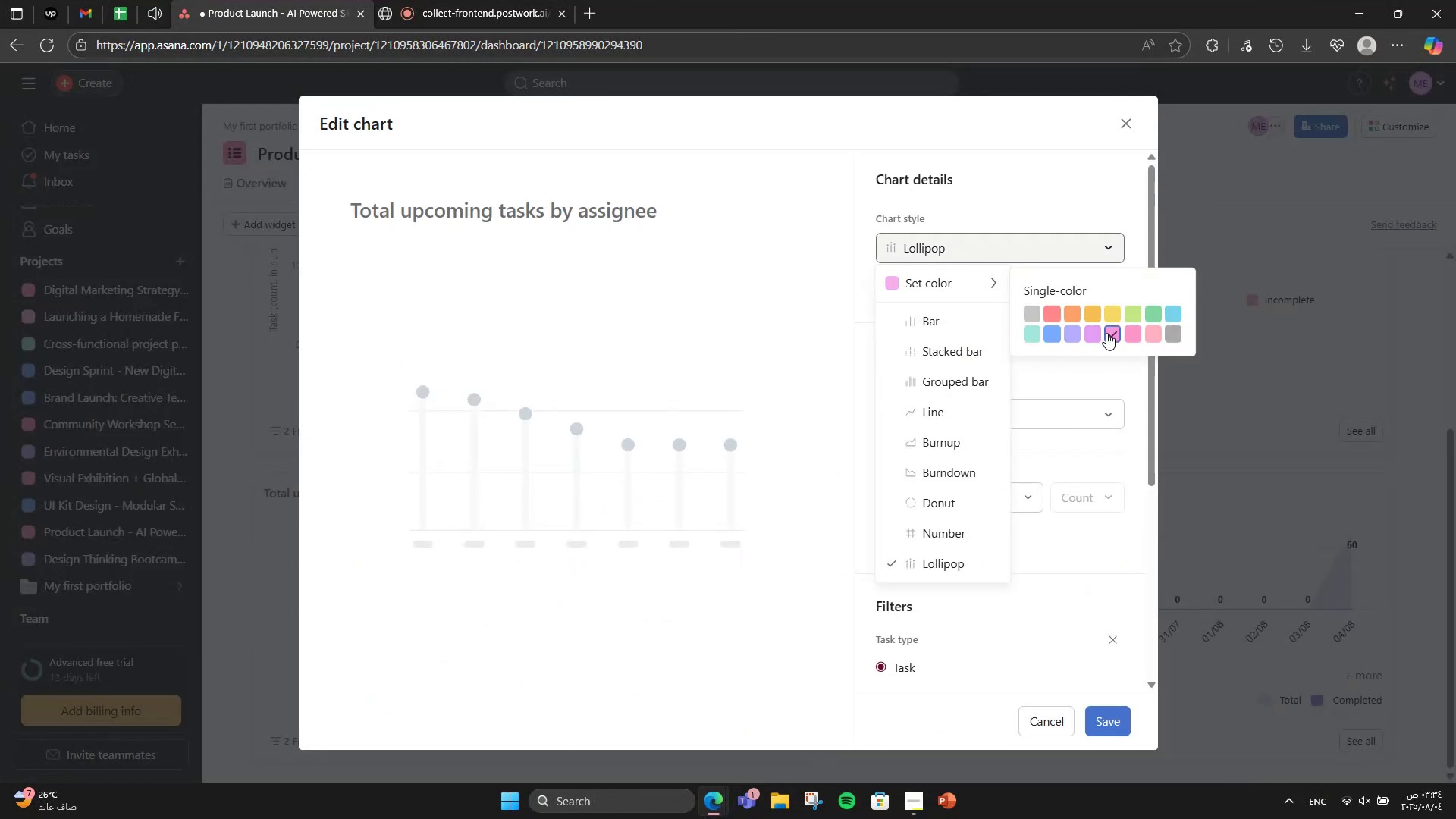 
left_click([1007, 221])
 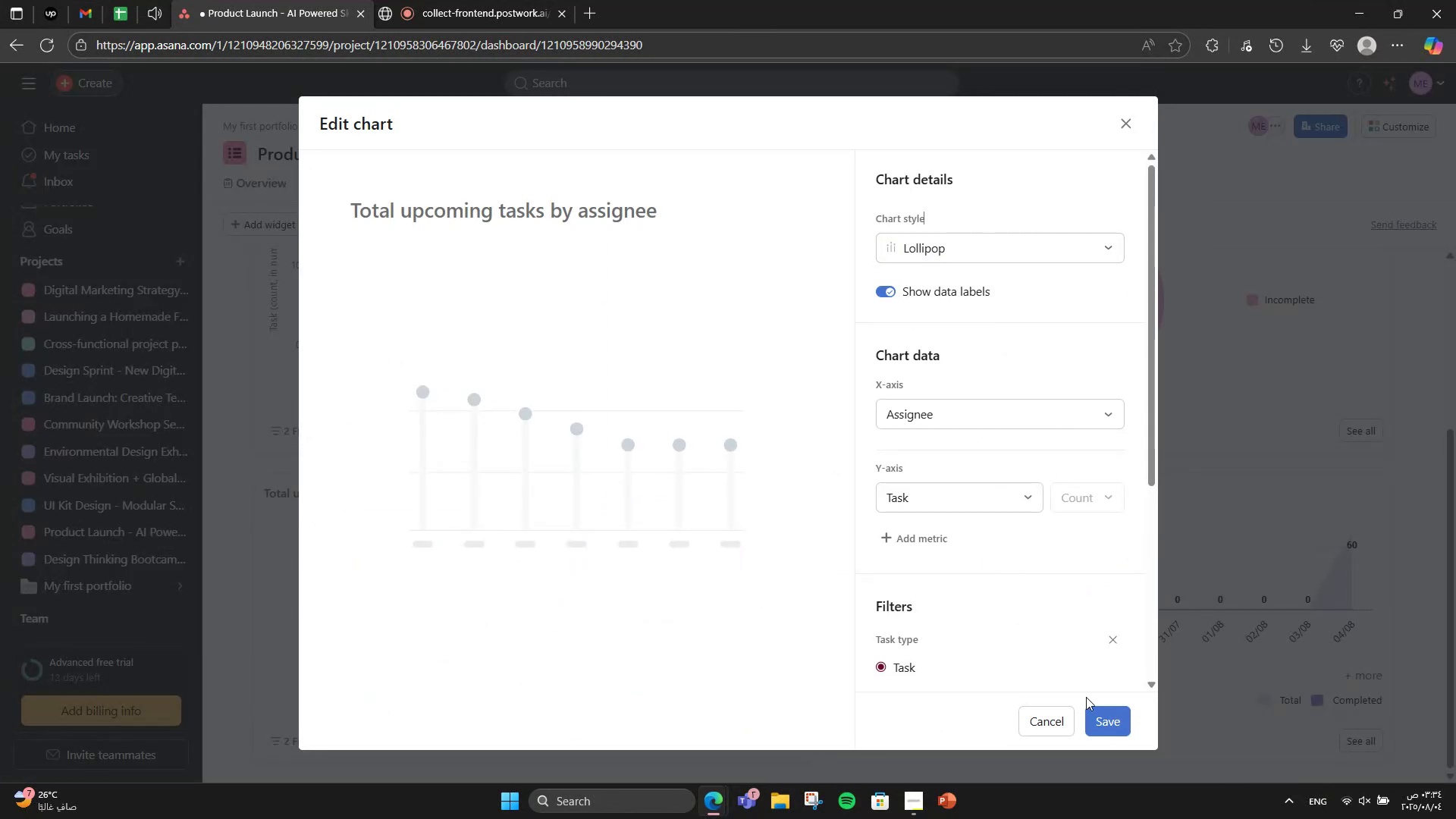 
left_click([1094, 707])
 